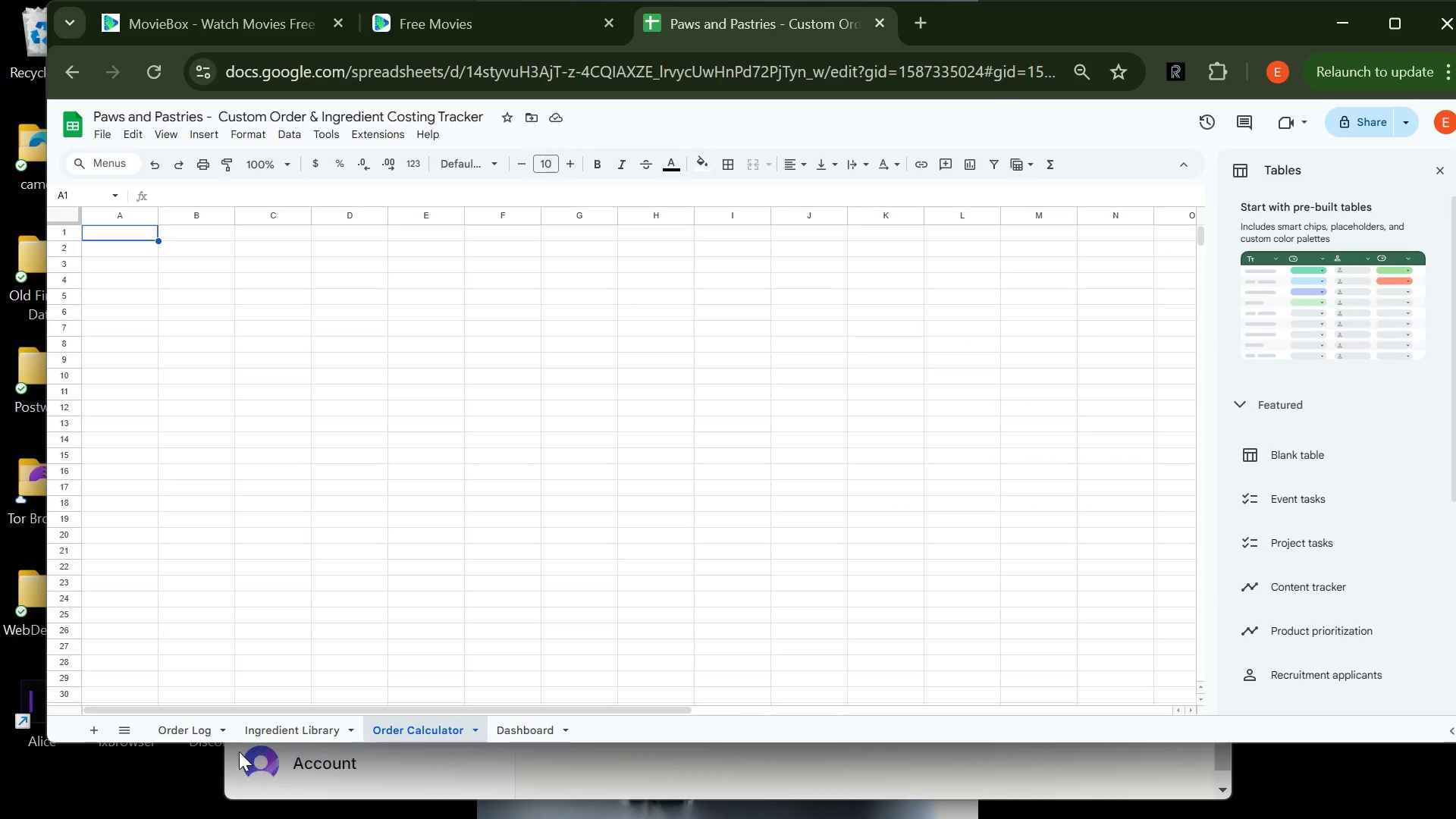 
left_click([205, 736])
 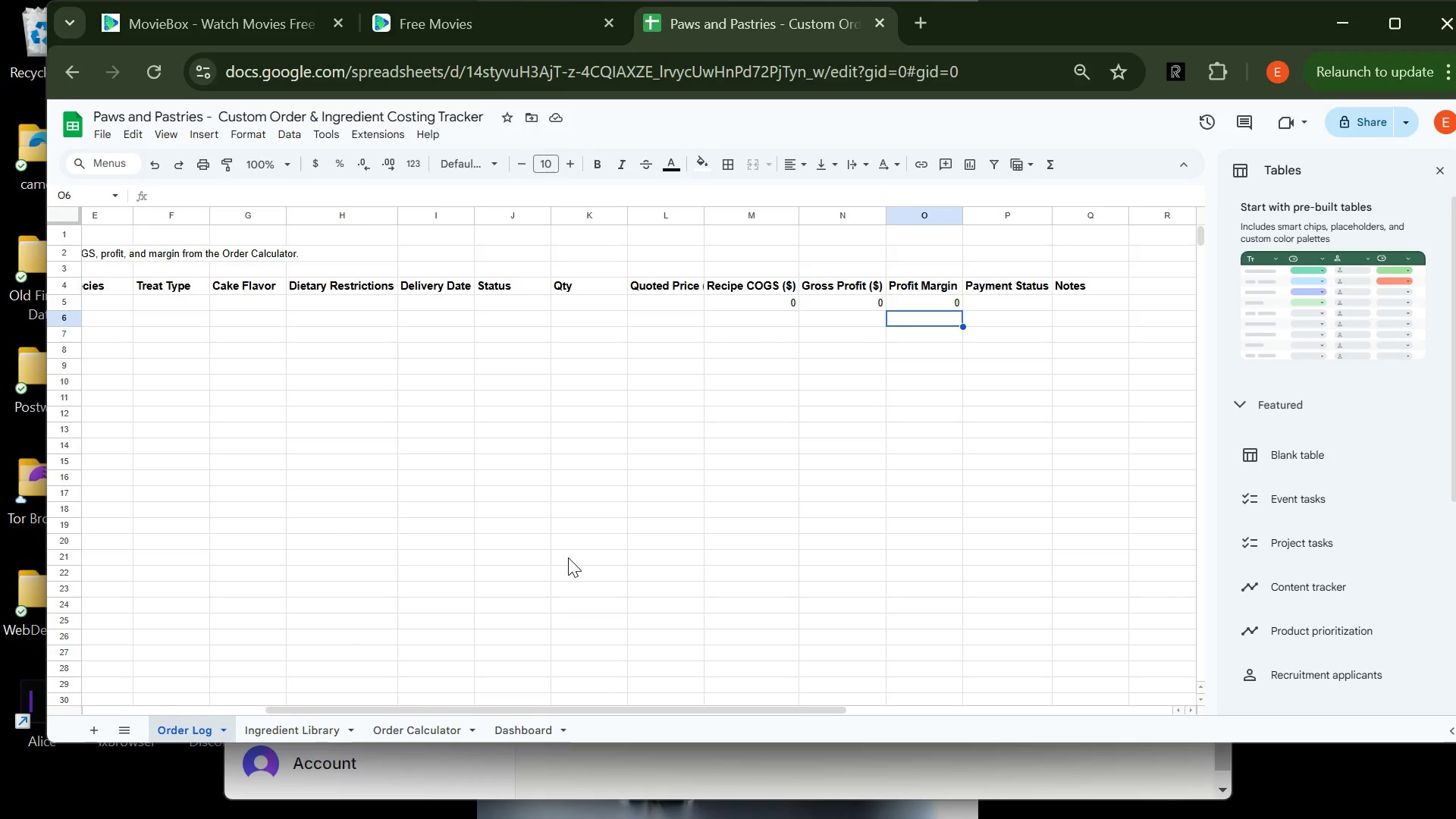 
wait(19.45)
 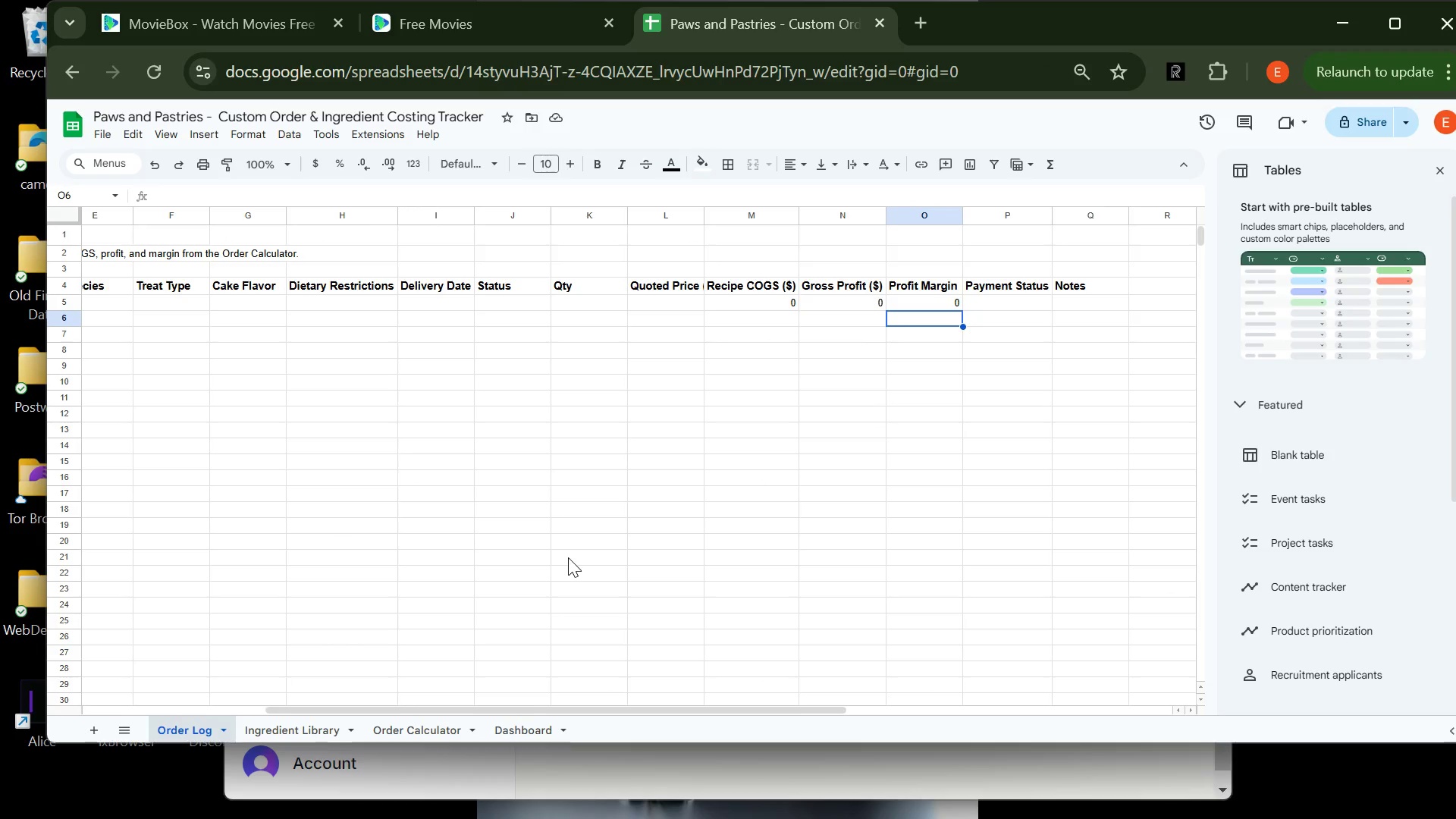 
left_click([133, 304])
 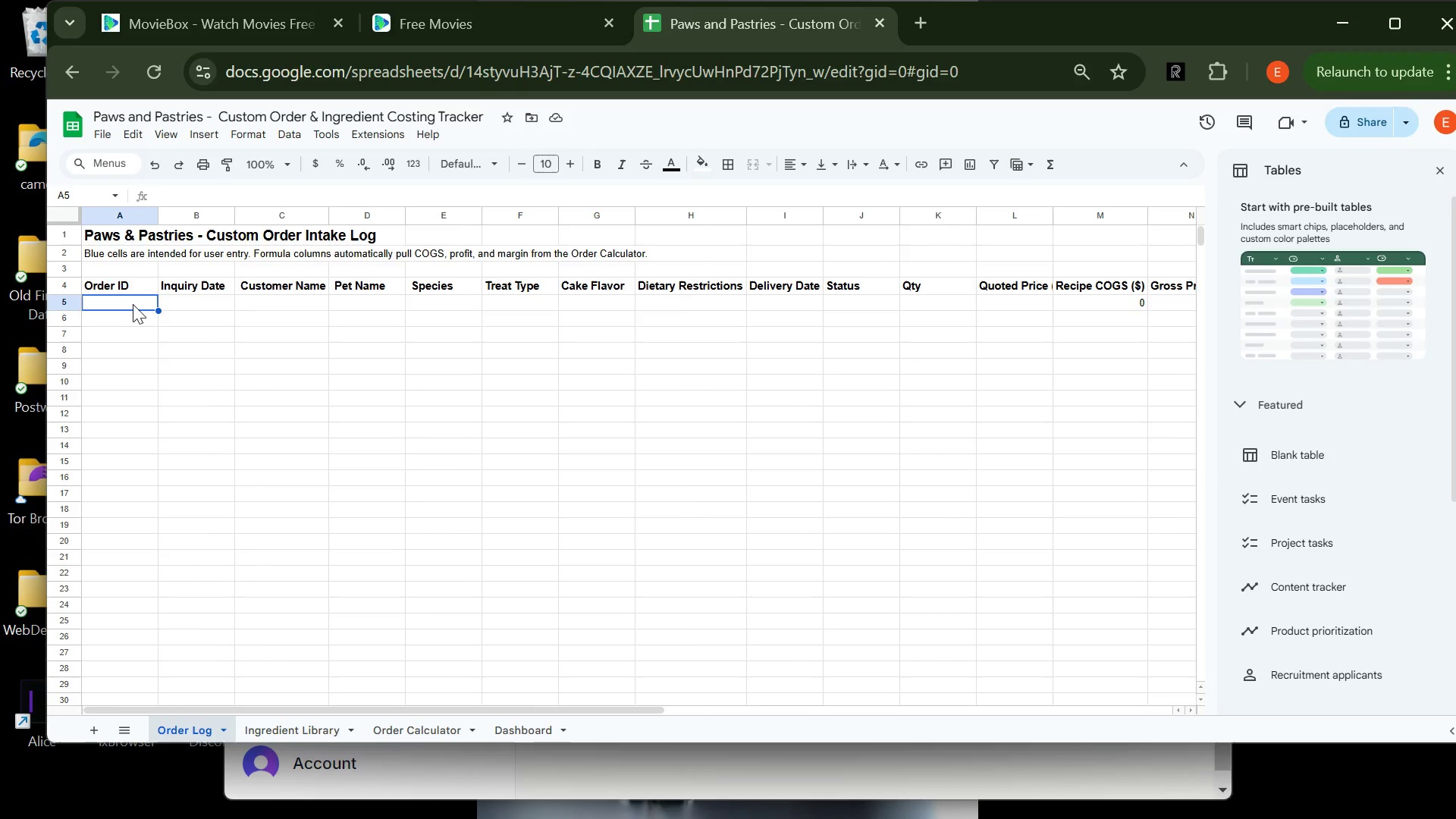 
type(PP-1001)
key(Tab)
 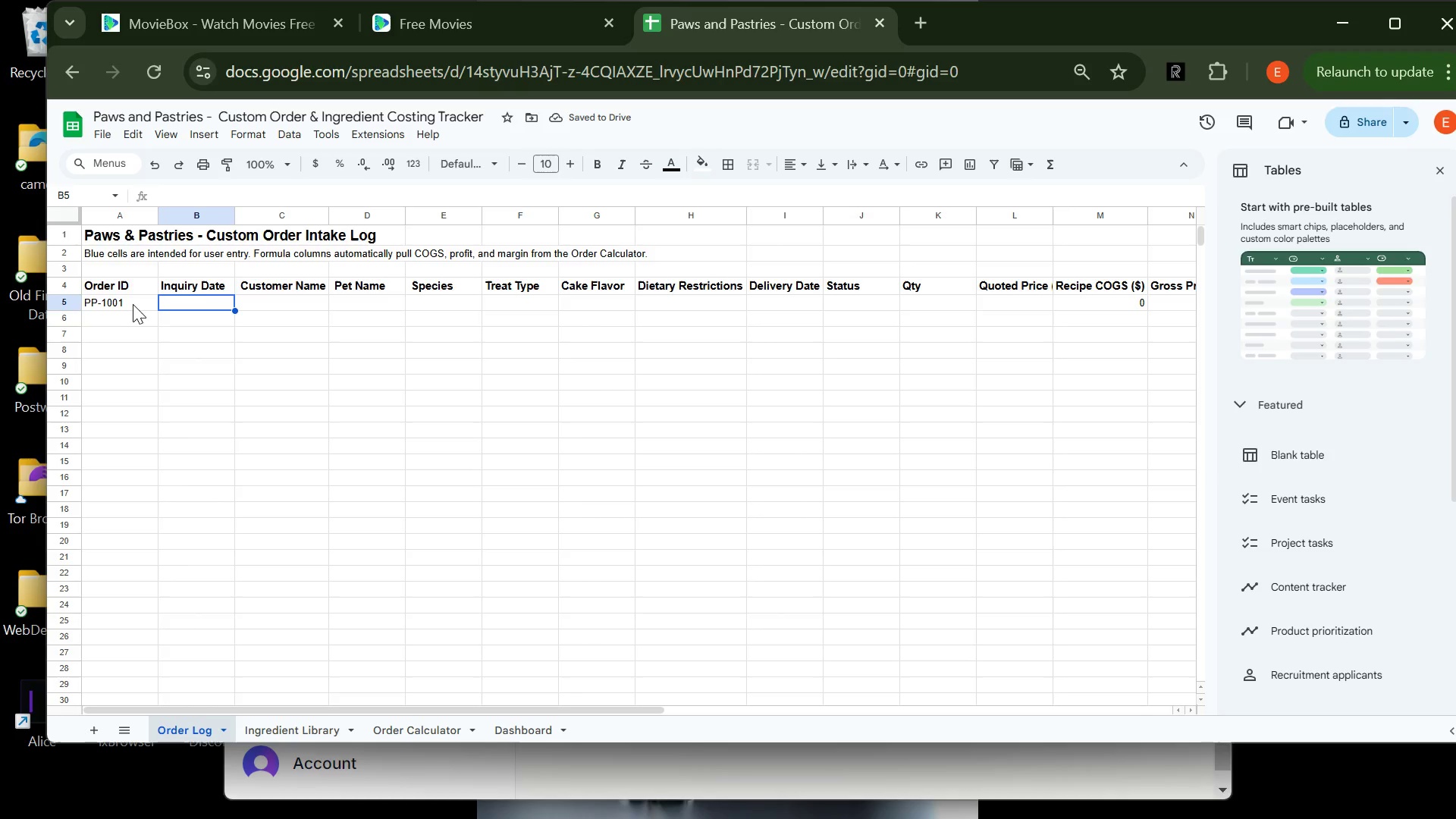 
wait(5.81)
 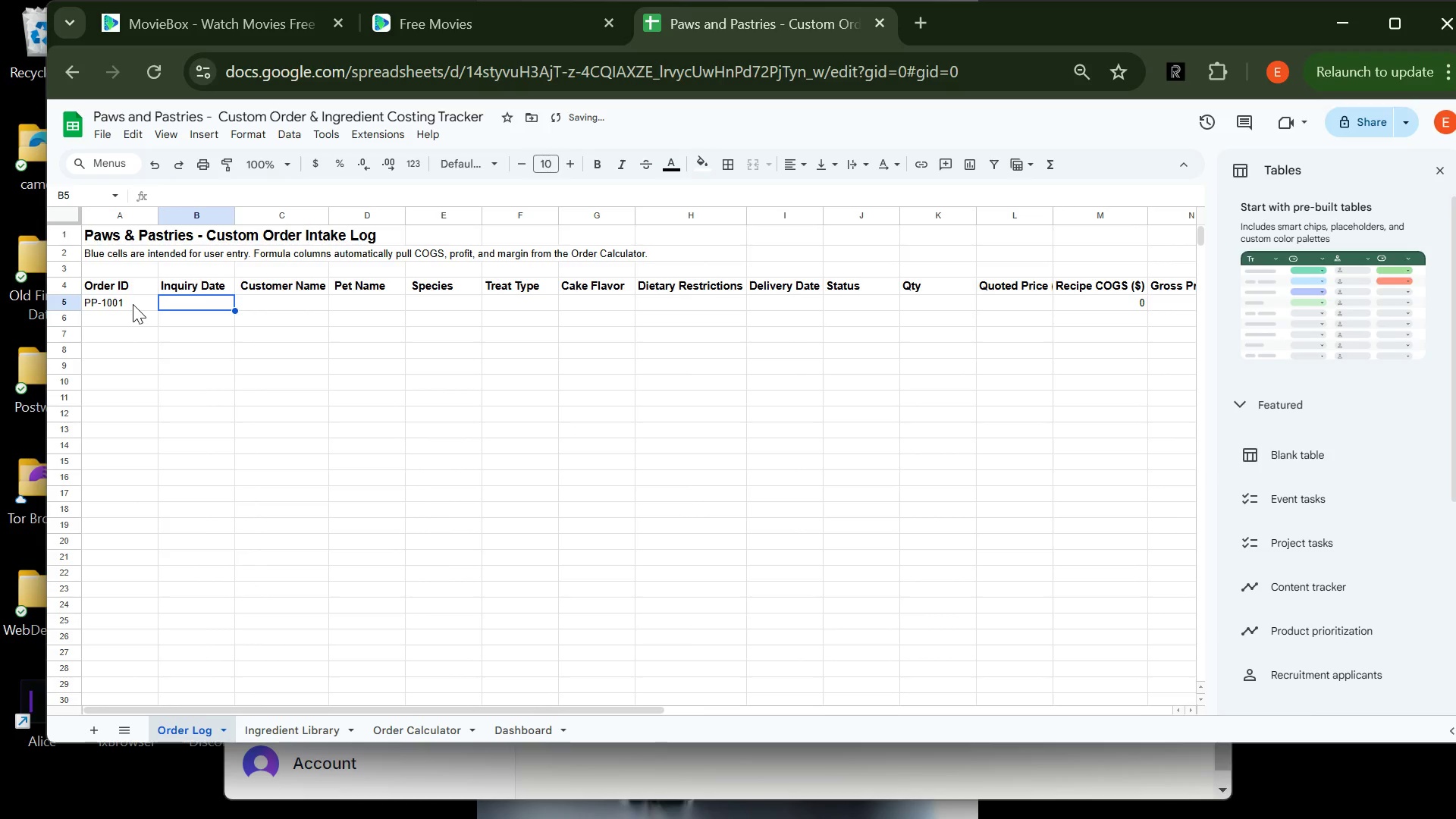 
type(2026-04-02)
key(Tab)
type(eMMA)
key(Backspace)
key(Backspace)
key(Backspace)
key(Backspace)
type(Emma Carter)
key(Tab)
type(Milo)
key(Tab)
type(dog)
key(Backspace)
key(Backspace)
type(OG)
key(Tab)
type(PUPCAKES)
key(Tab)
 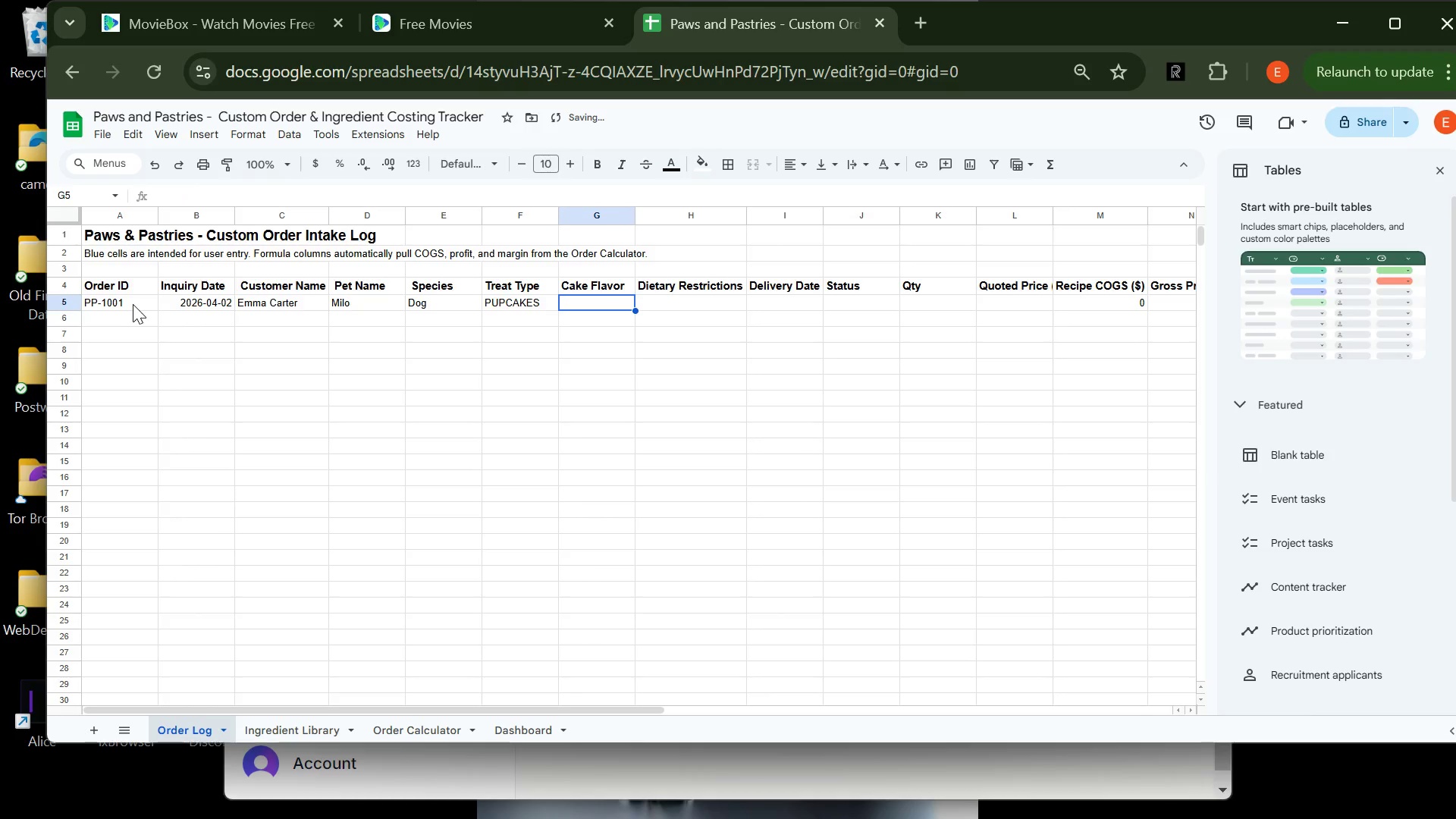 
hold_key(key=CapsLock, duration=0.62)
 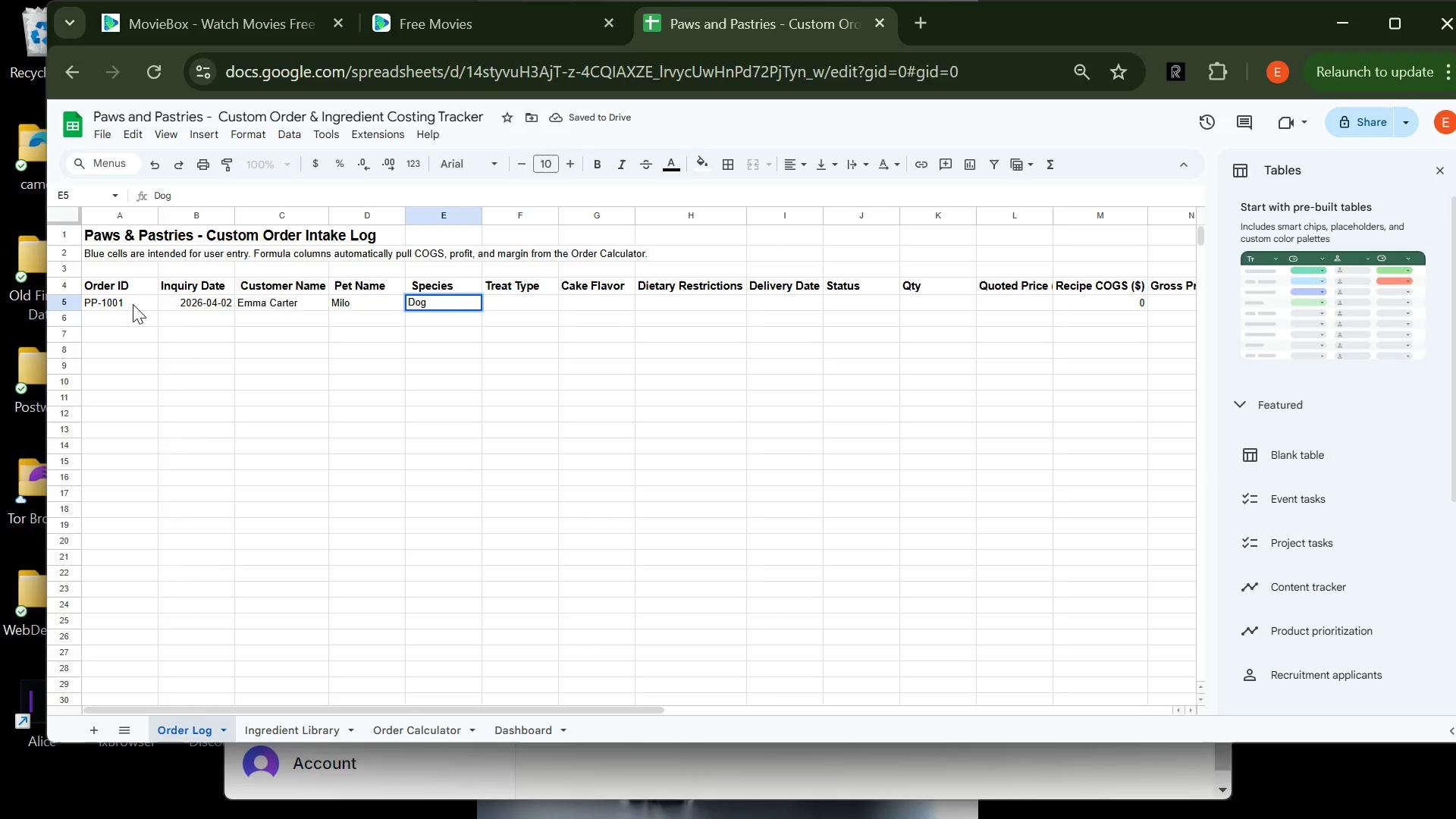 
hold_key(key=CapsLock, duration=0.94)
 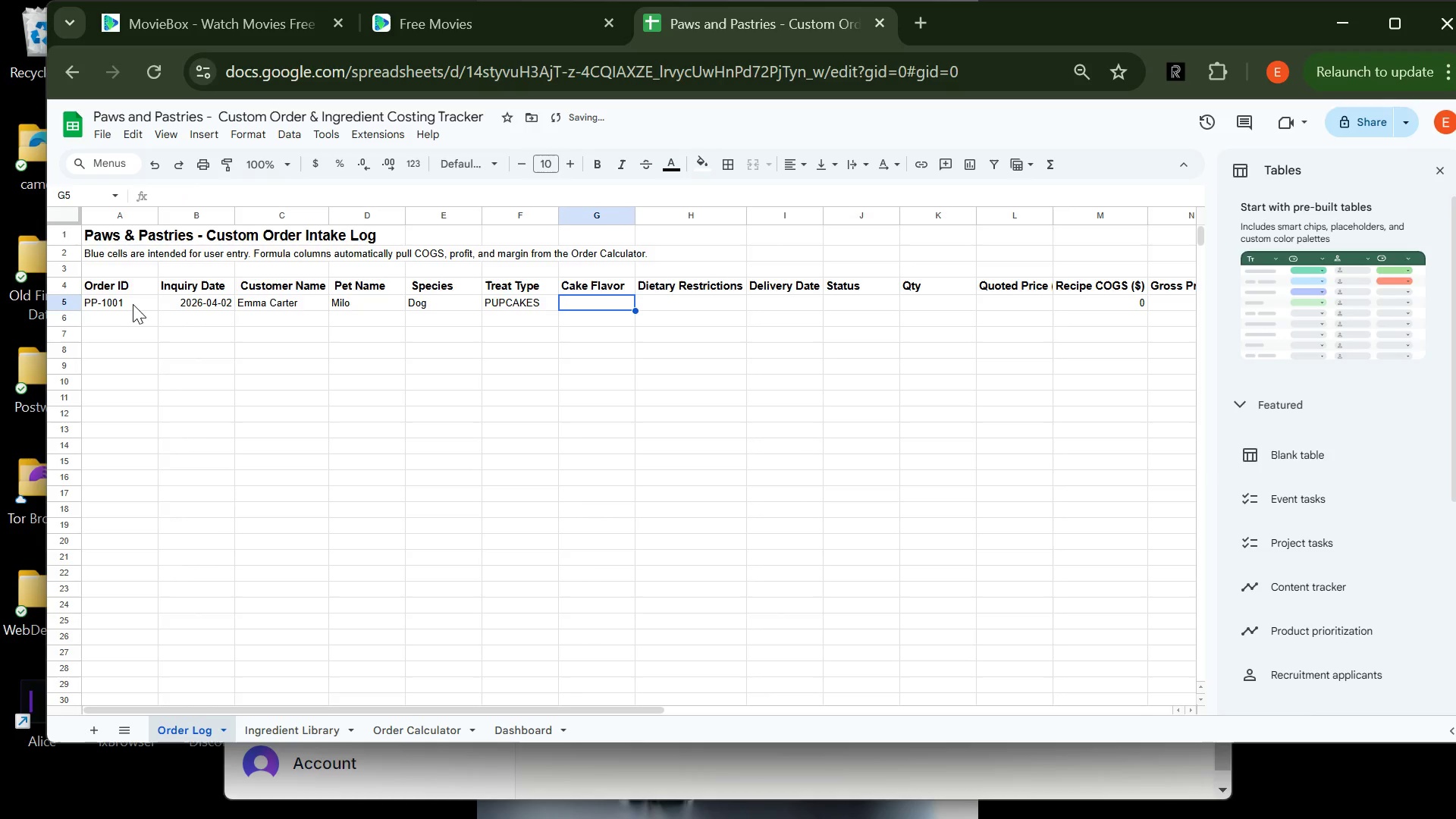 
key(ArrowLeft)
 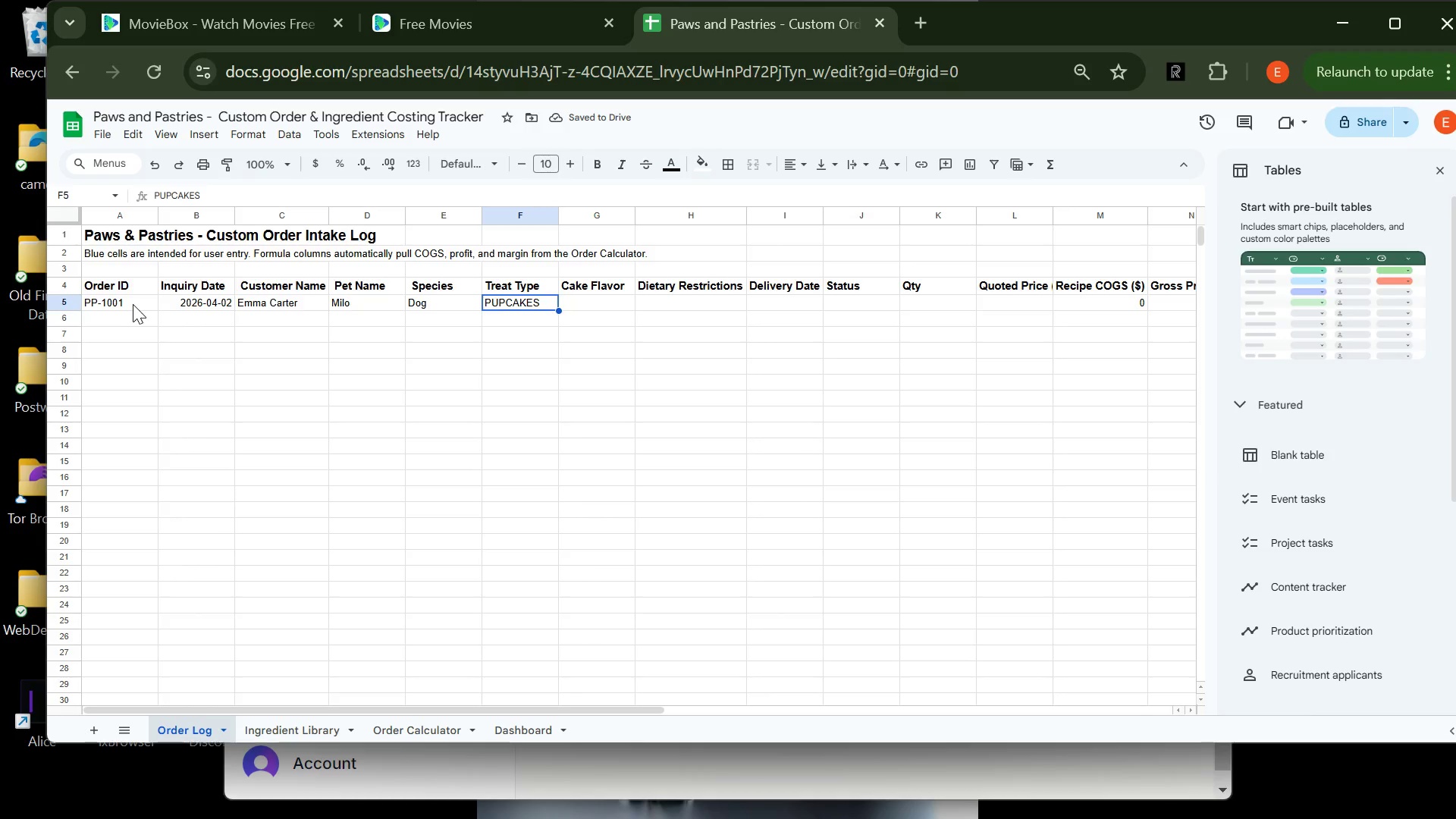 
type(Pupcakes)
key(Tab)
type(Pumpkin&)
key(Backspace)
type( & Oat)
key(Tab)
type(Gra)
 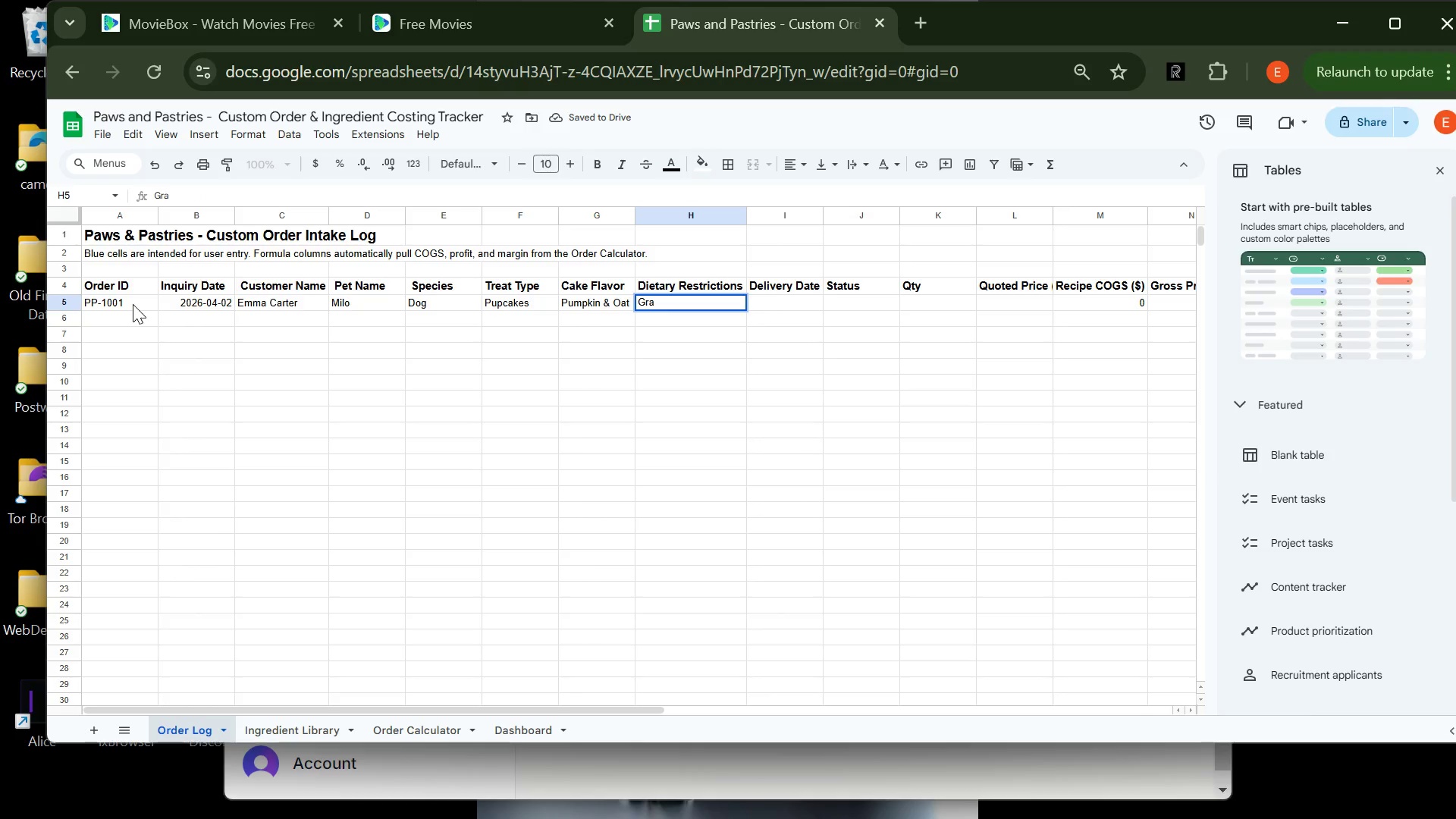 
type(in-free)
key(Tab)
type(2026-04-10)
key(Tab)
type(Delivered)
key(Tab)
type(12)
key(Tab)
 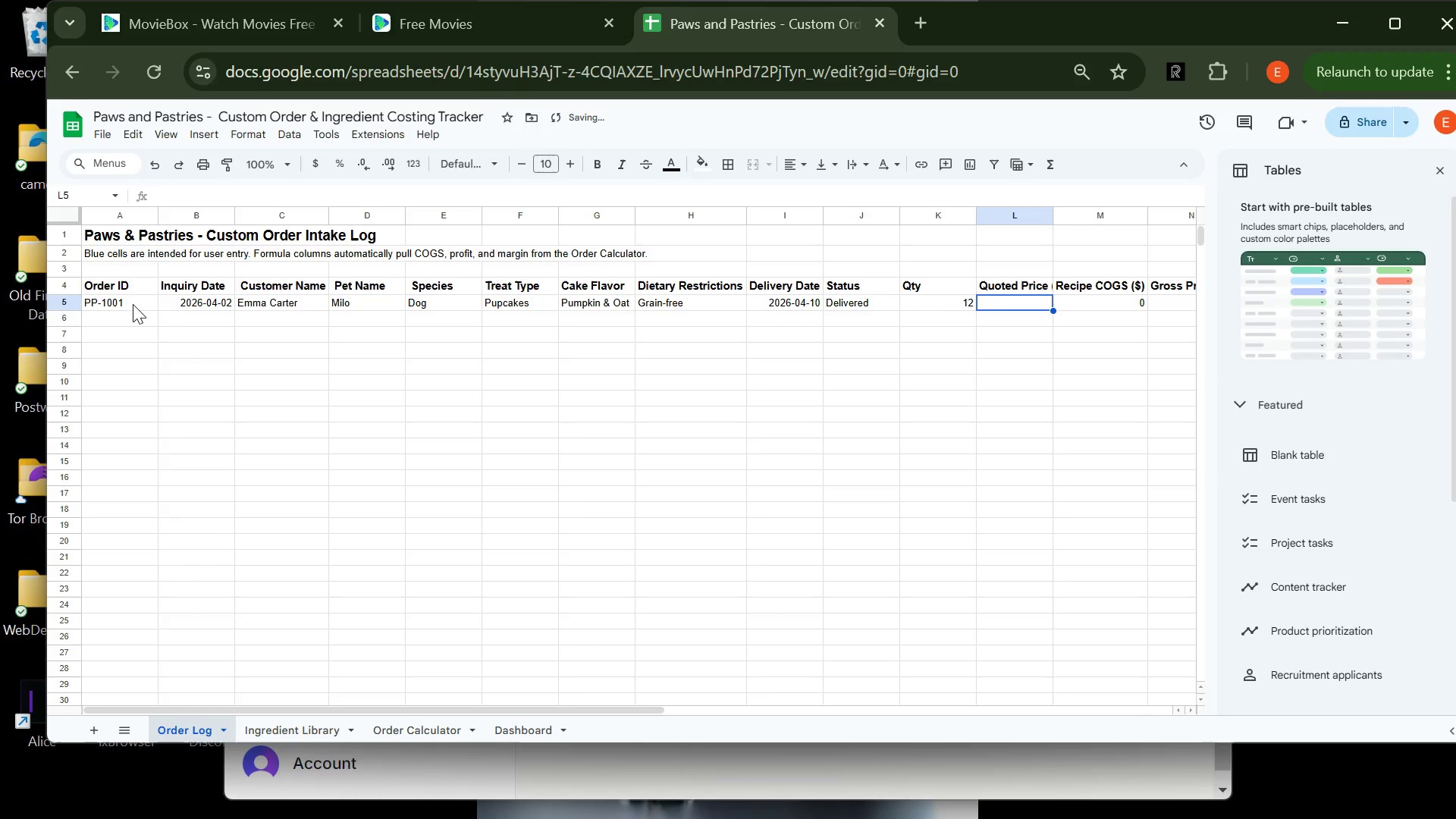 
type(48)
 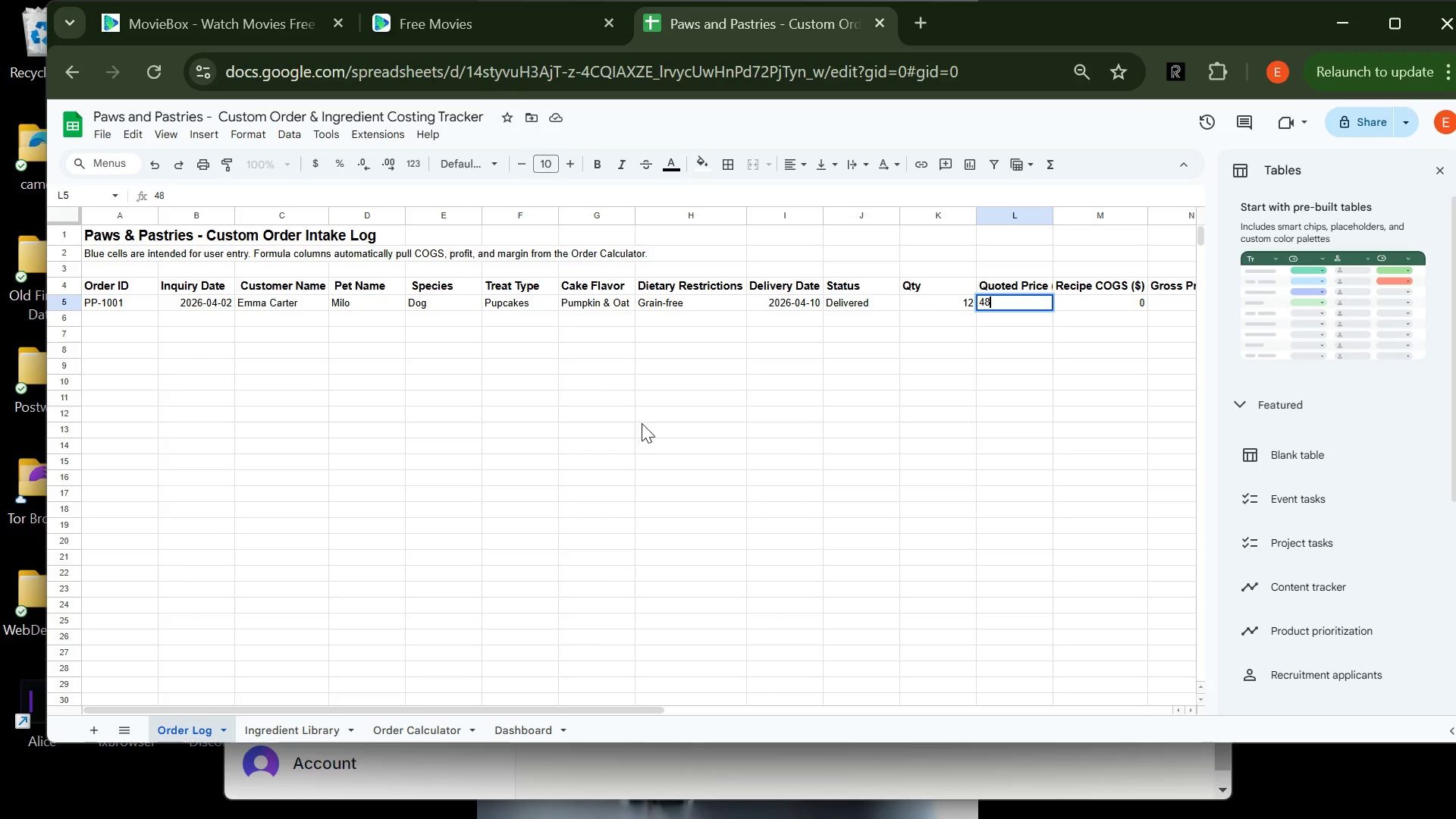 
left_click([981, 428])
 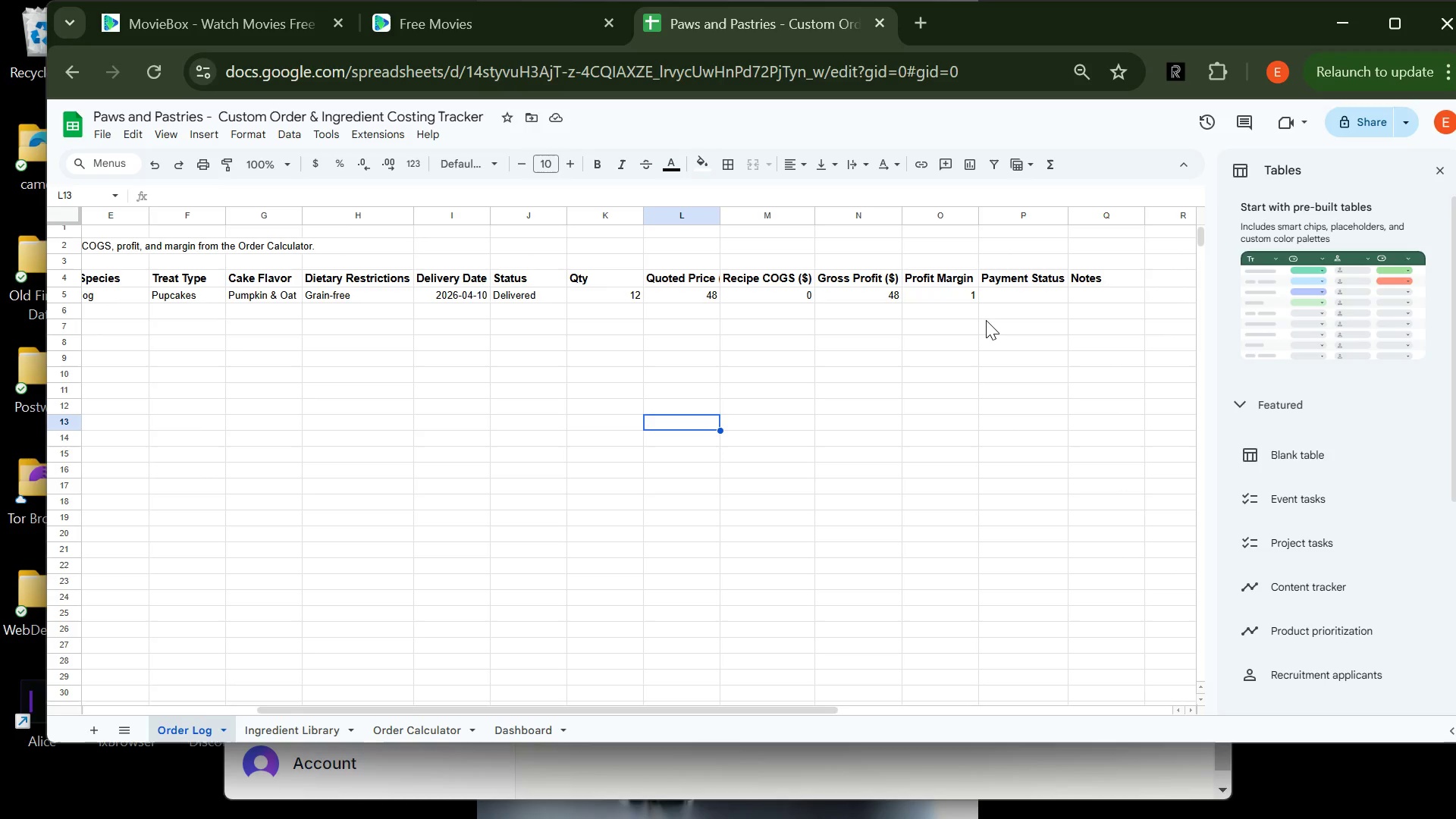 
wait(13.73)
 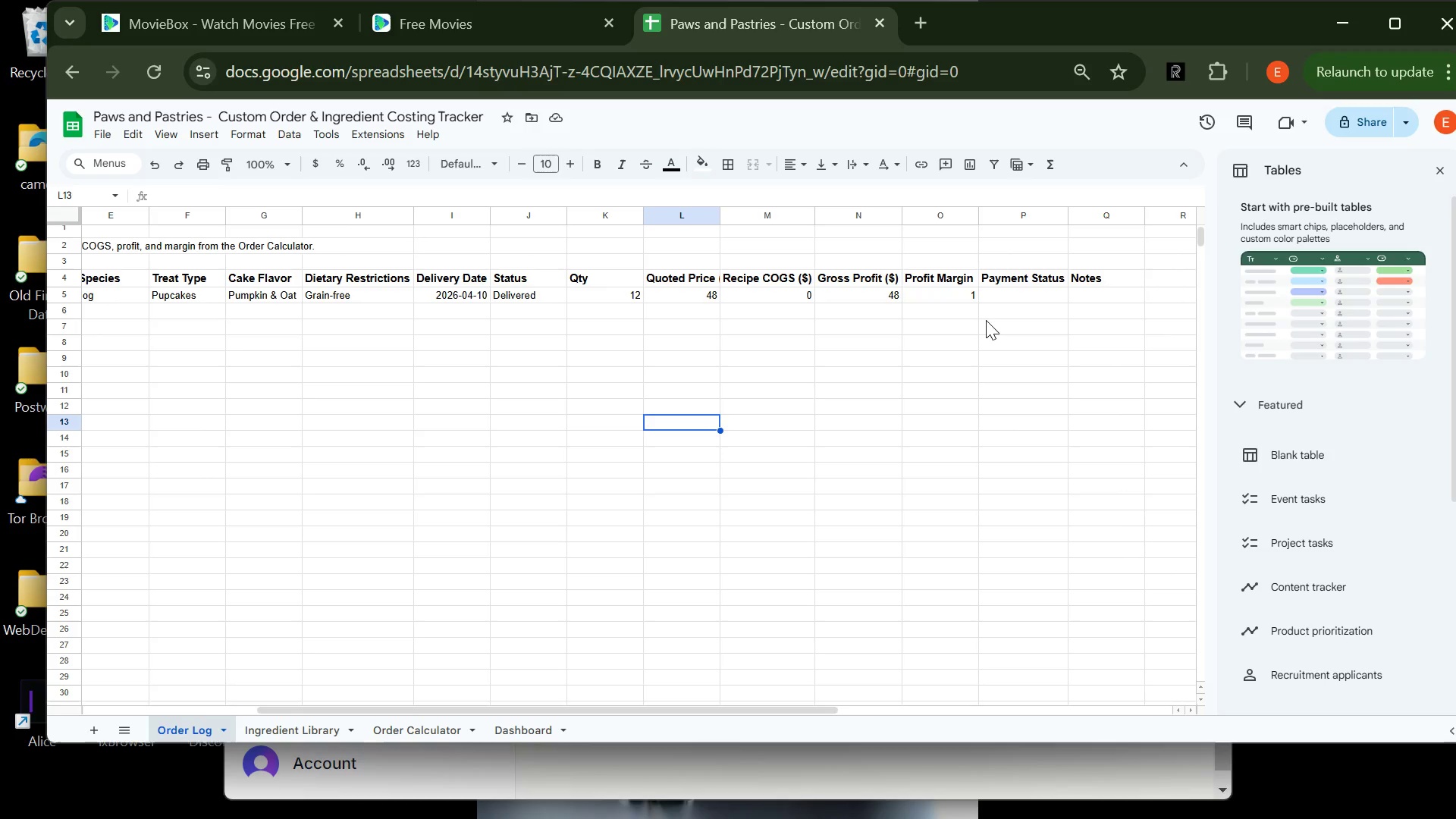 
left_click([791, 301])
 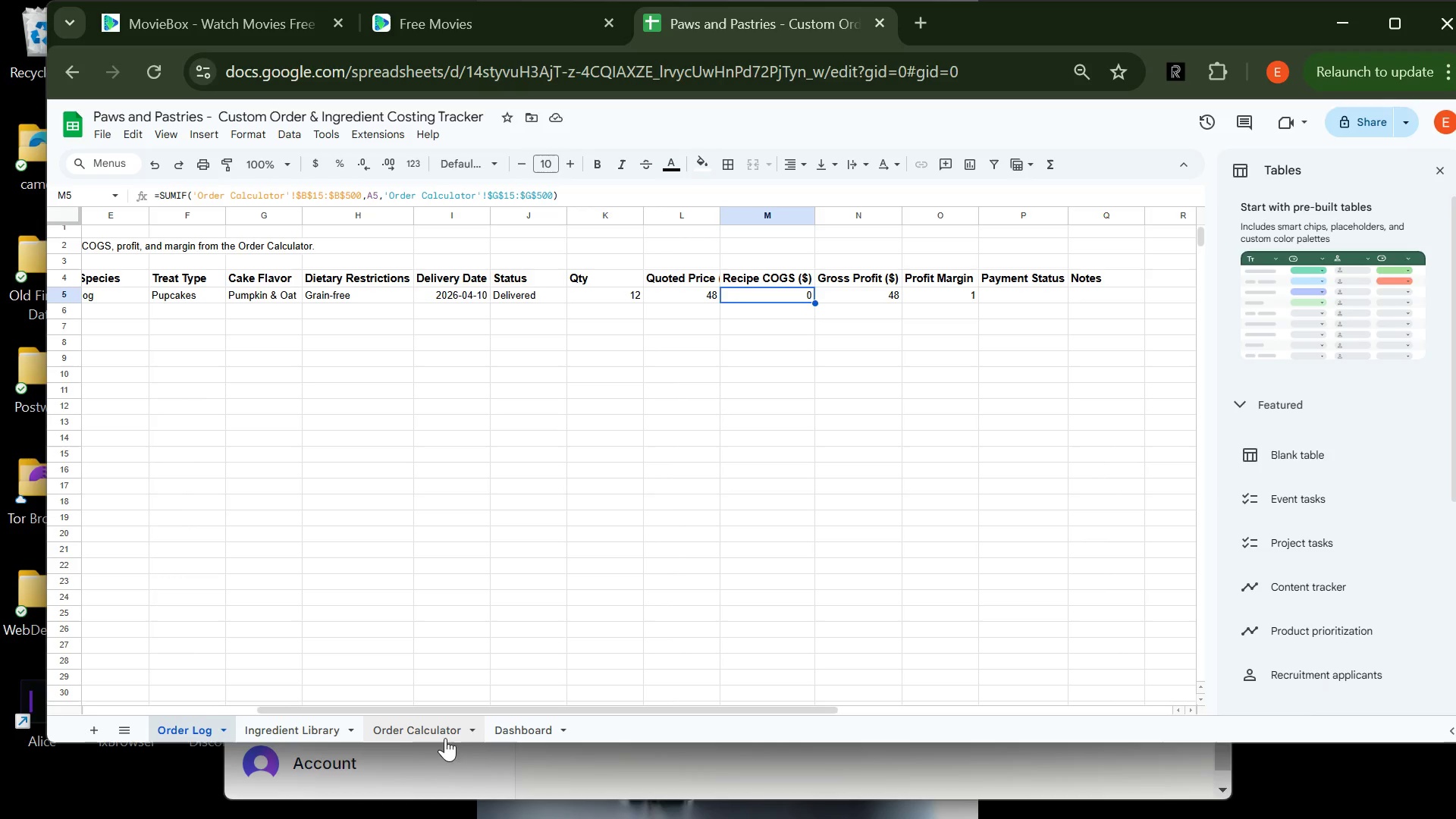 
left_click([423, 731])
 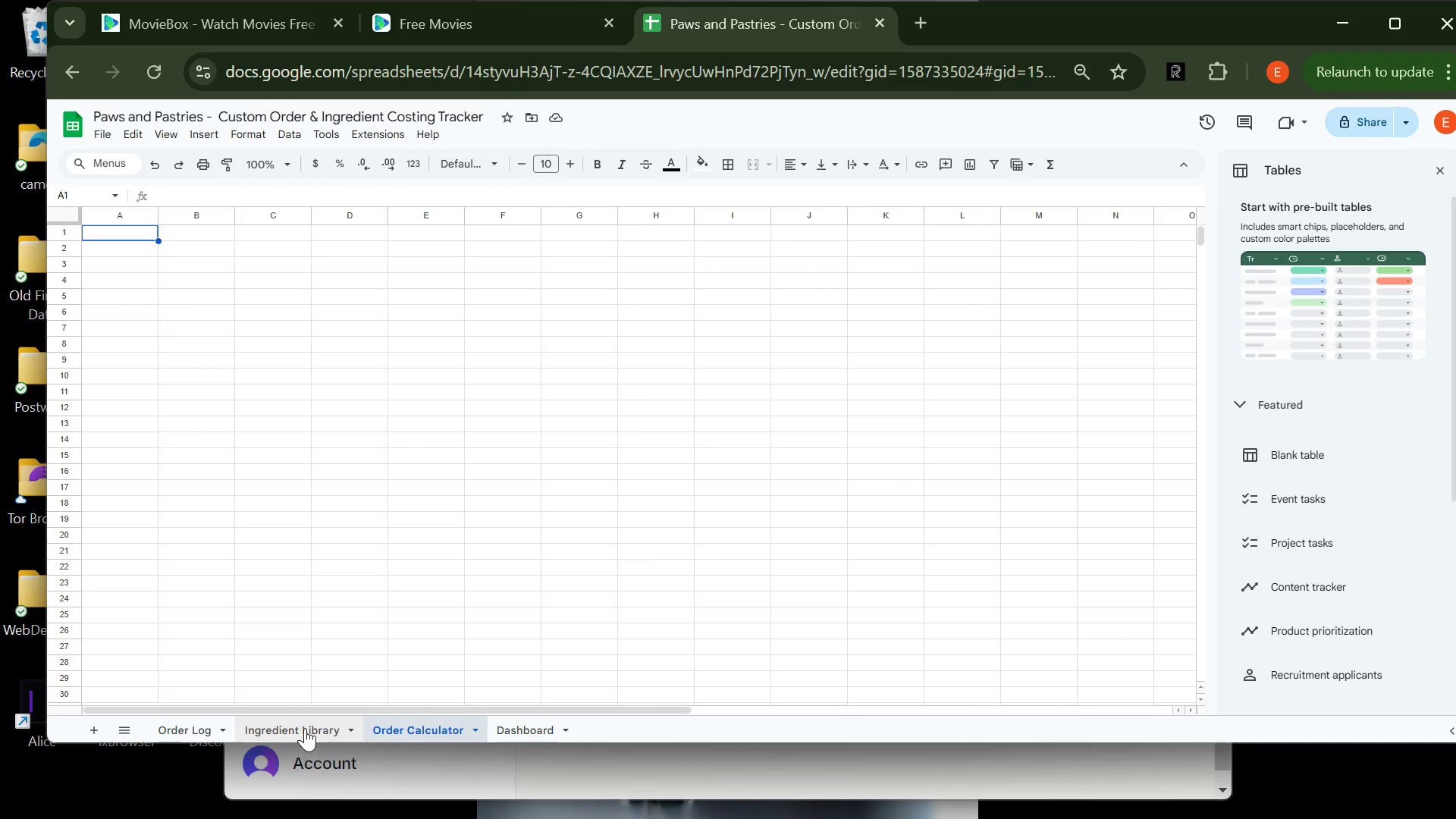 
left_click([296, 724])
 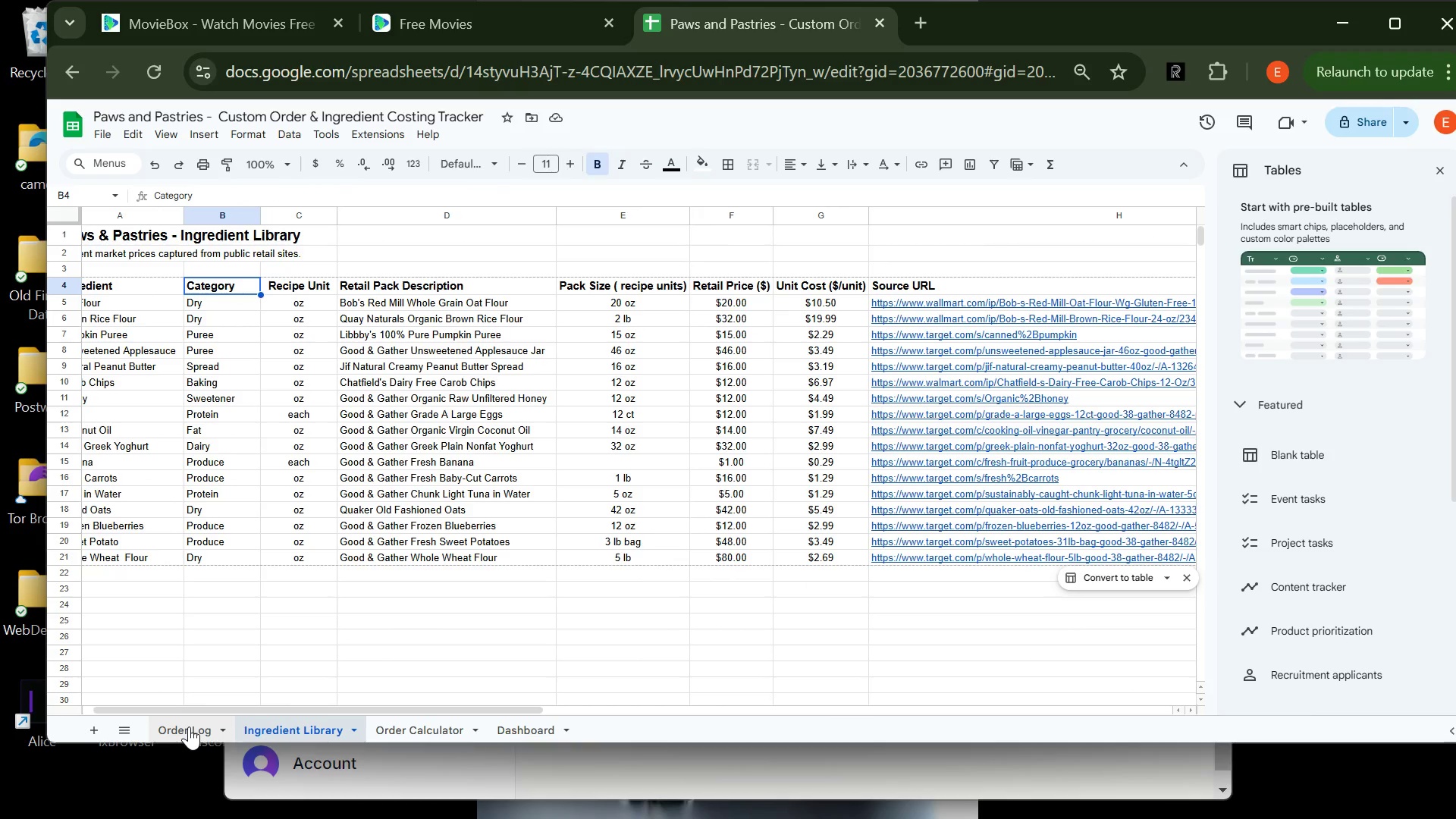 
left_click([189, 726])
 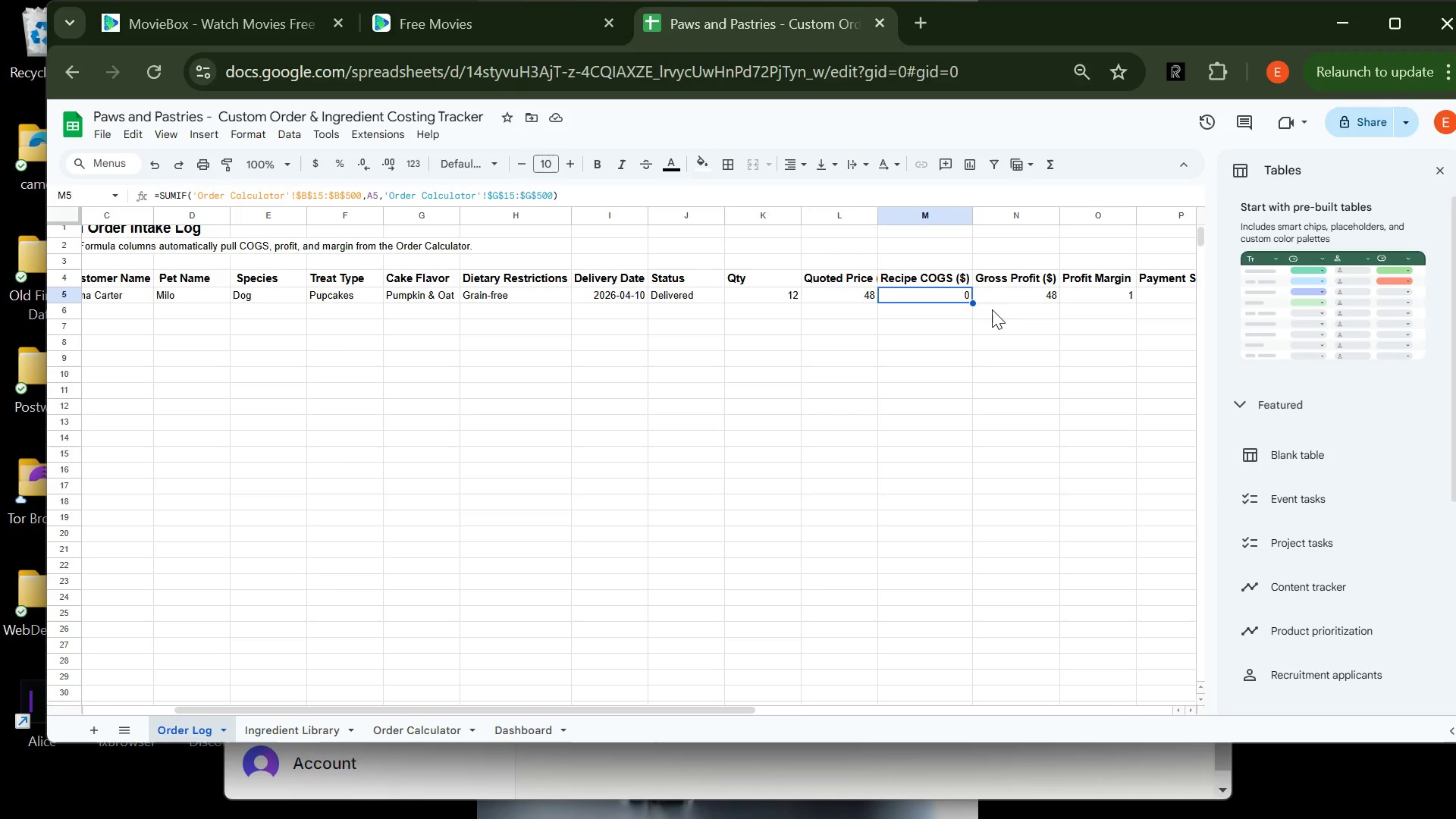 
left_click([998, 294])
 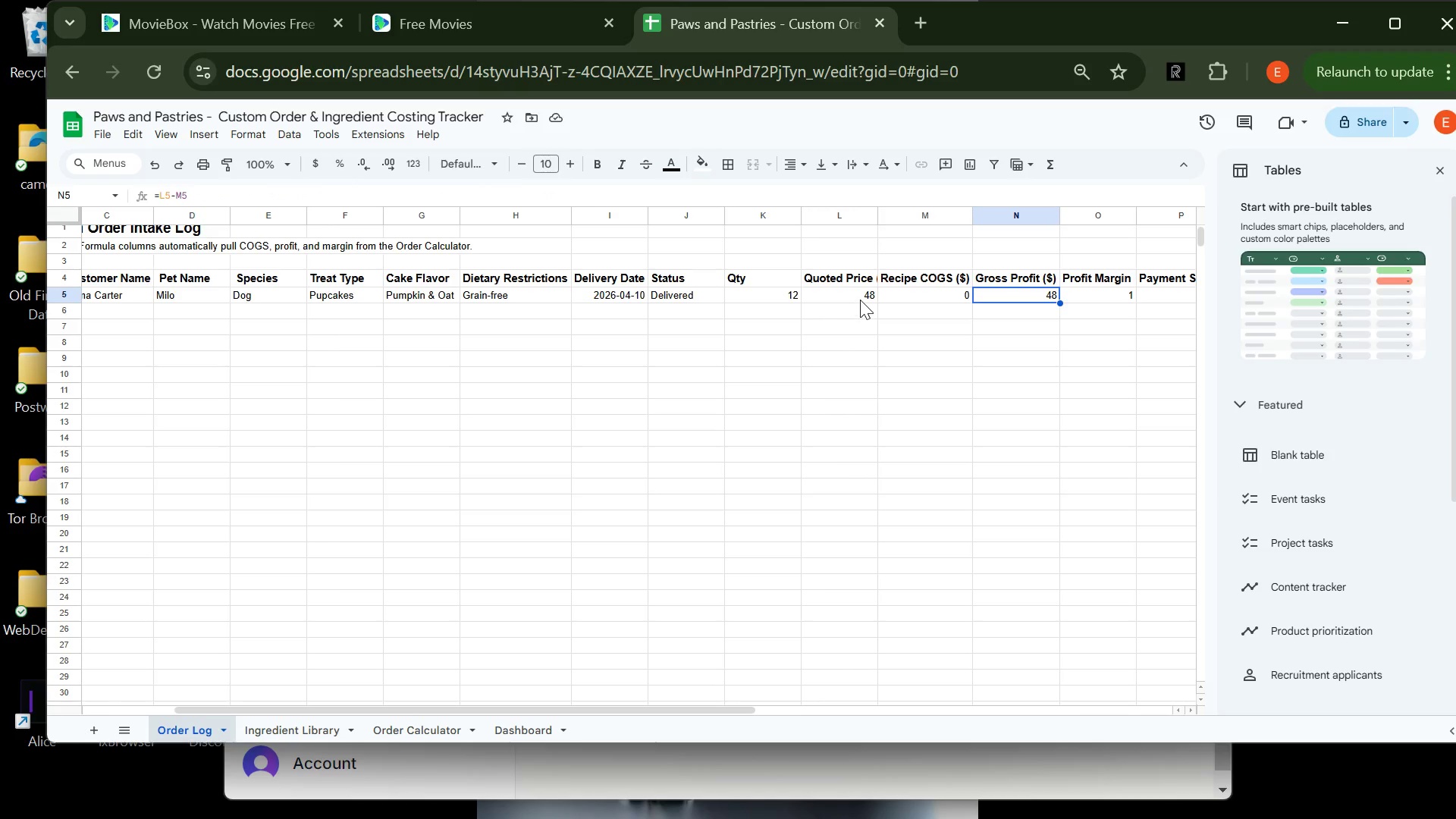 
left_click([859, 300])
 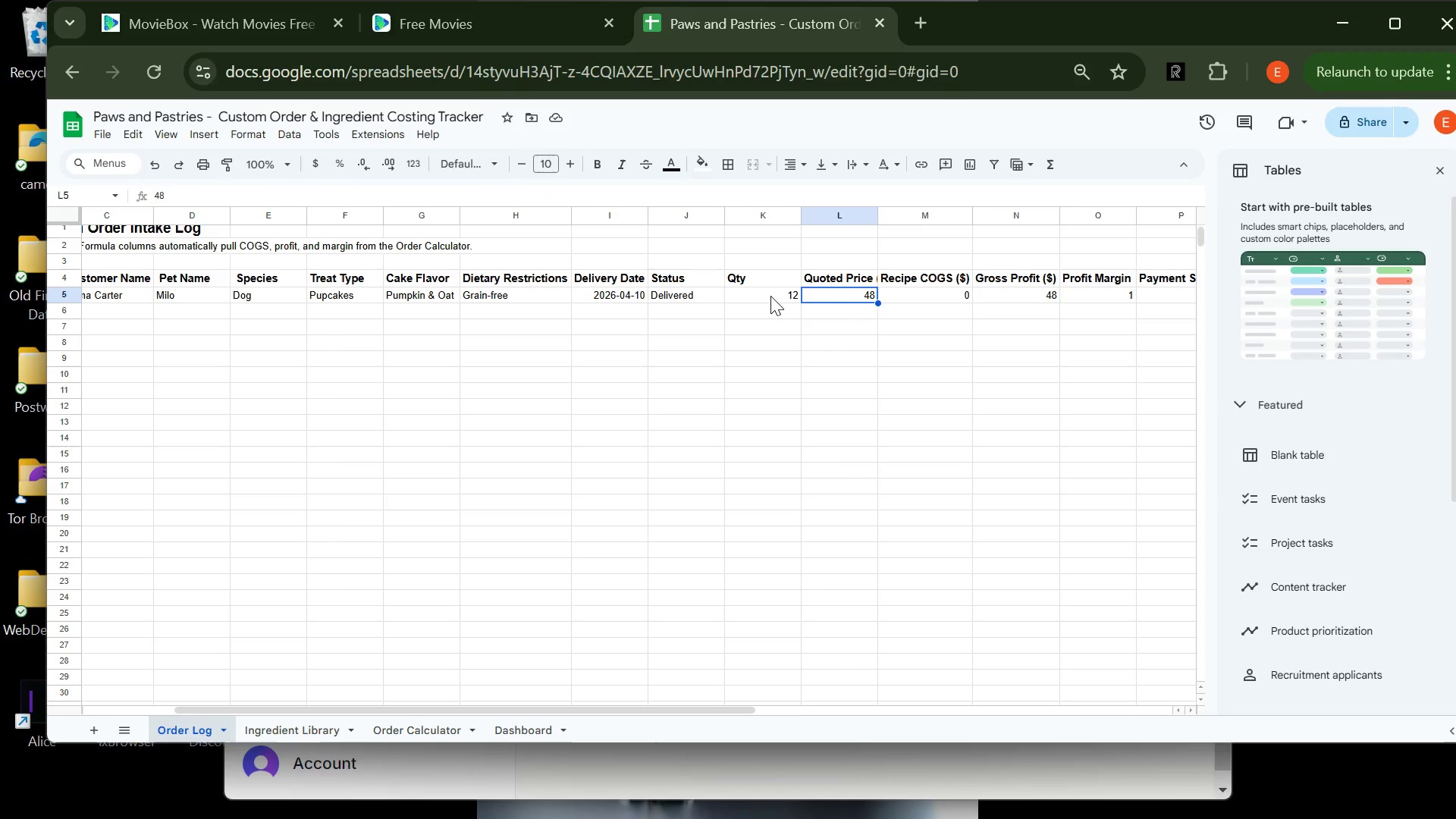 
left_click([770, 296])
 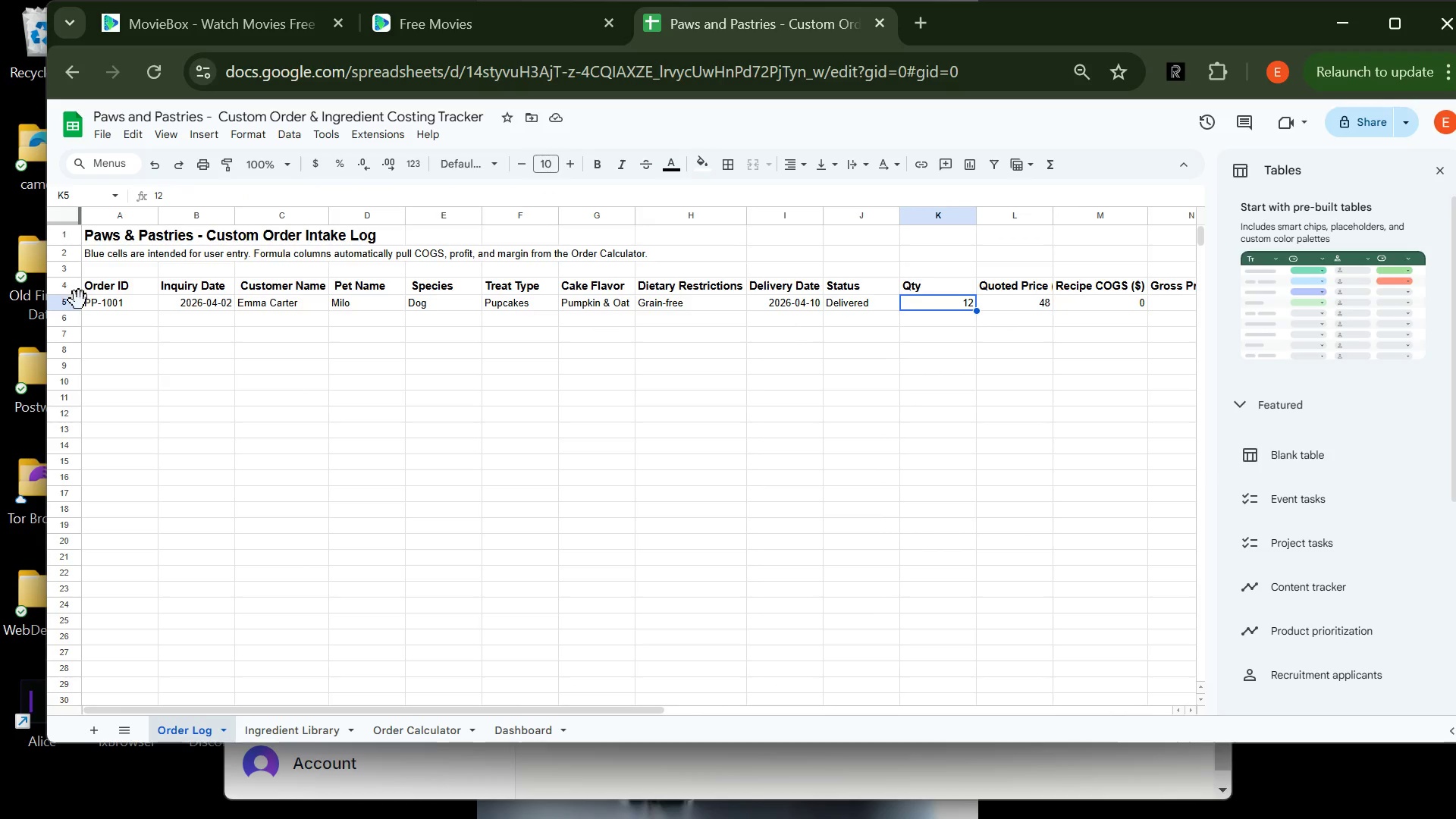 
left_click([105, 325])
 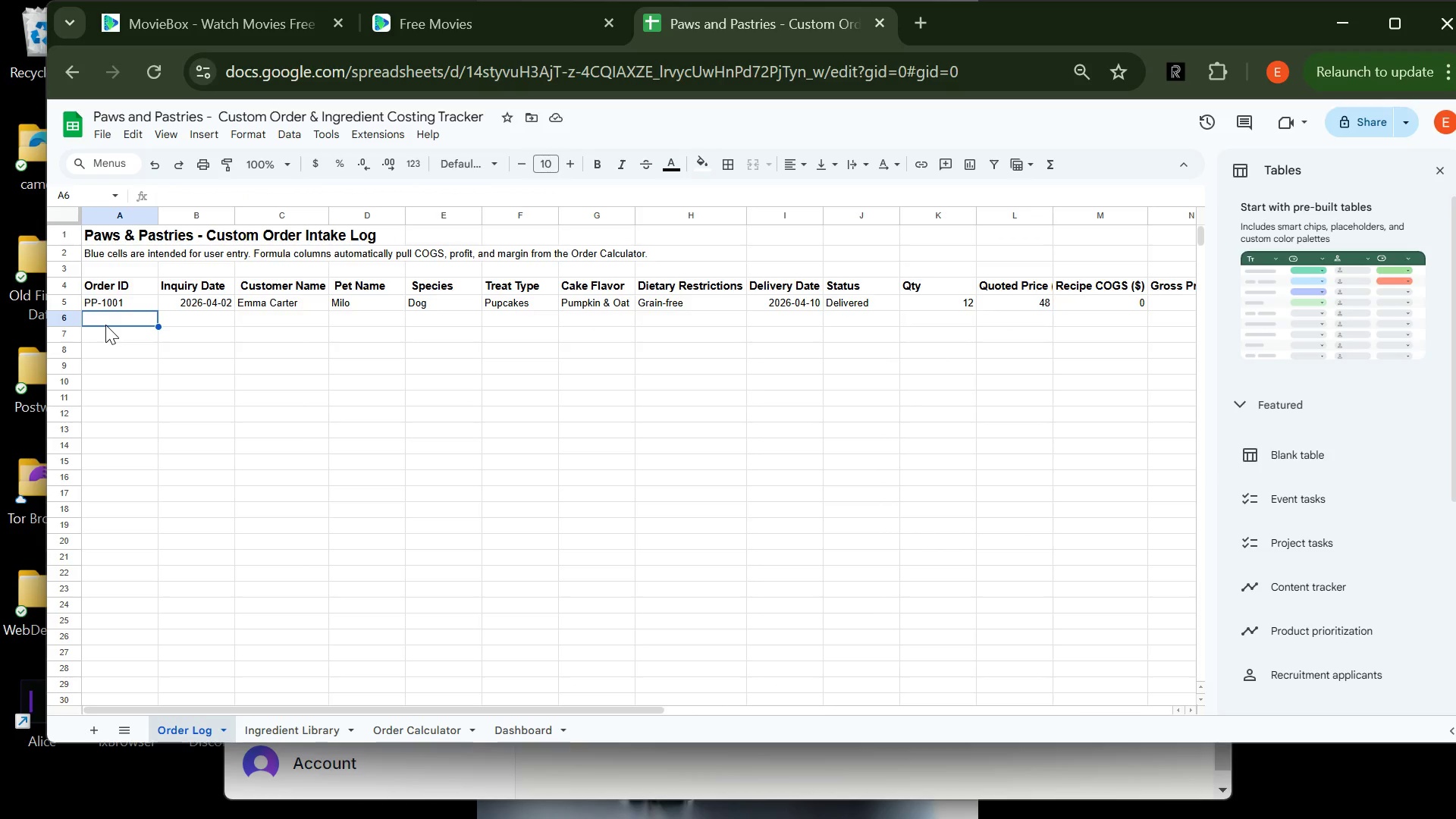 
type(PP)
 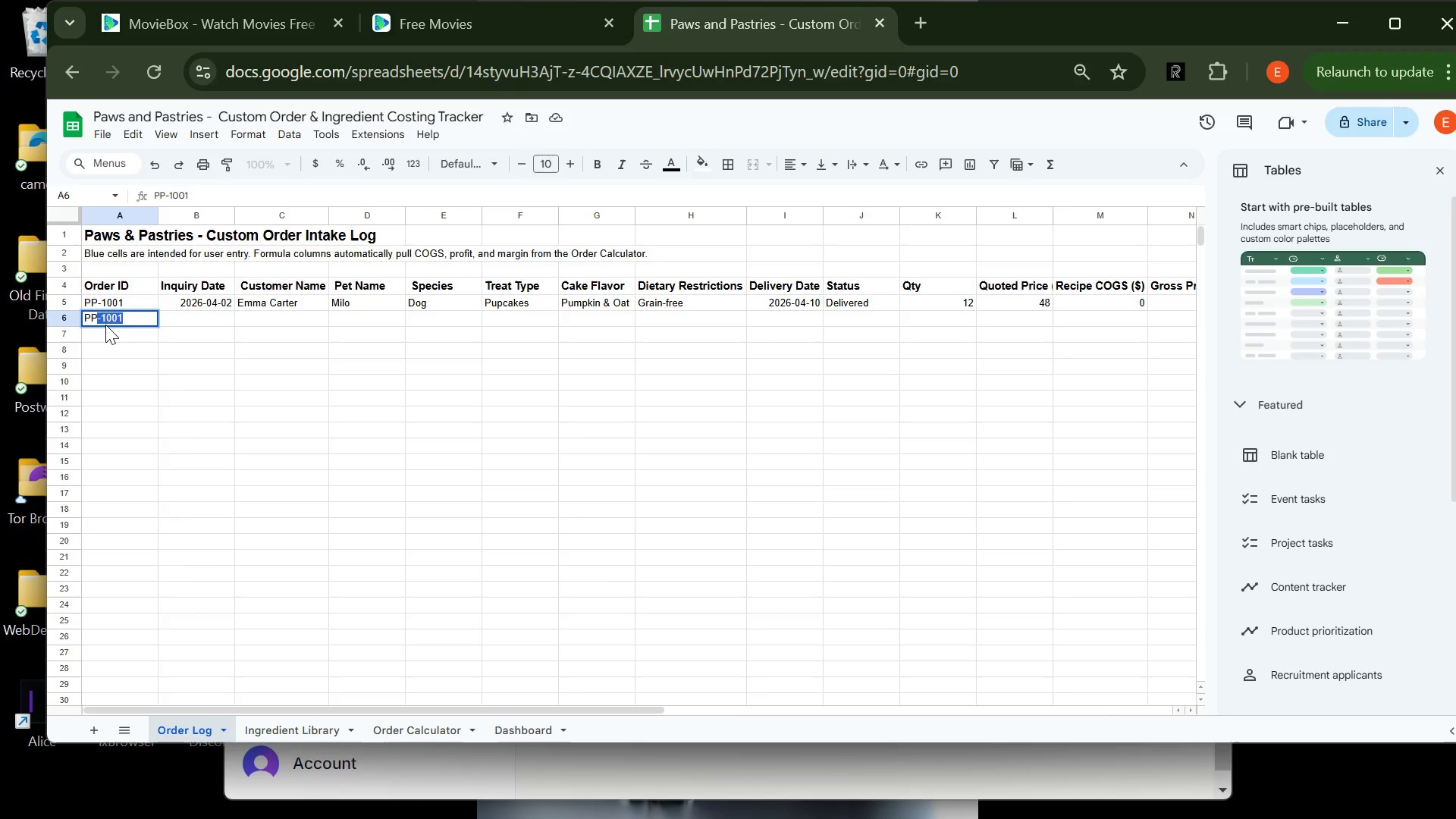 
type(-1002`)
key(Backspace)
key(Tab)
type(2026-04-03)
key(Tab)
type(Noah Kim)
key(Tab)
type(Luna)
key(Tab)
type(Cat)
key(Tab)
 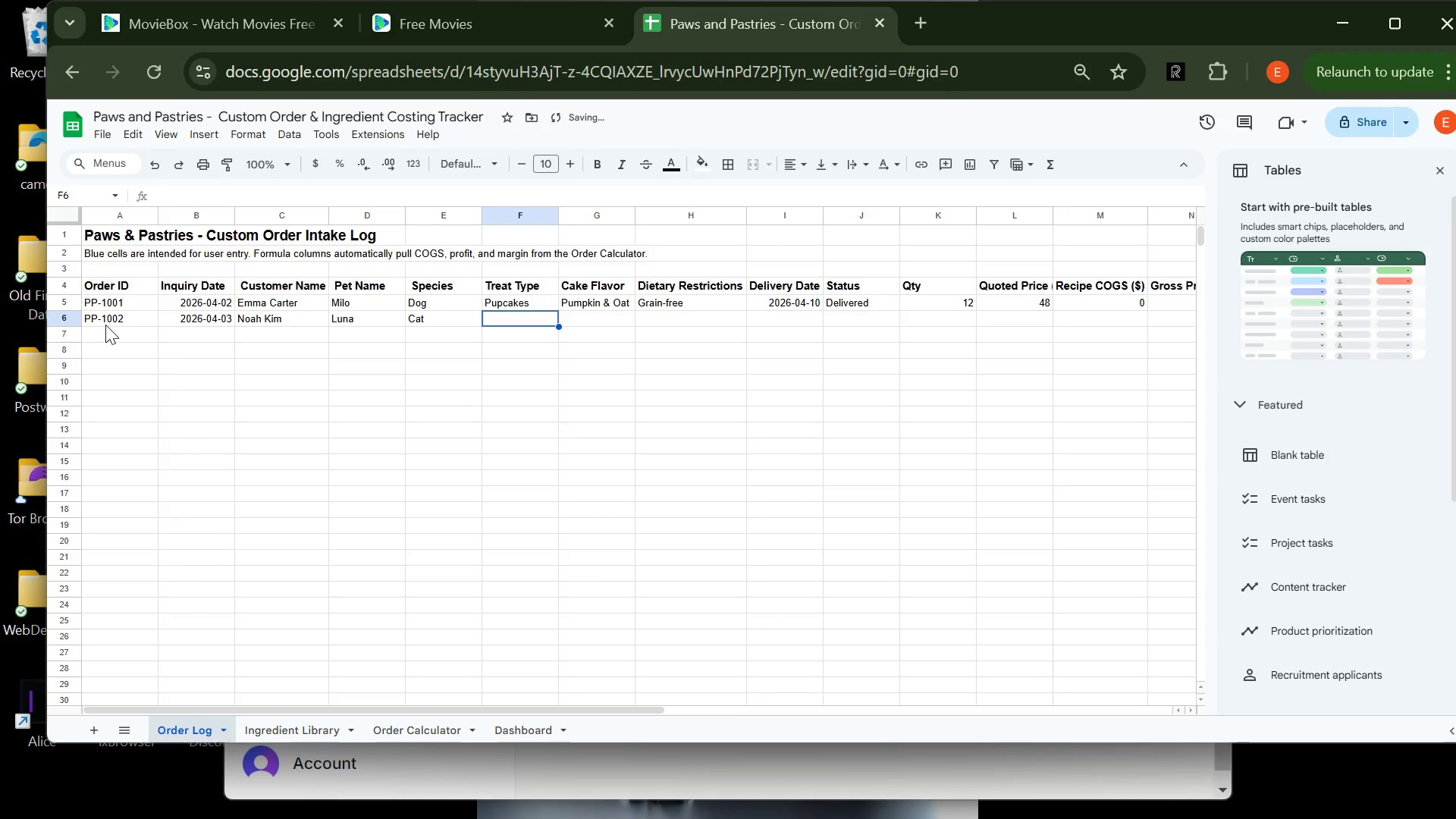 
wait(5.38)
 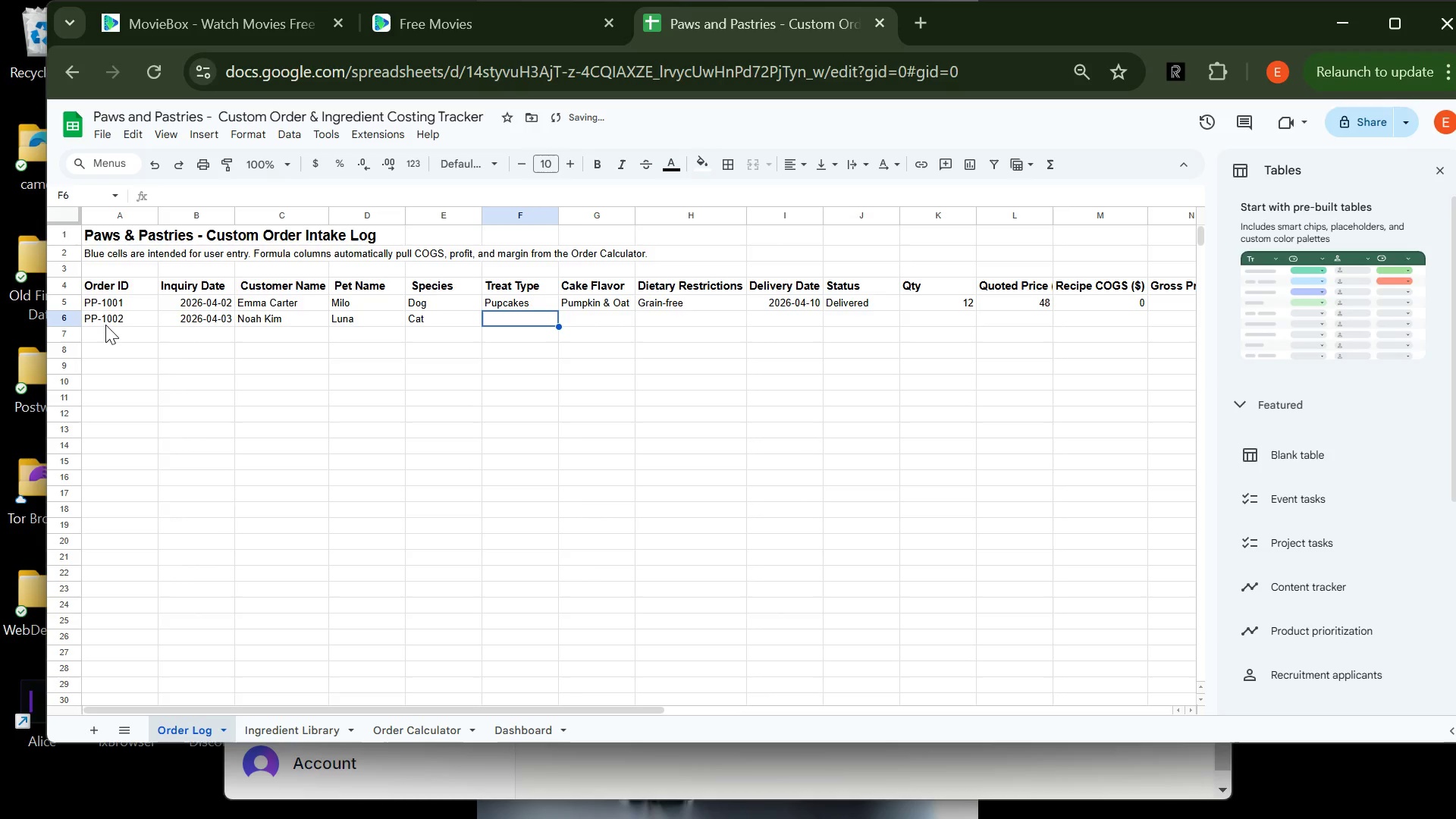 
type(Treat Tray)
key(Tab)
type(Tuna & Pumpkin)
key(Tab)
 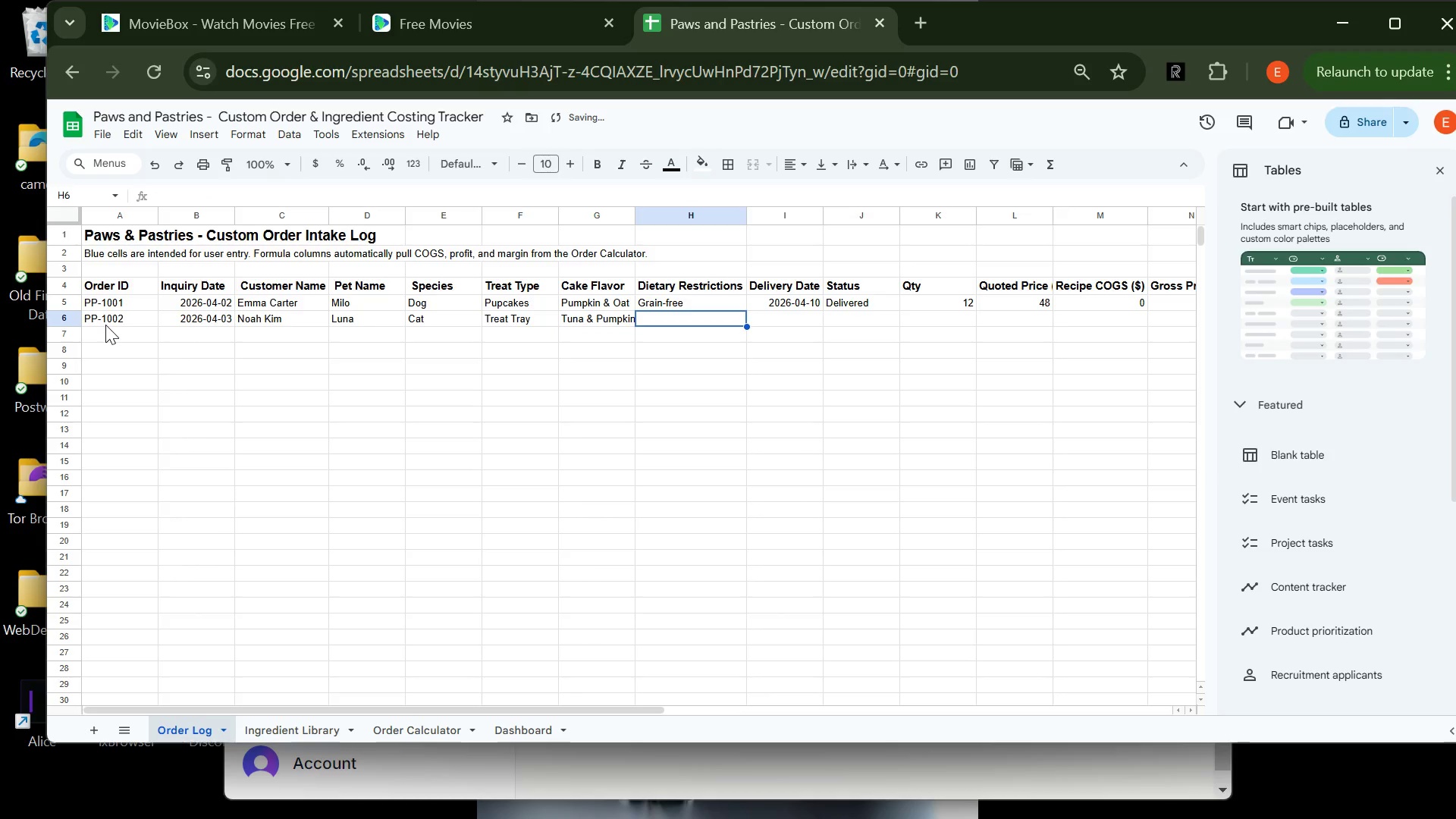 
type(Dairy )
key(Backspace)
type(-free)
key(Tab)
type(2026-04-11)
key(Tab)
 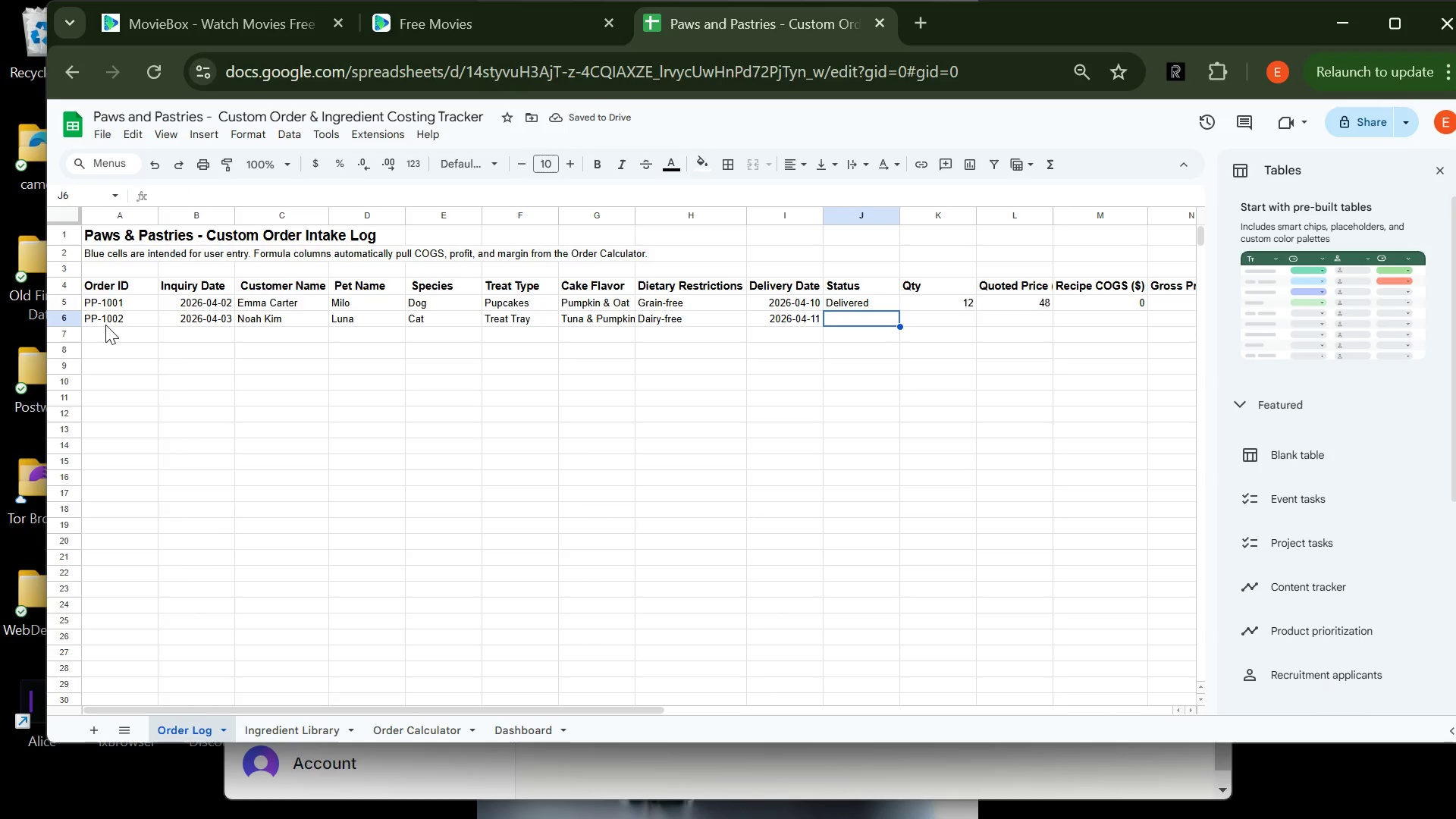 
type(Ready for pickup)
key(Tab)
type(24)
key(Tab)
 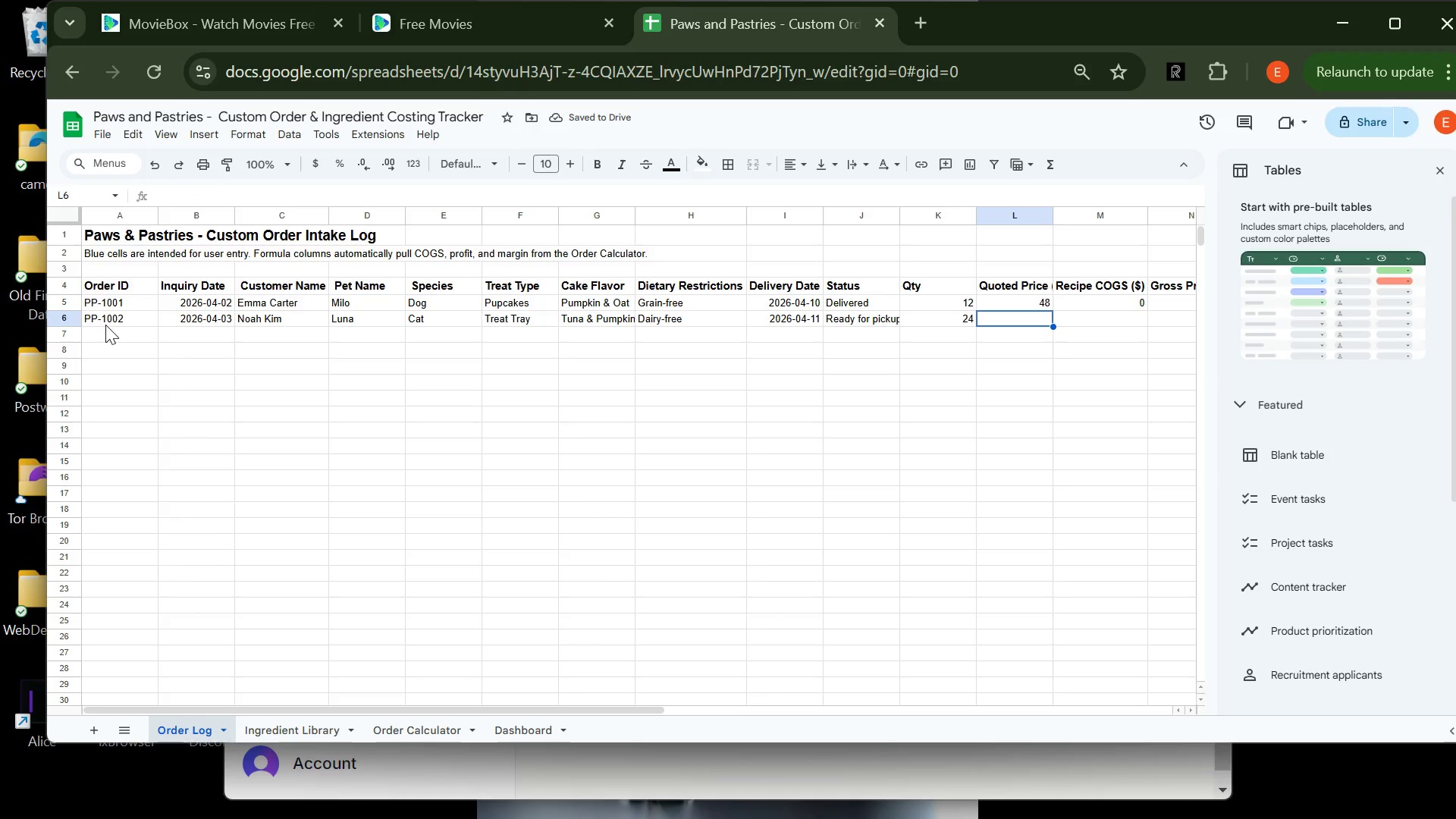 
type(36)
 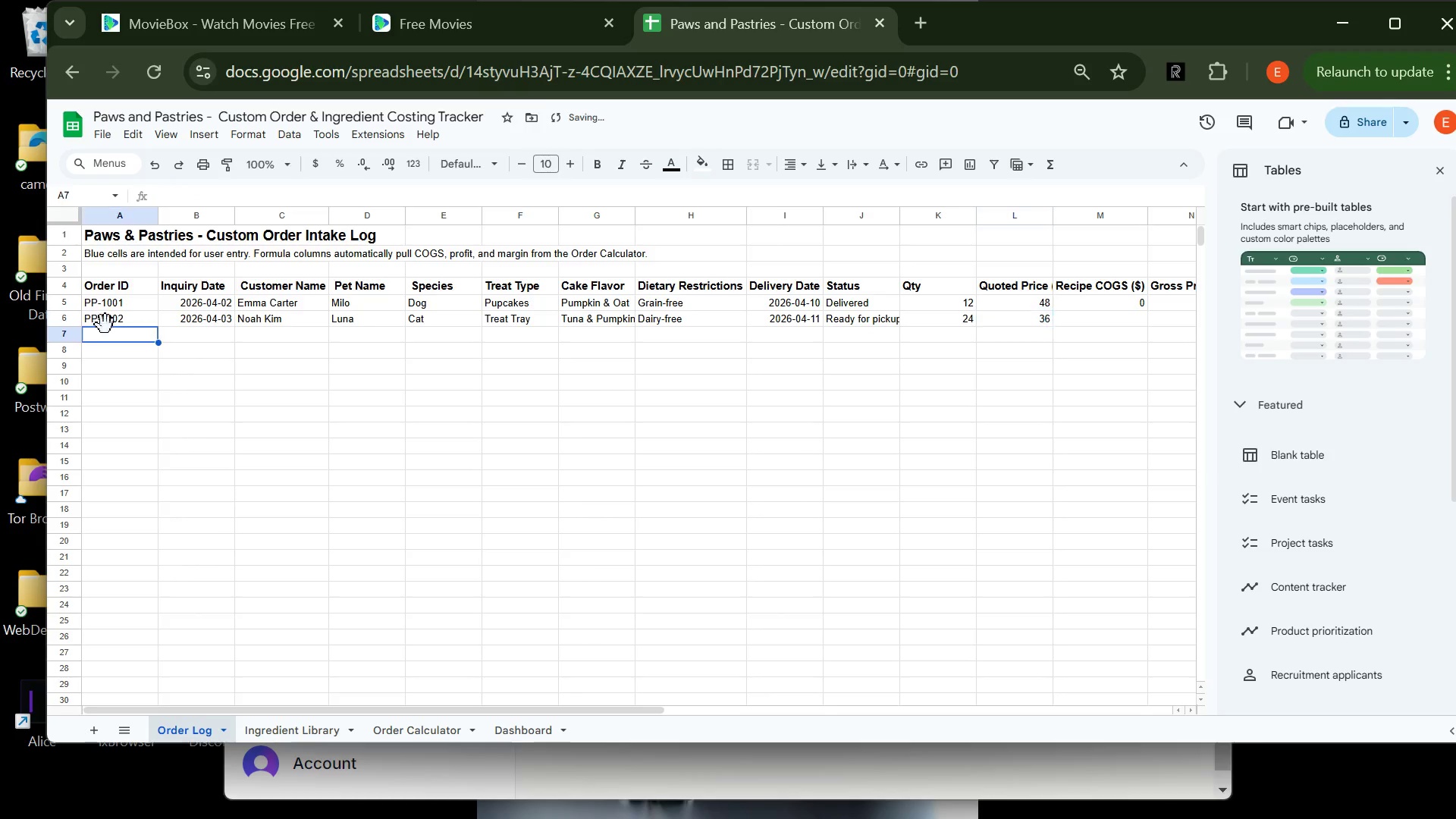 
key(Enter)
 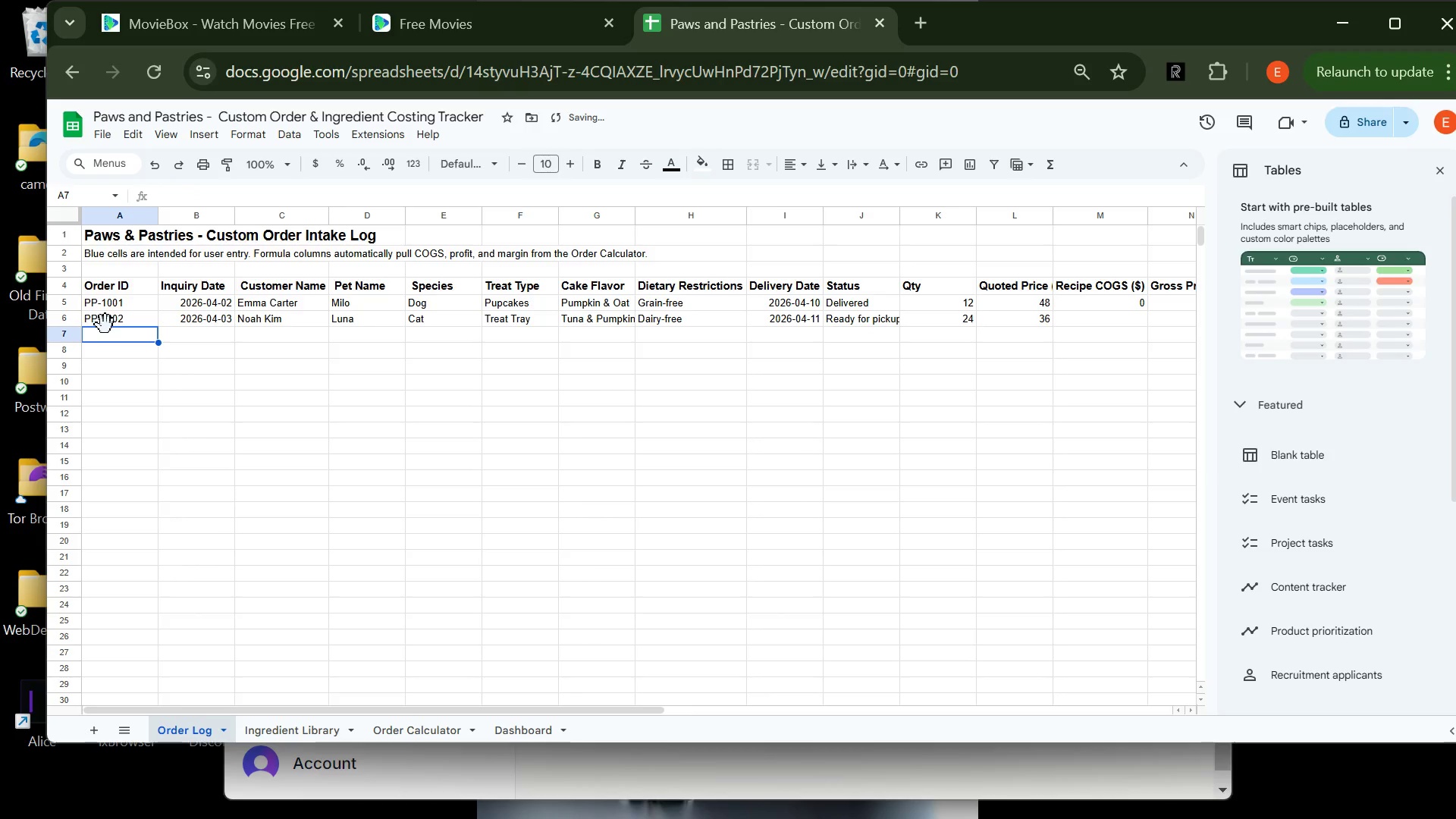 
hold_key(key=CapsLock, duration=0.72)
 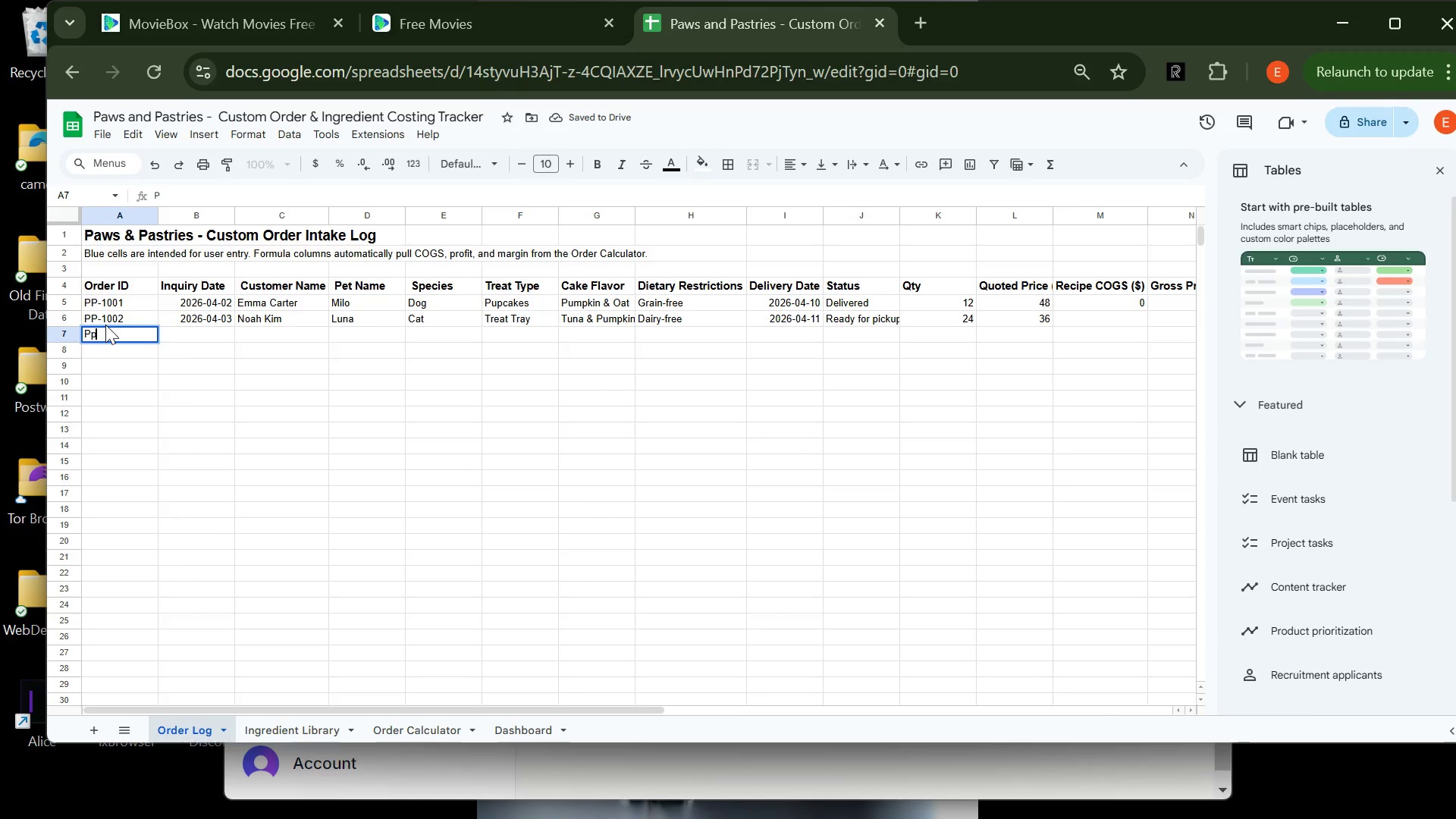 
type(pp)
key(Backspace)
type(P-1003)
key(Tab)
type(2026-04-04)
key(Tab)
type(Ava Patel)
key(Tab)
type(Rosie)
key(Tab)
type(Dog)
key(Tab)
type(Pupcakes)
key(Tab)
type(Banana Carob)
key(Tab)
type(Peanut-free)
key(Tab)
type(2026-)
 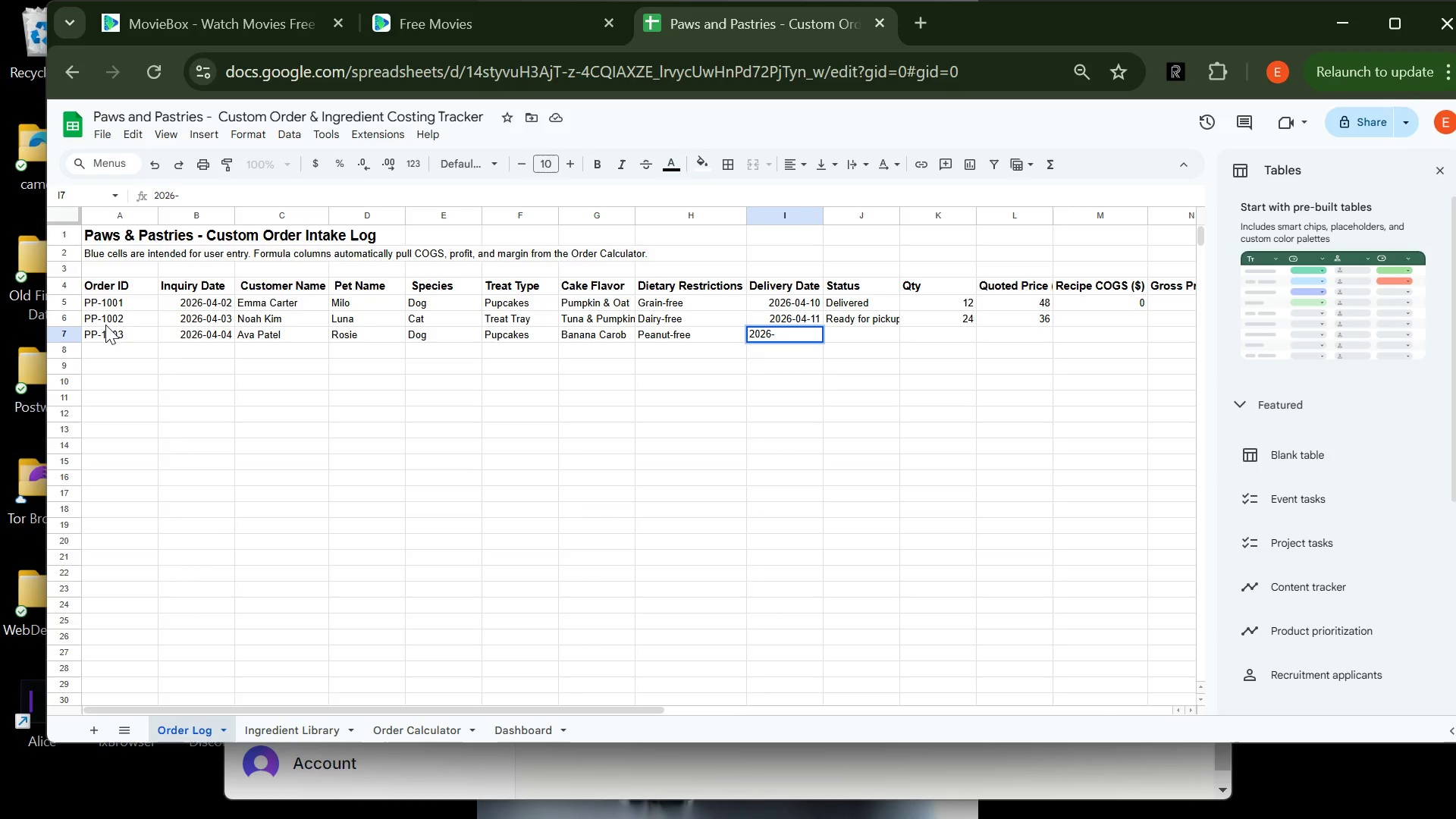 
hold_key(key=CapsLock, duration=0.39)
 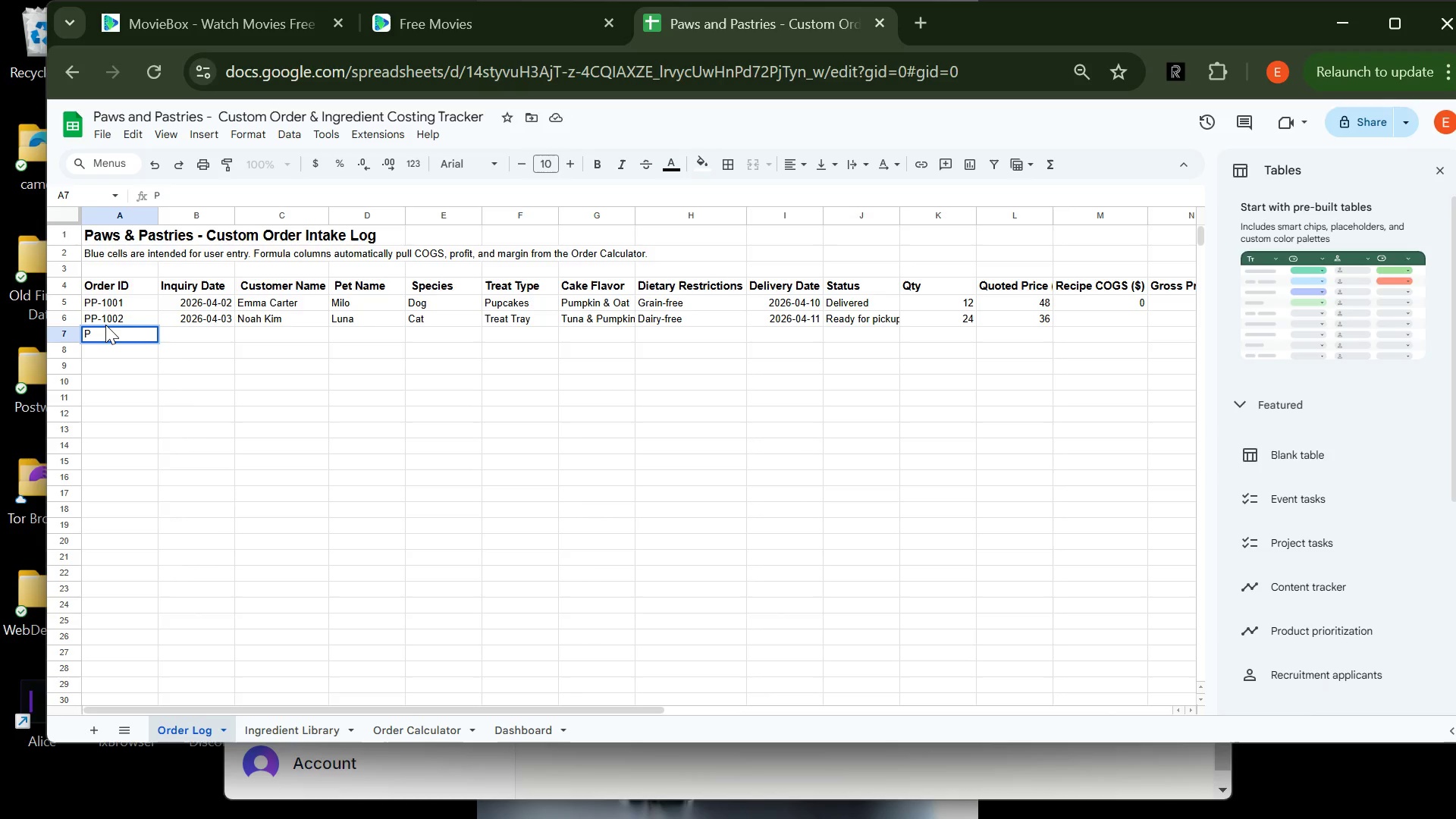 
type(04-12)
key(Tab)
 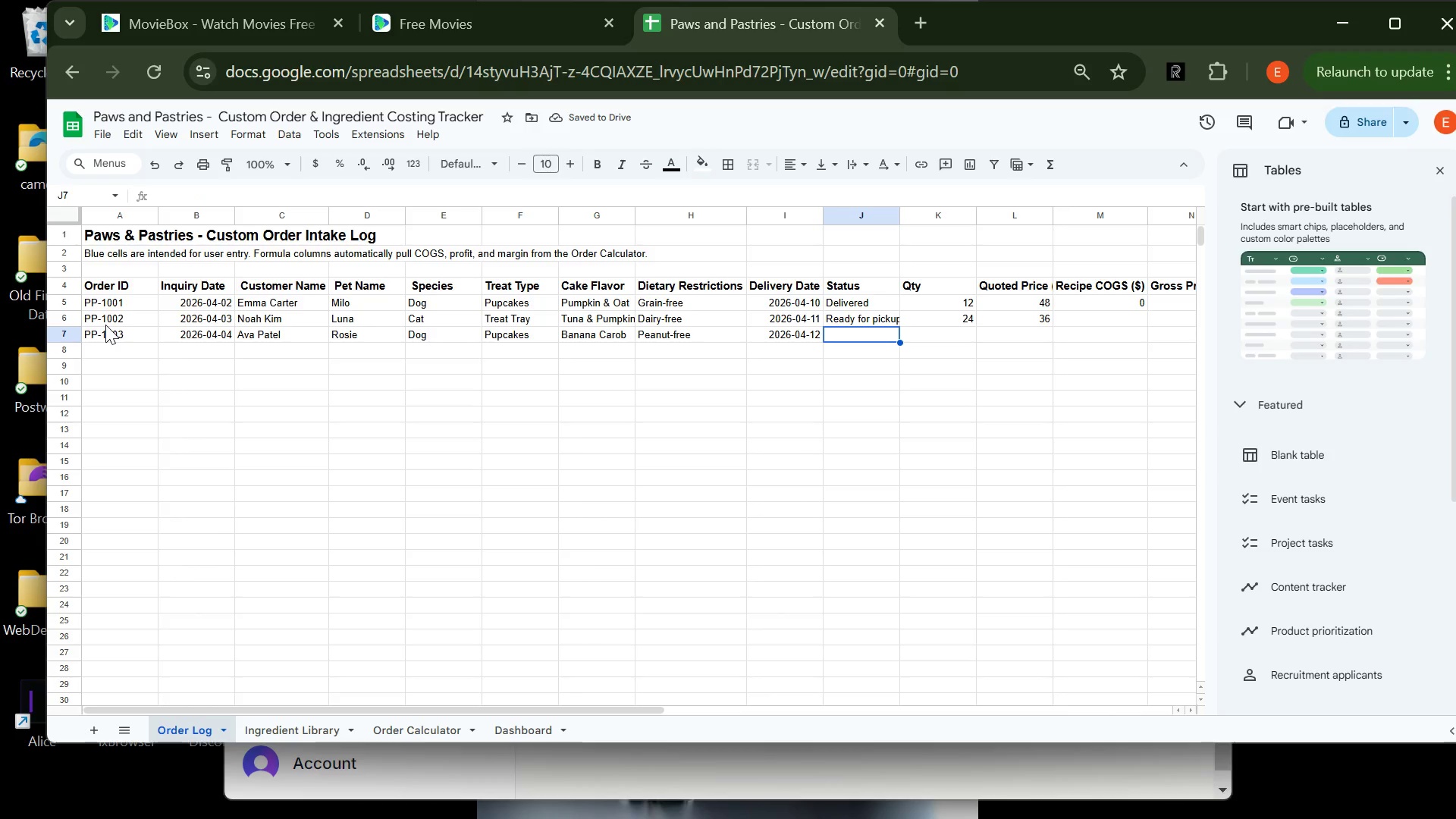 
wait(5.86)
 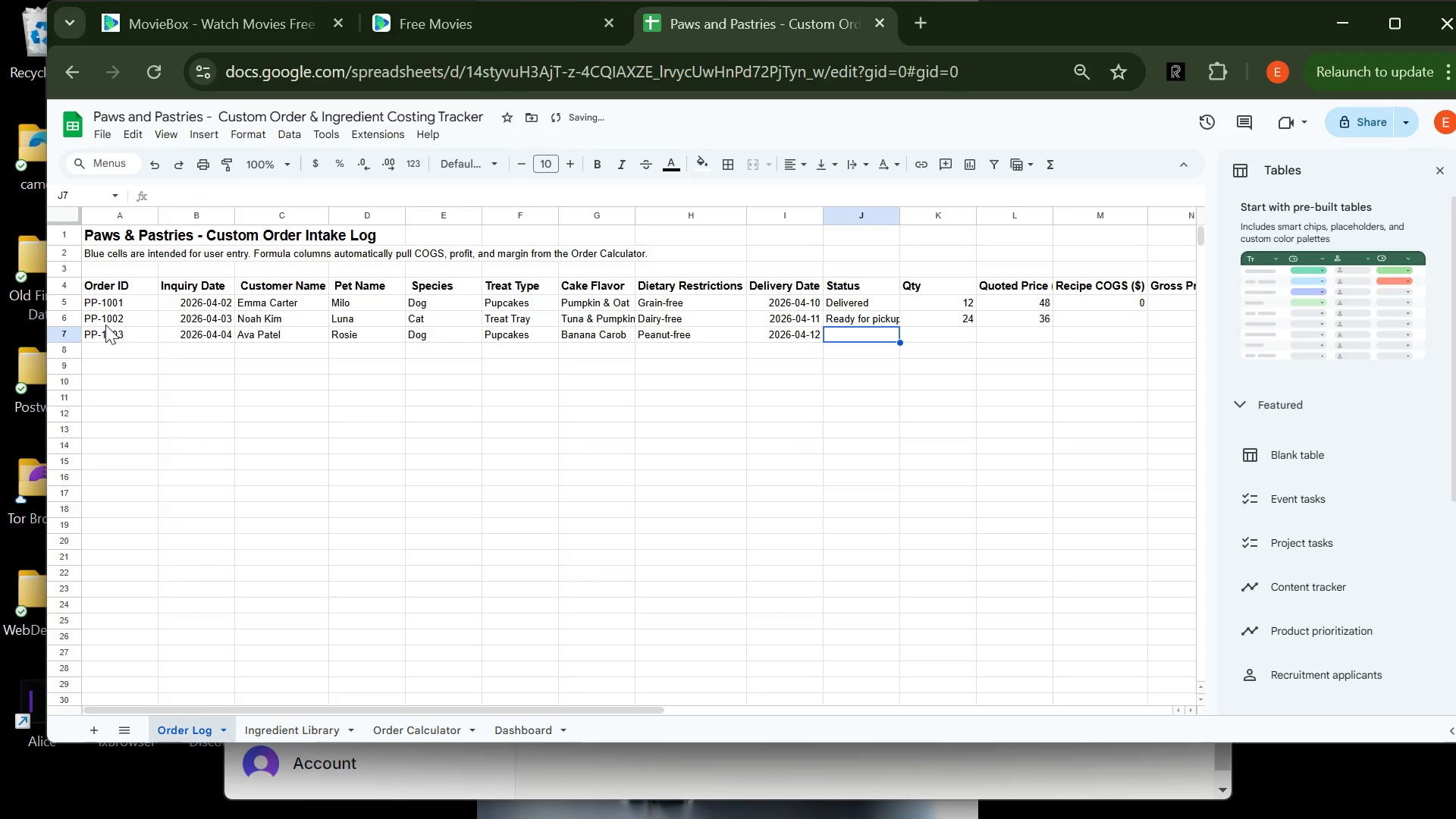 
type(Baking)
key(Tab)
type(6)
key(Tab)
type(32)
 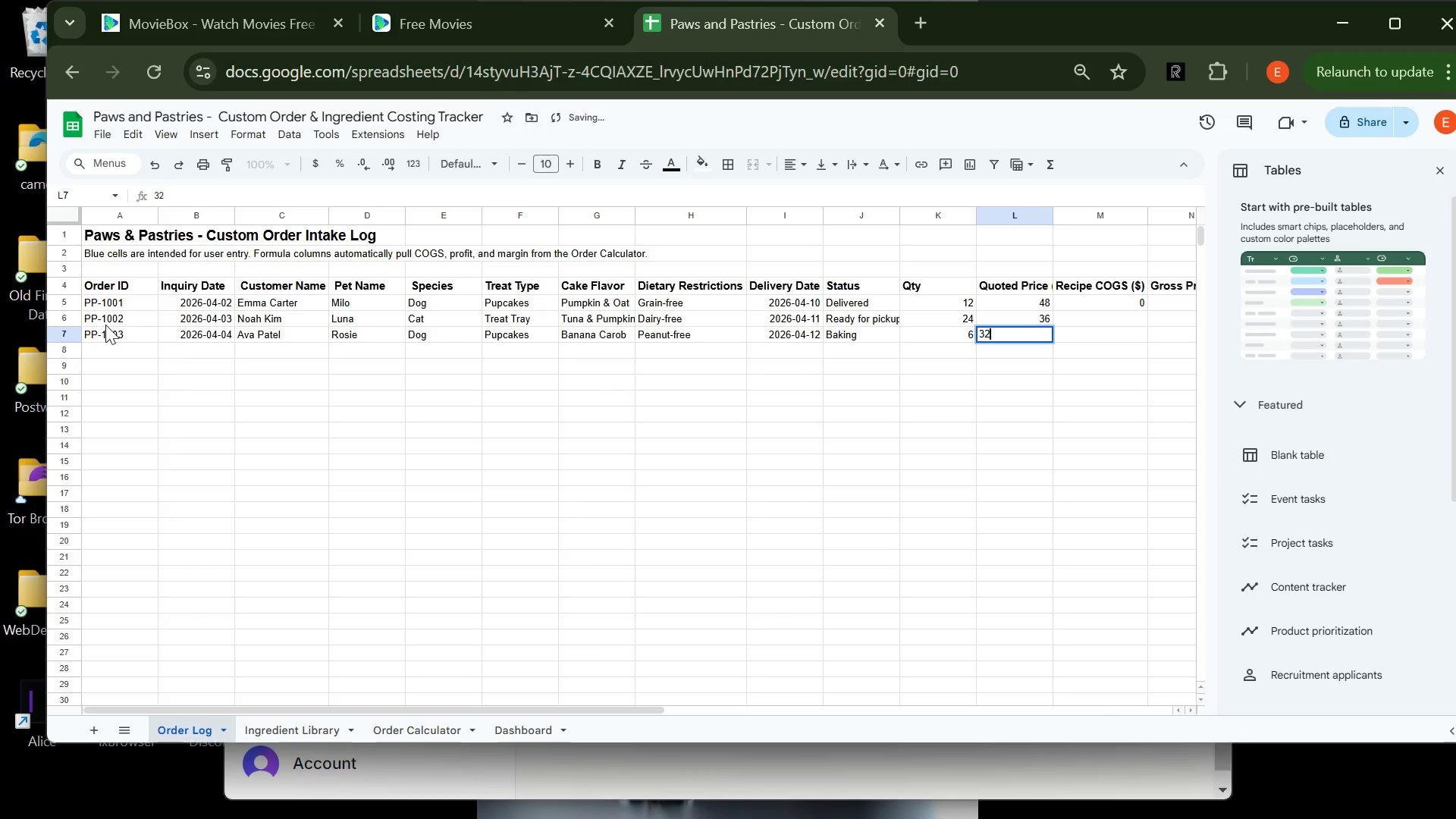 
key(Enter)
 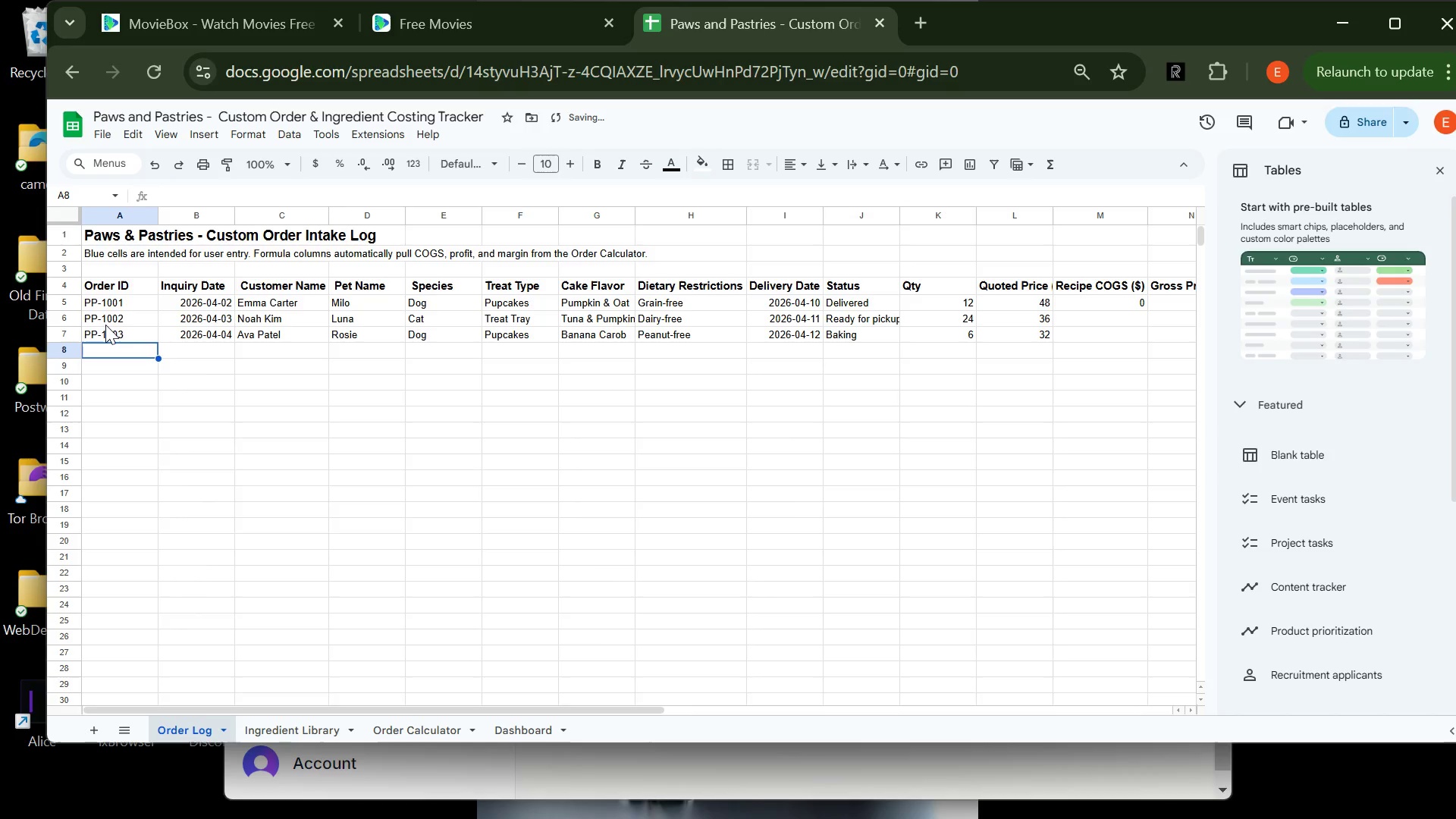 
type(PP-1004)
key(Tab)
type(2026-04-05)
key(Tab)
 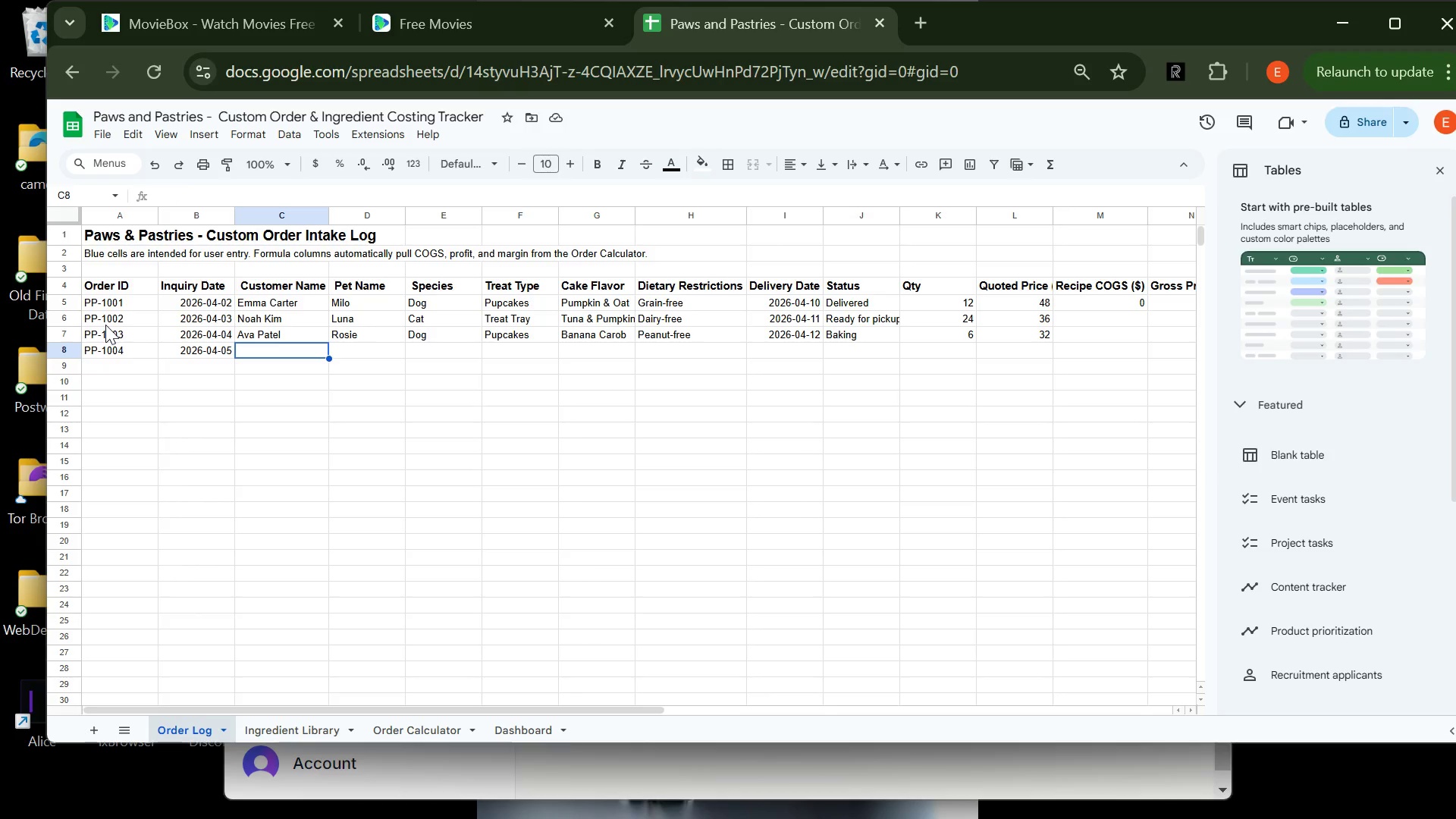 
wait(11.98)
 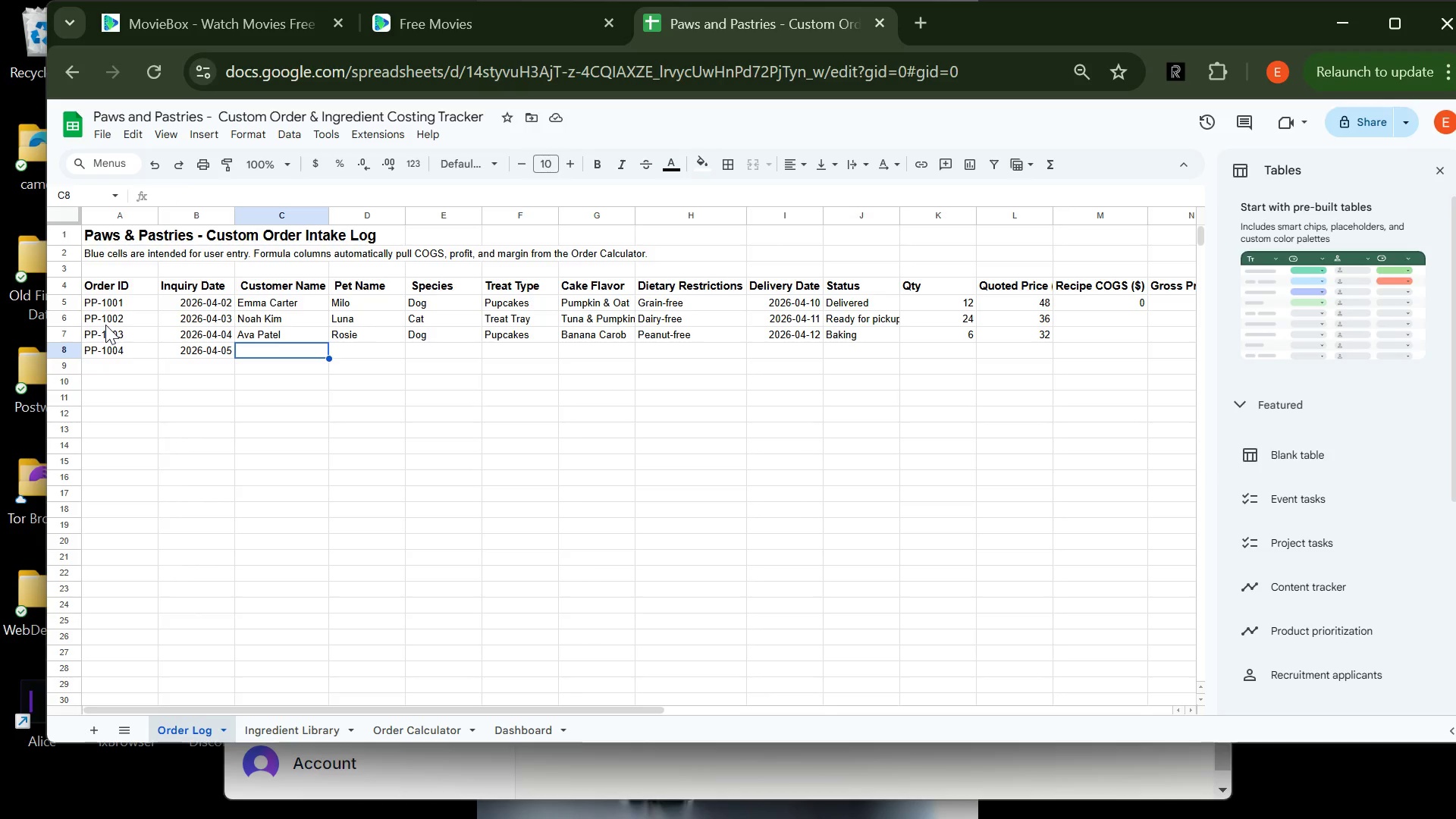 
type(Liam Brooks)
key(Tab)
type(Max)
key(Tab)
type(Dog)
key(Tab)
type(Celebration Cake)
key(Tab)
type(Bleberry Y)
 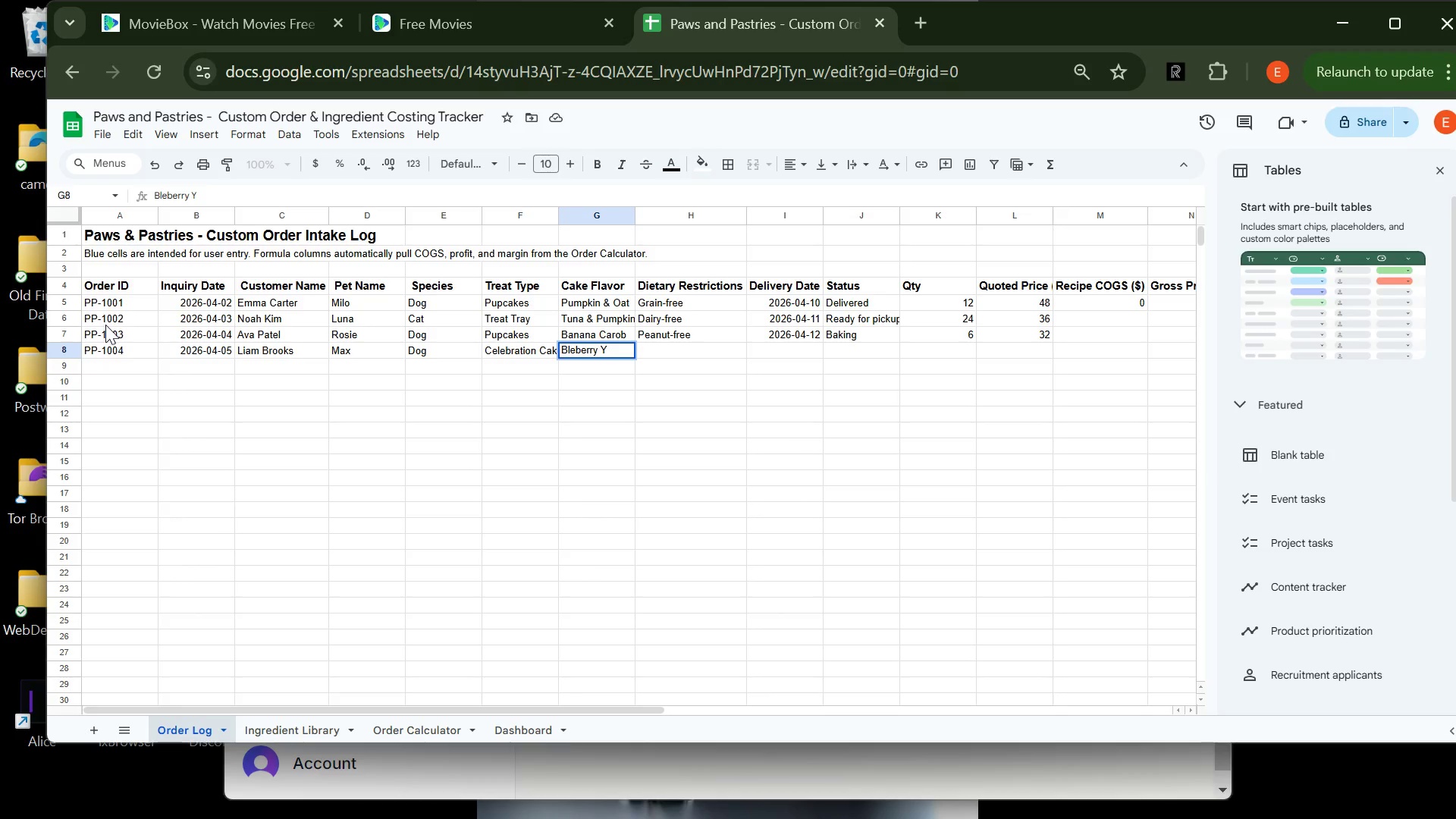 
type(oghu)
key(Backspace)
key(Backspace)
type(urt)
 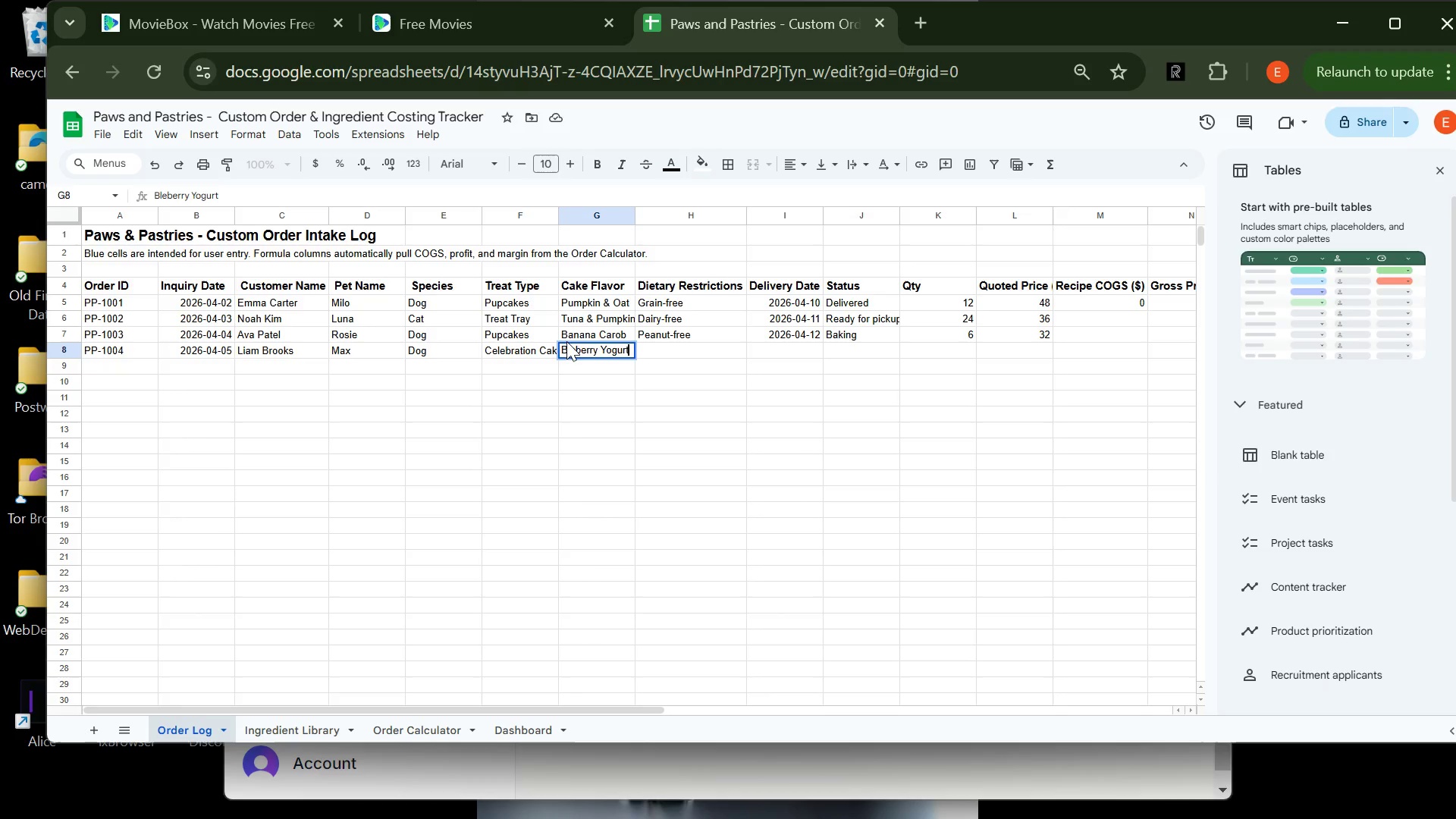 
left_click([570, 349])
 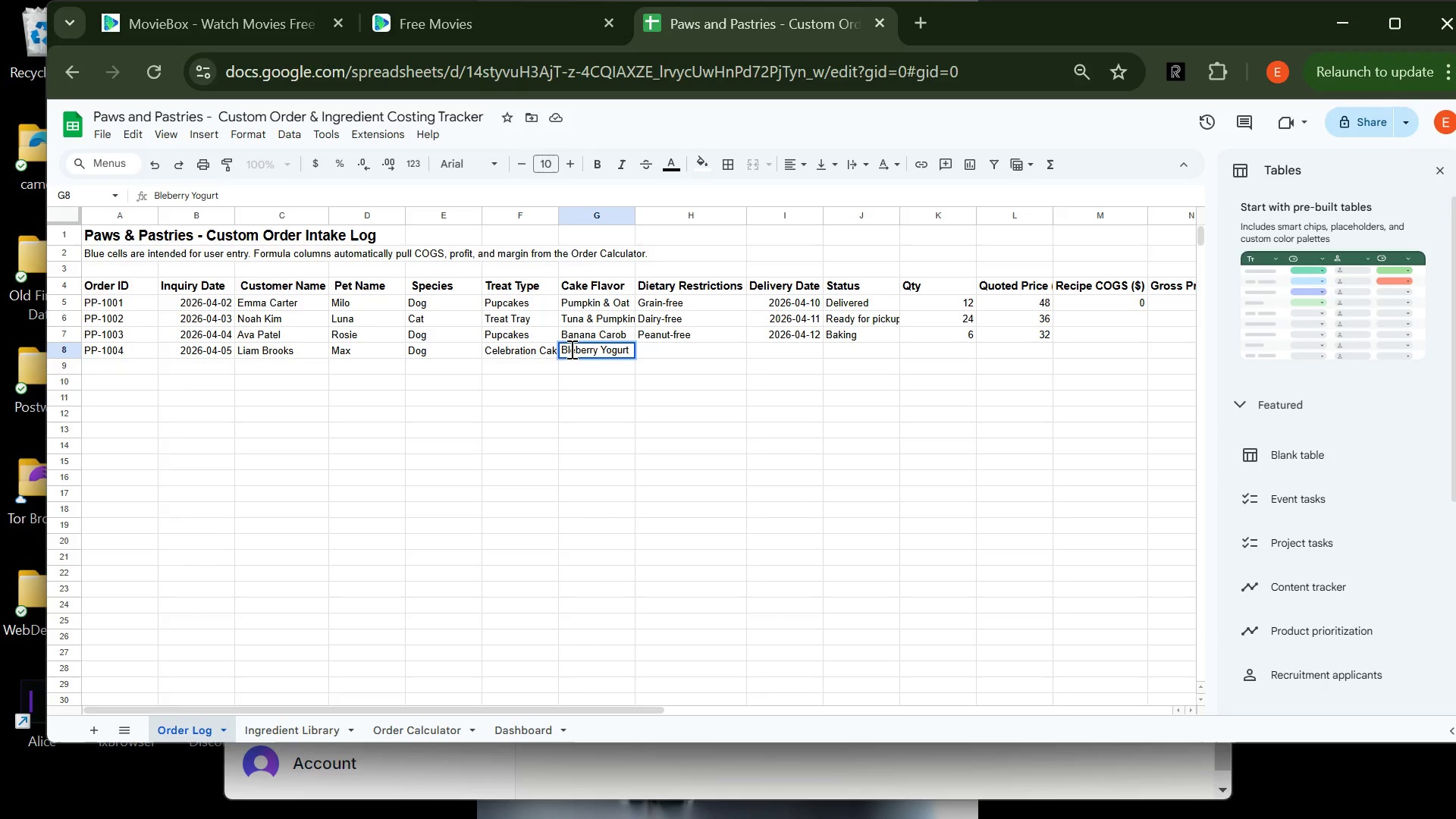 
key(U)
 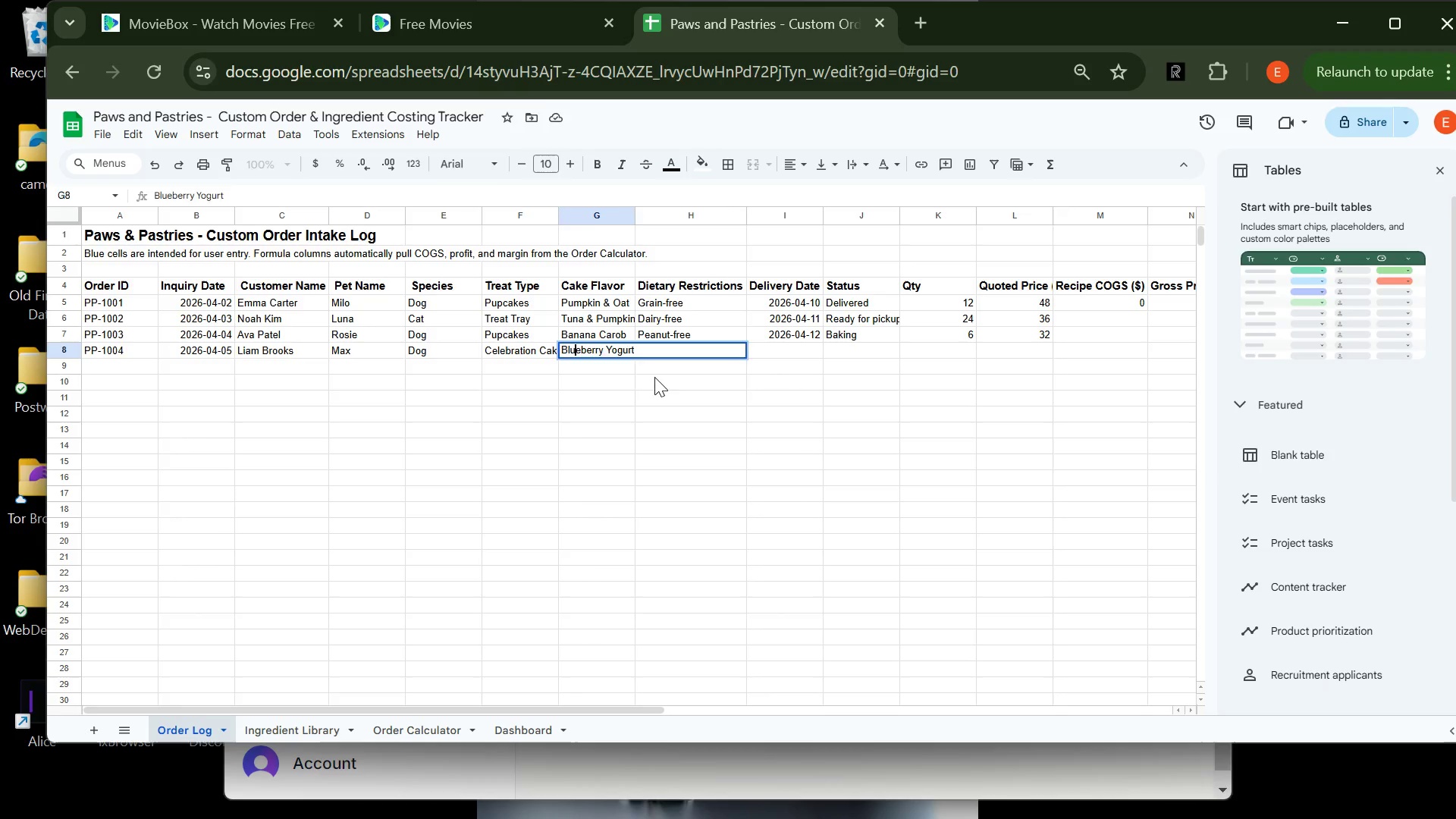 
double_click([654, 377])
 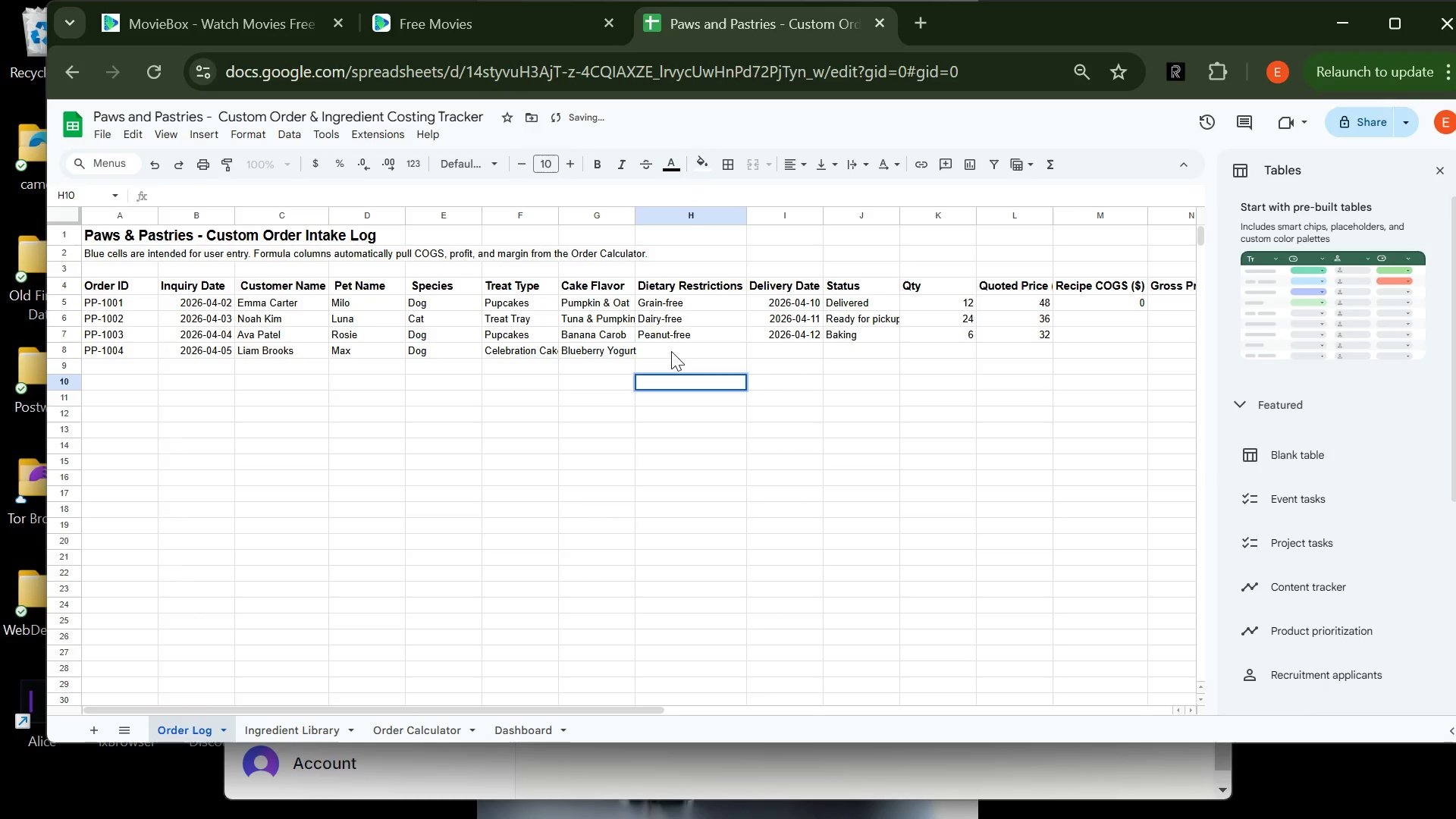 
left_click([671, 351])
 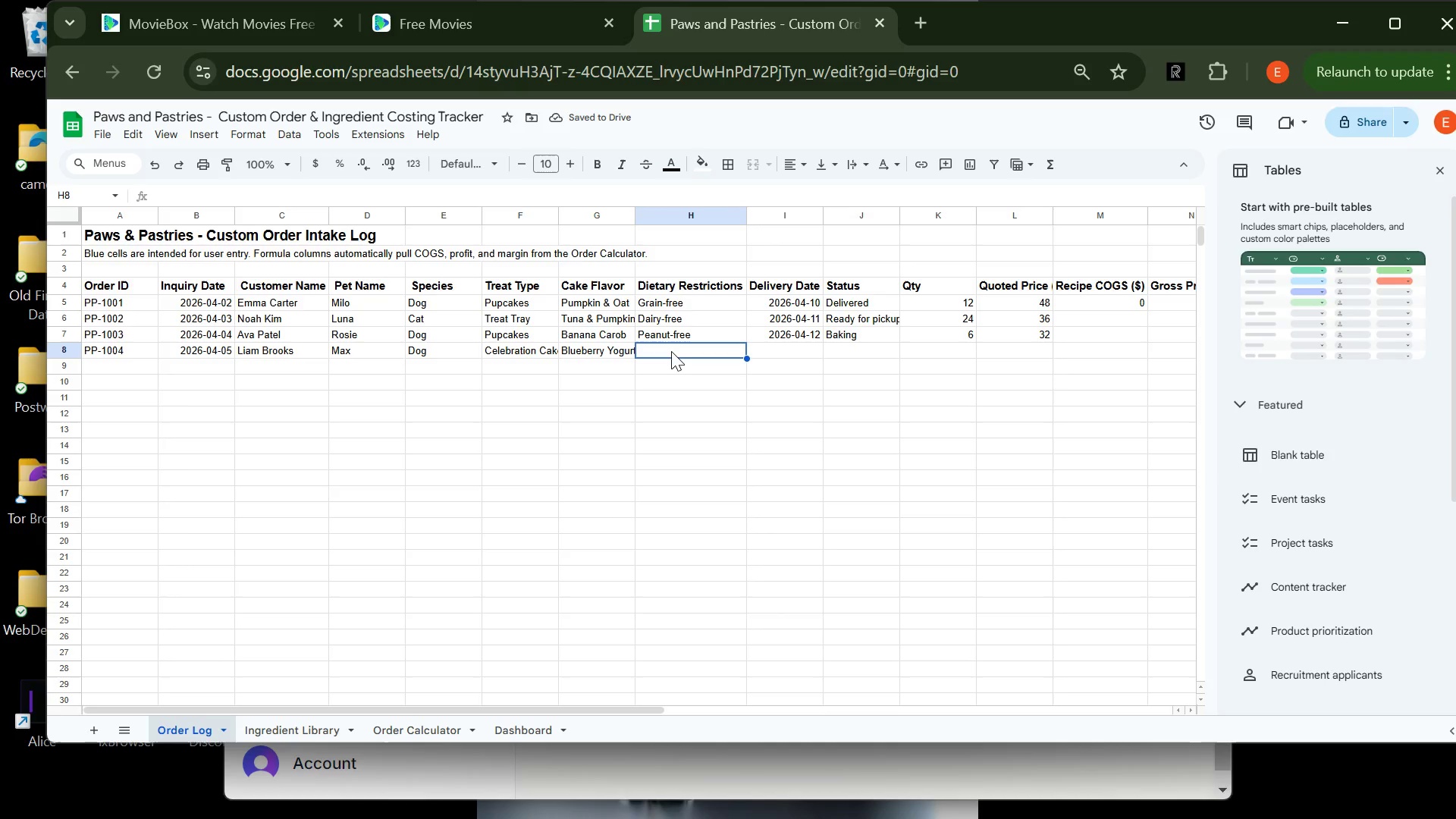 
type(Grain)
 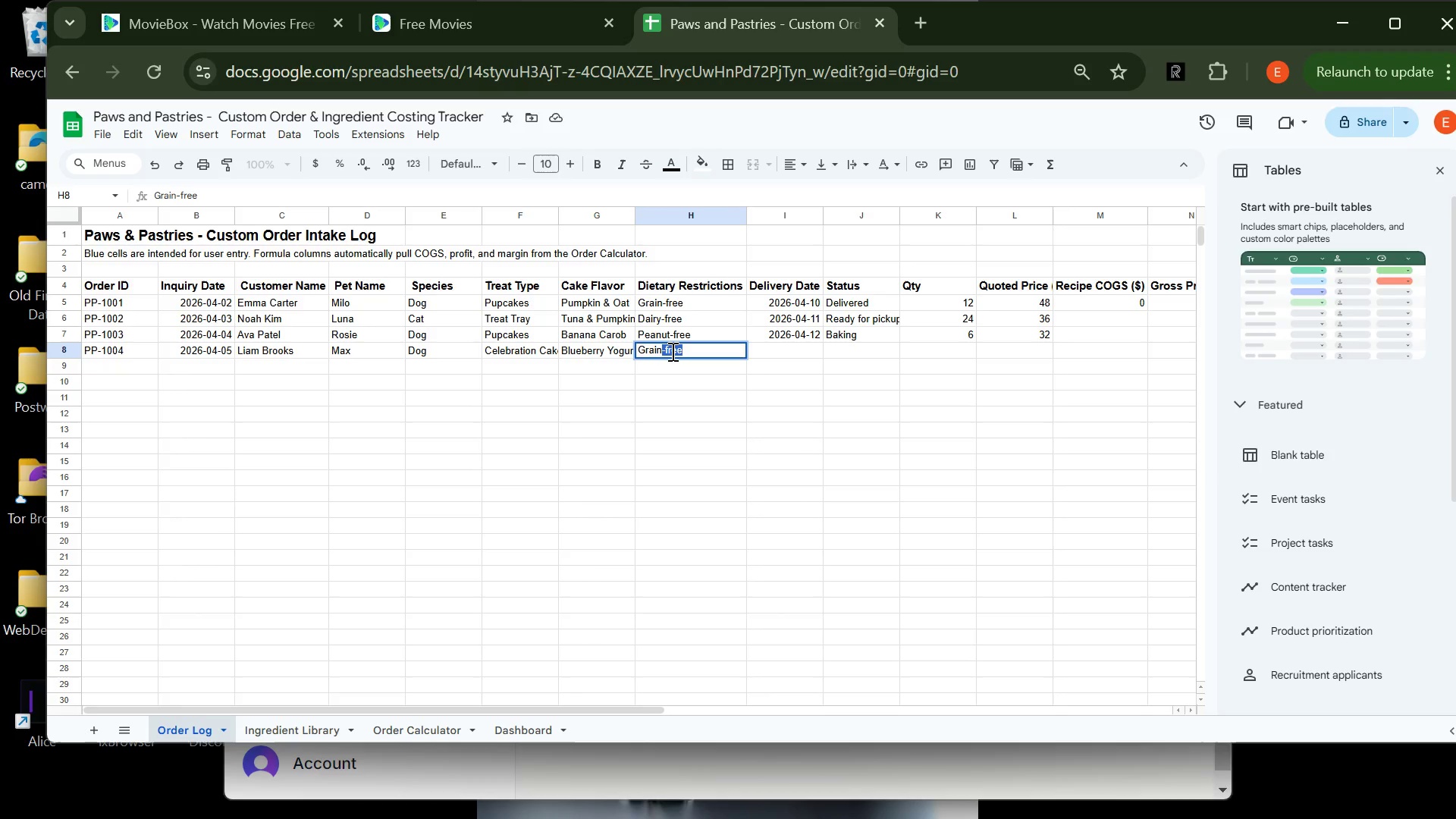 
key(ArrowRight)
 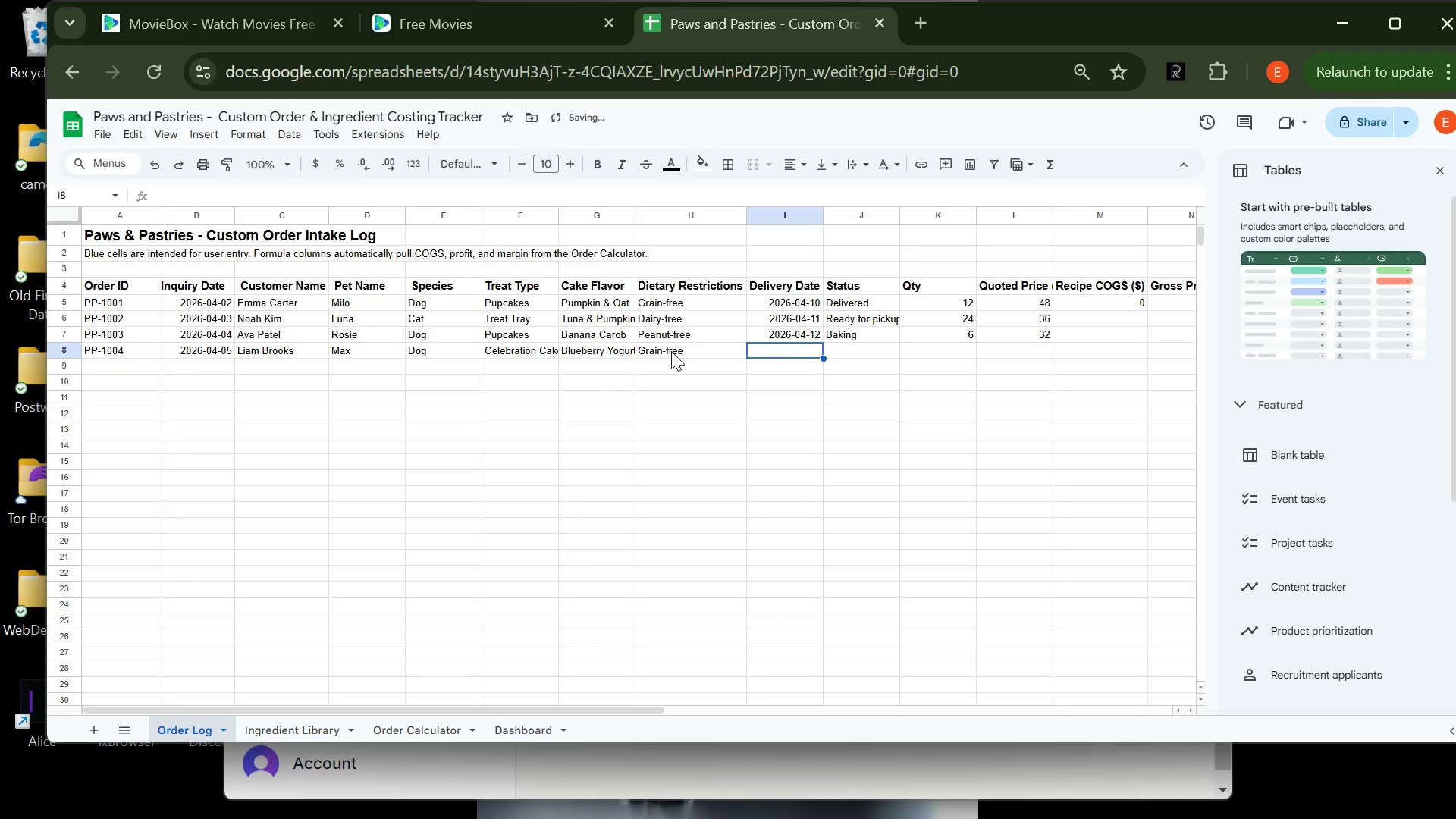 
type(2026-04-15)
key(Tab)
type(Pending)
key(Tab)
type(1)
key(Tab)
 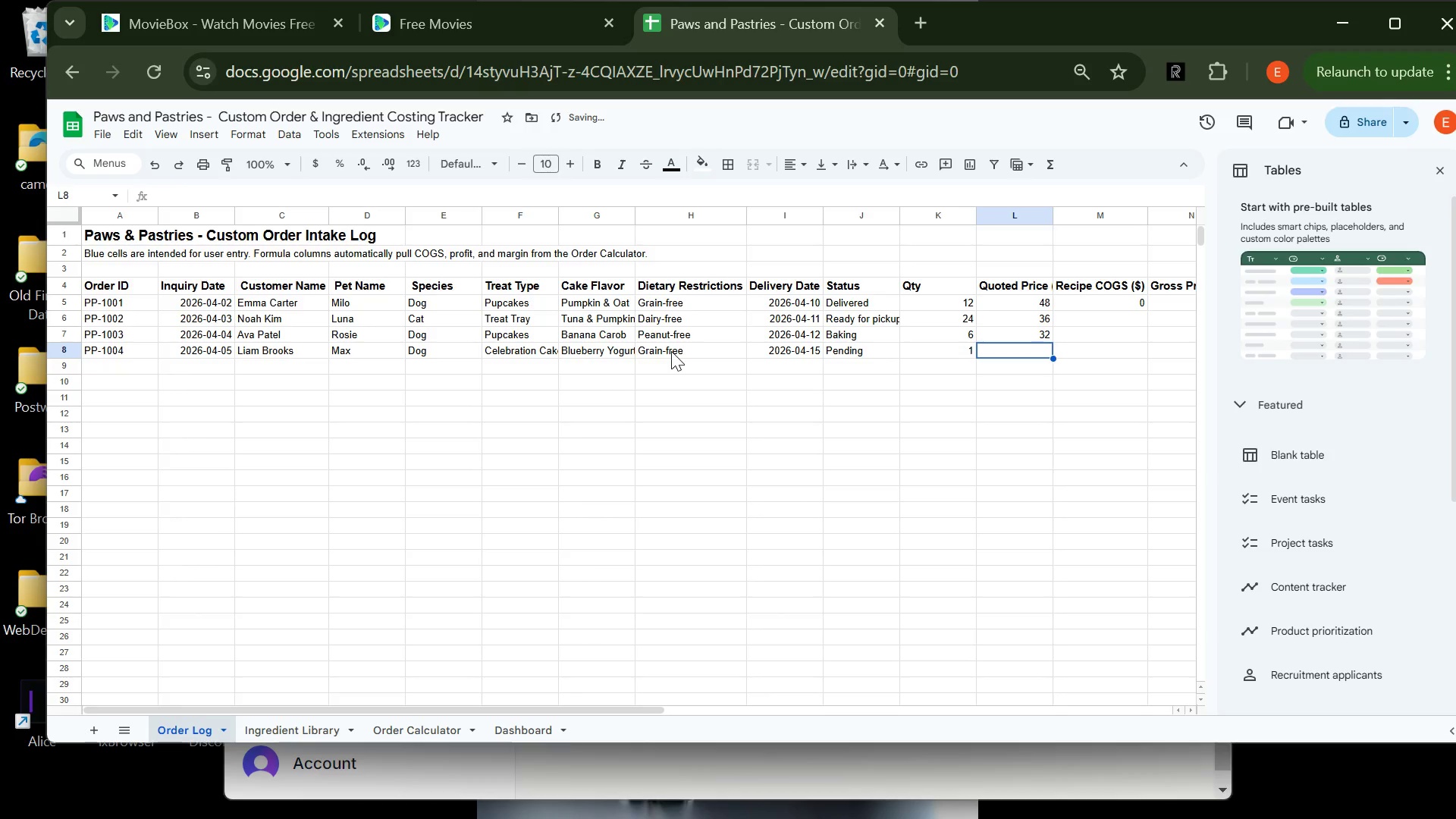 
type(62)
 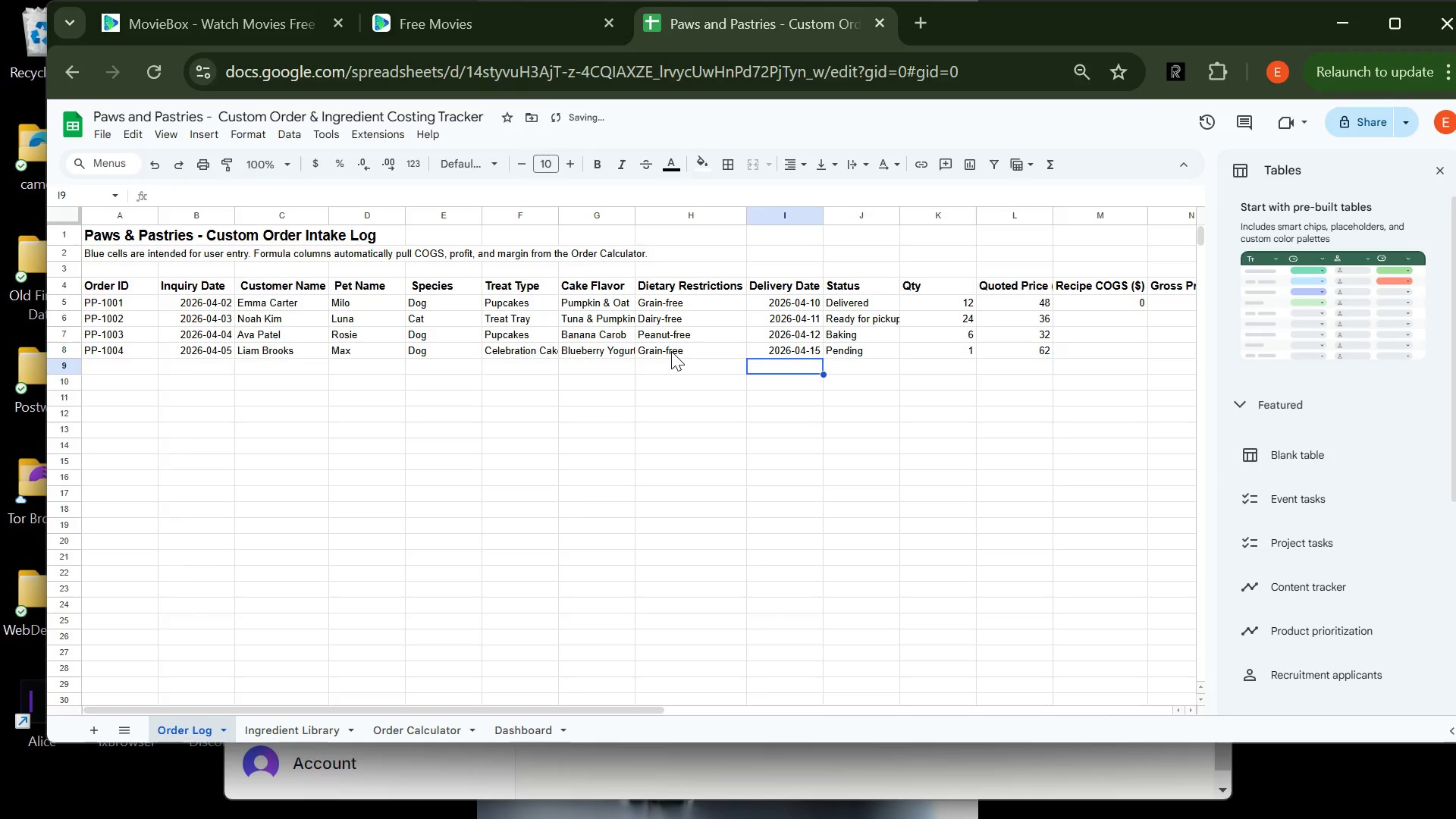 
key(Enter)
 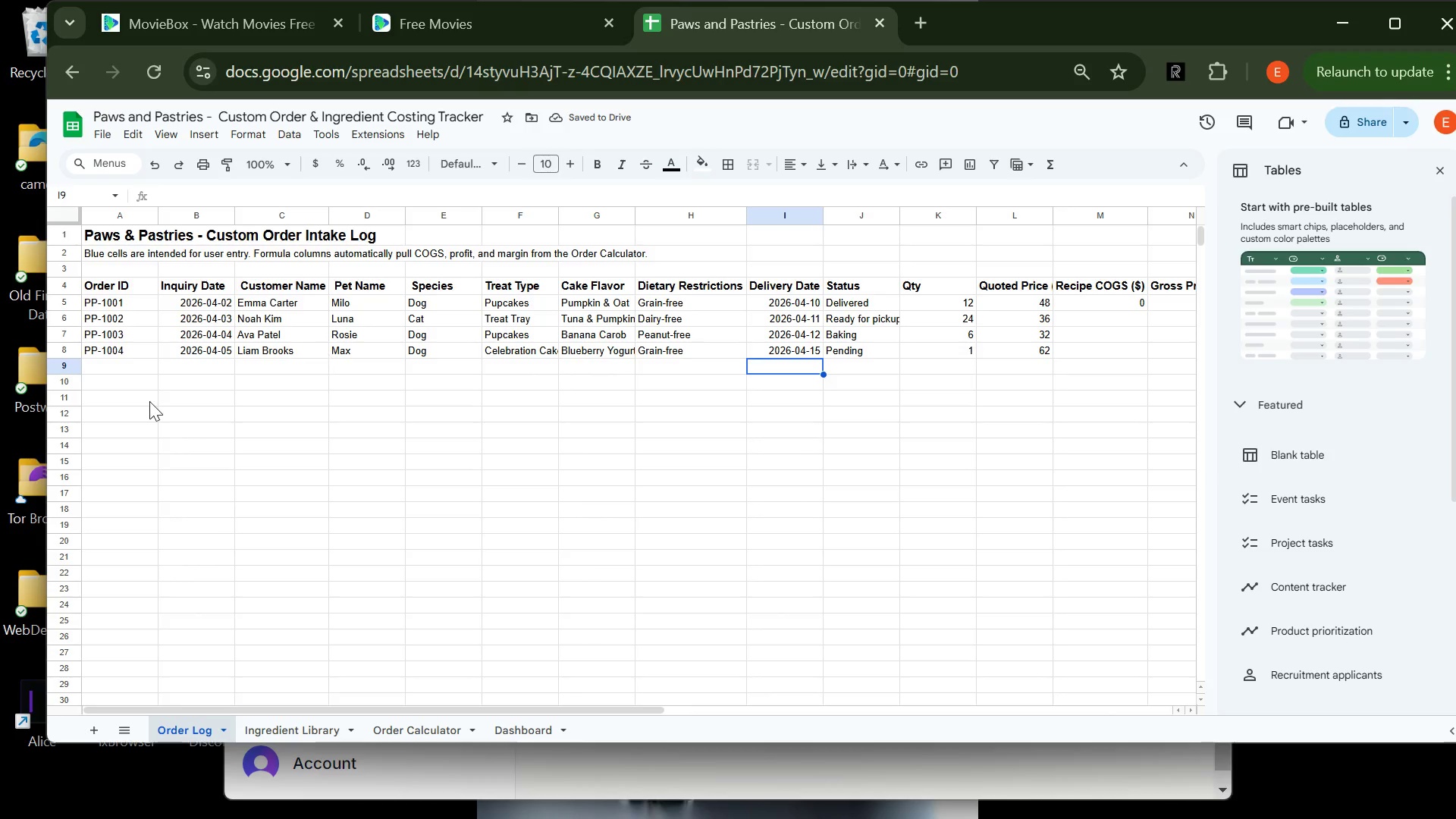 
left_click([120, 360])
 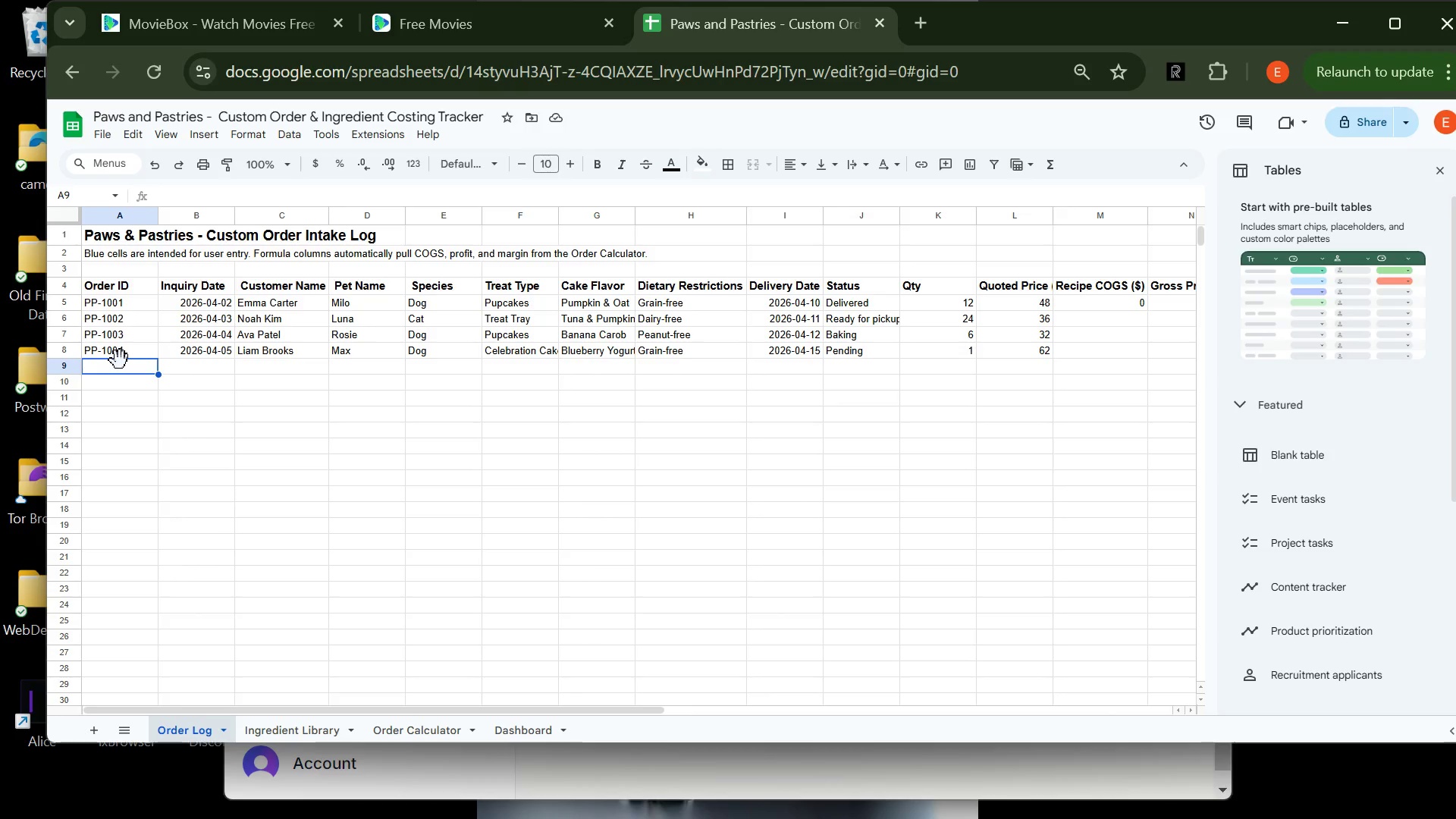 
type(PP-)
 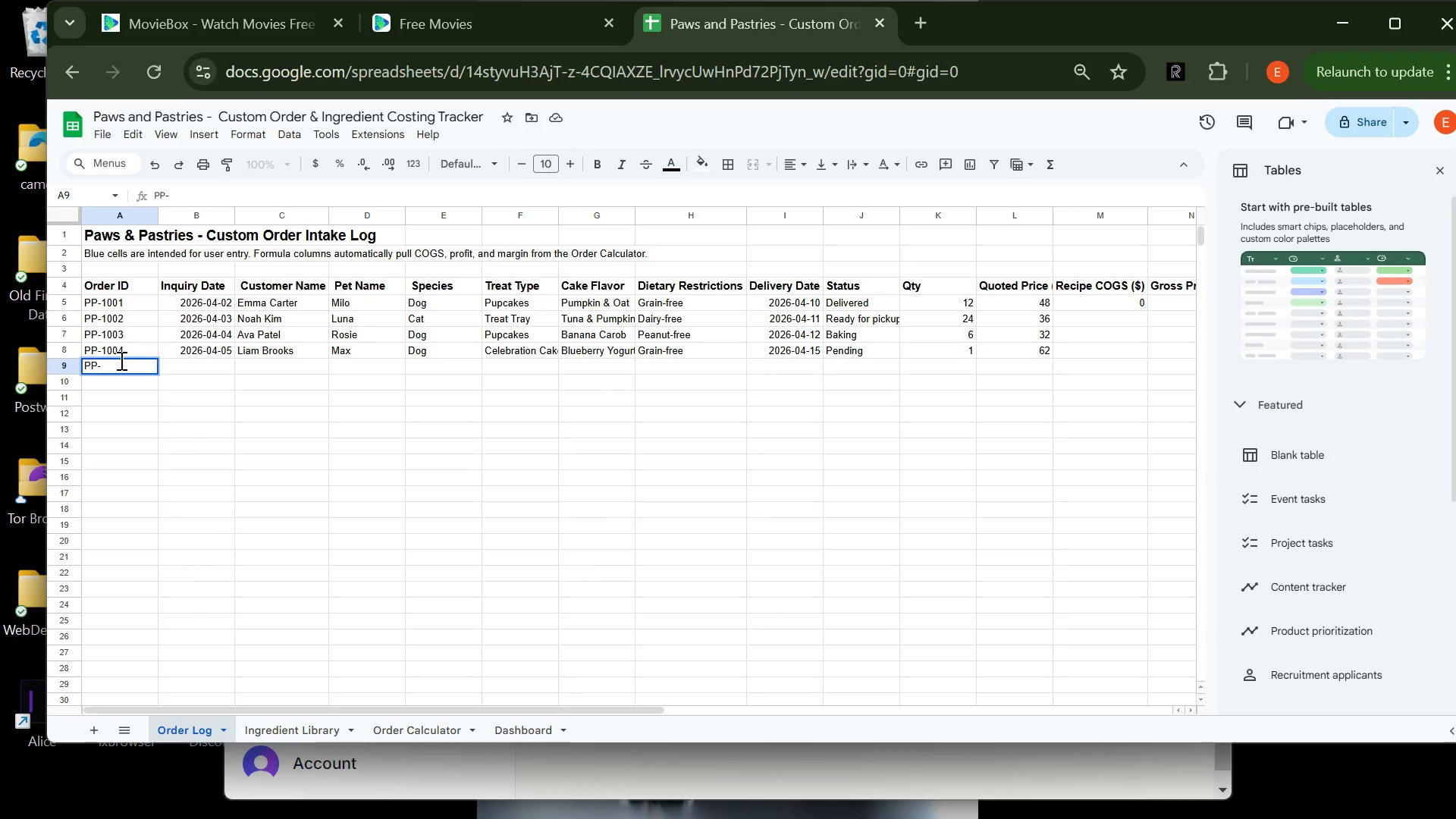 
wait(5.22)
 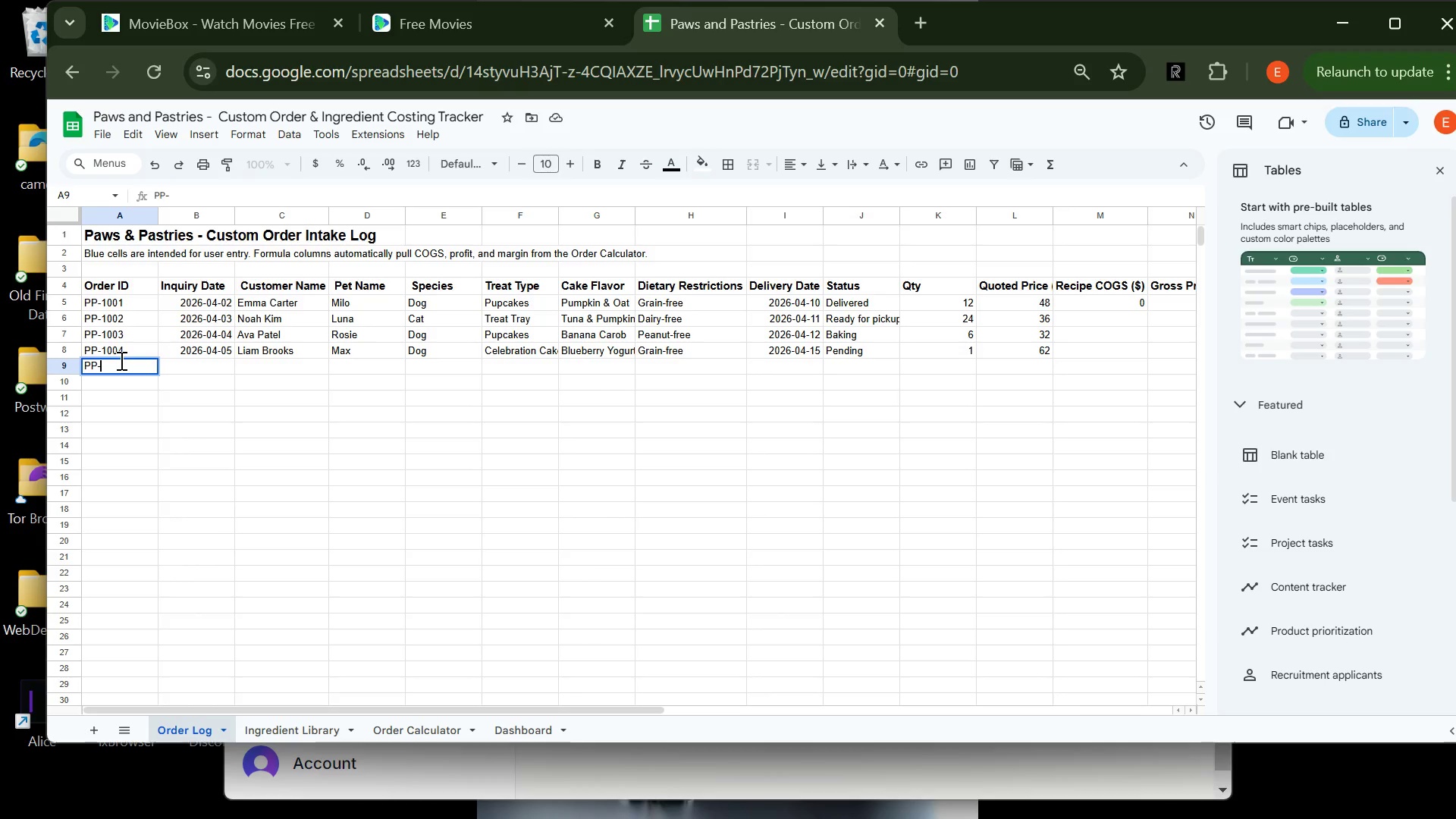 
type(1005)
key(Tab)
type(2026-04-)
 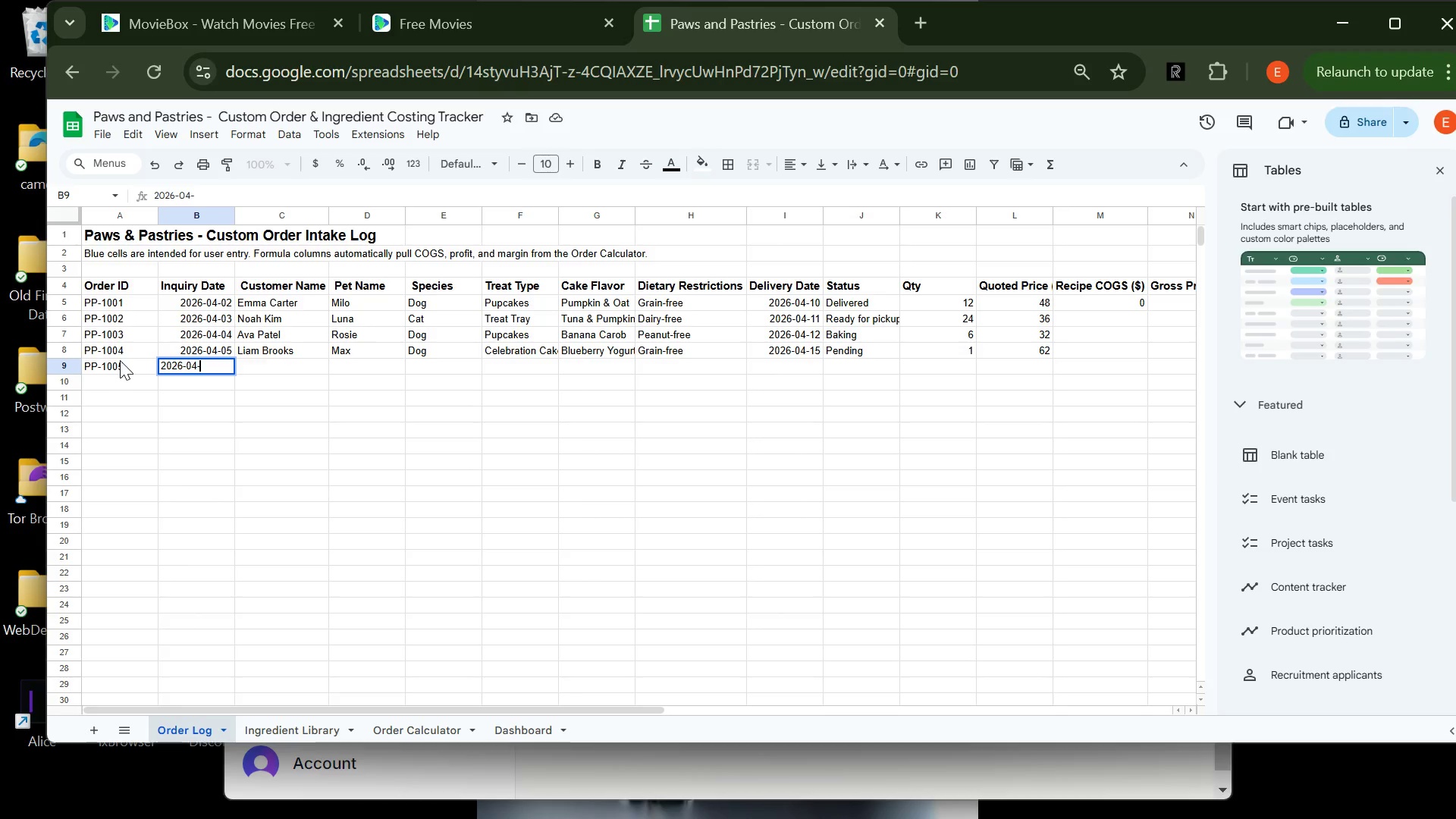 
type(06)
key(Tab)
 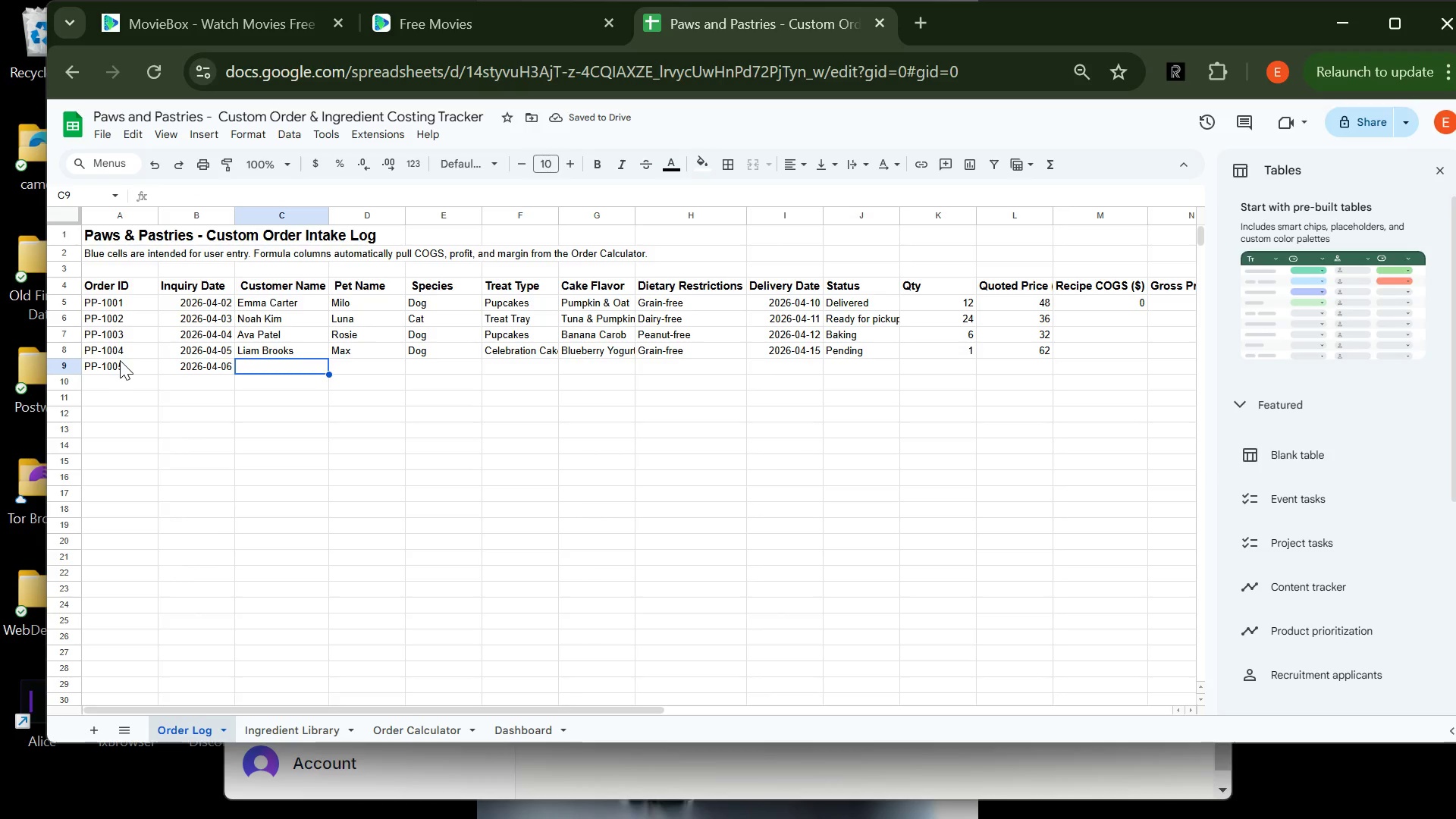 
wait(10.03)
 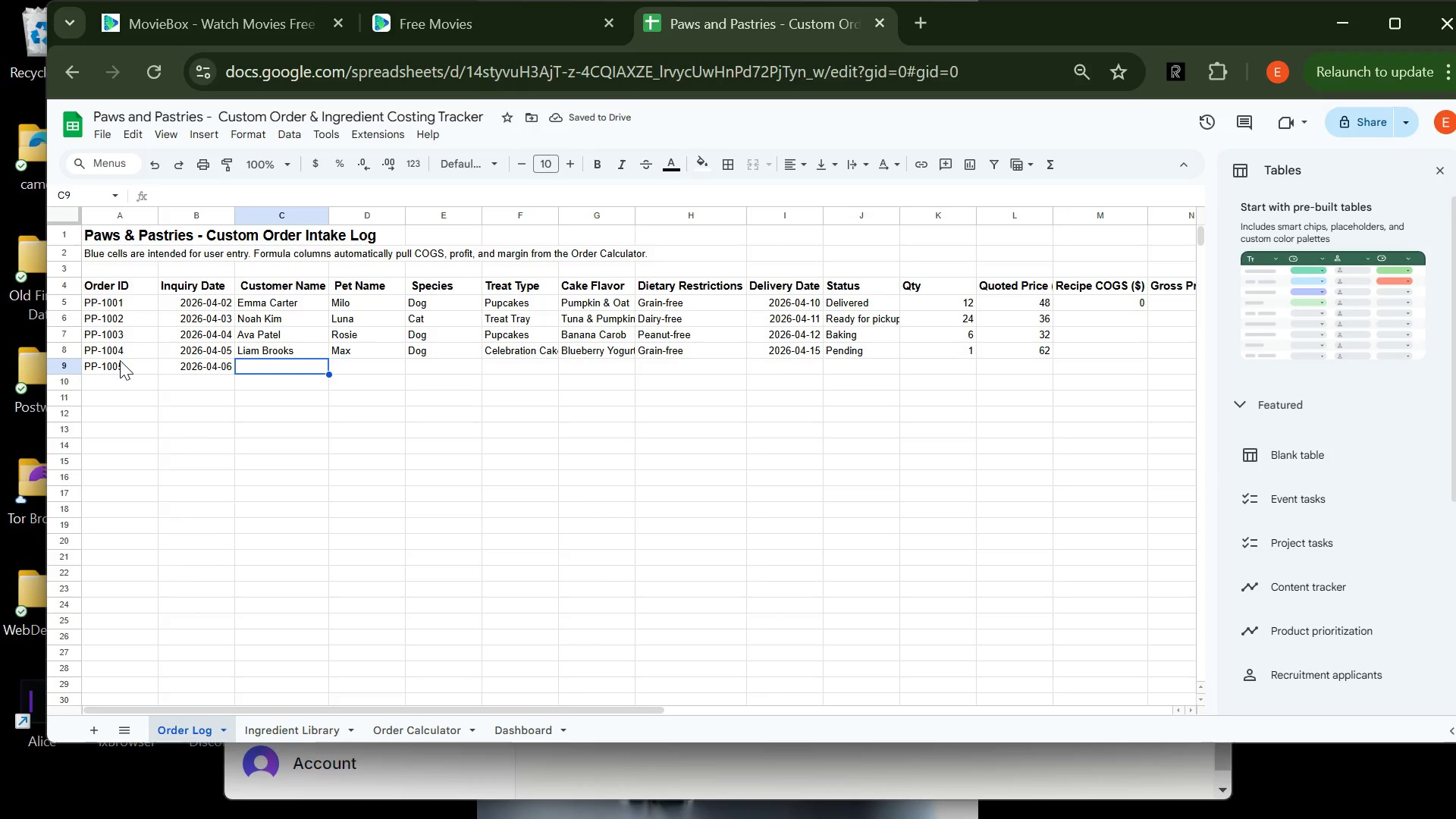 
type(Sophia Nguyrn)
key(Backspace)
key(Backspace)
type(en)
key(Tab)
type(Bella)
key(Tab)
 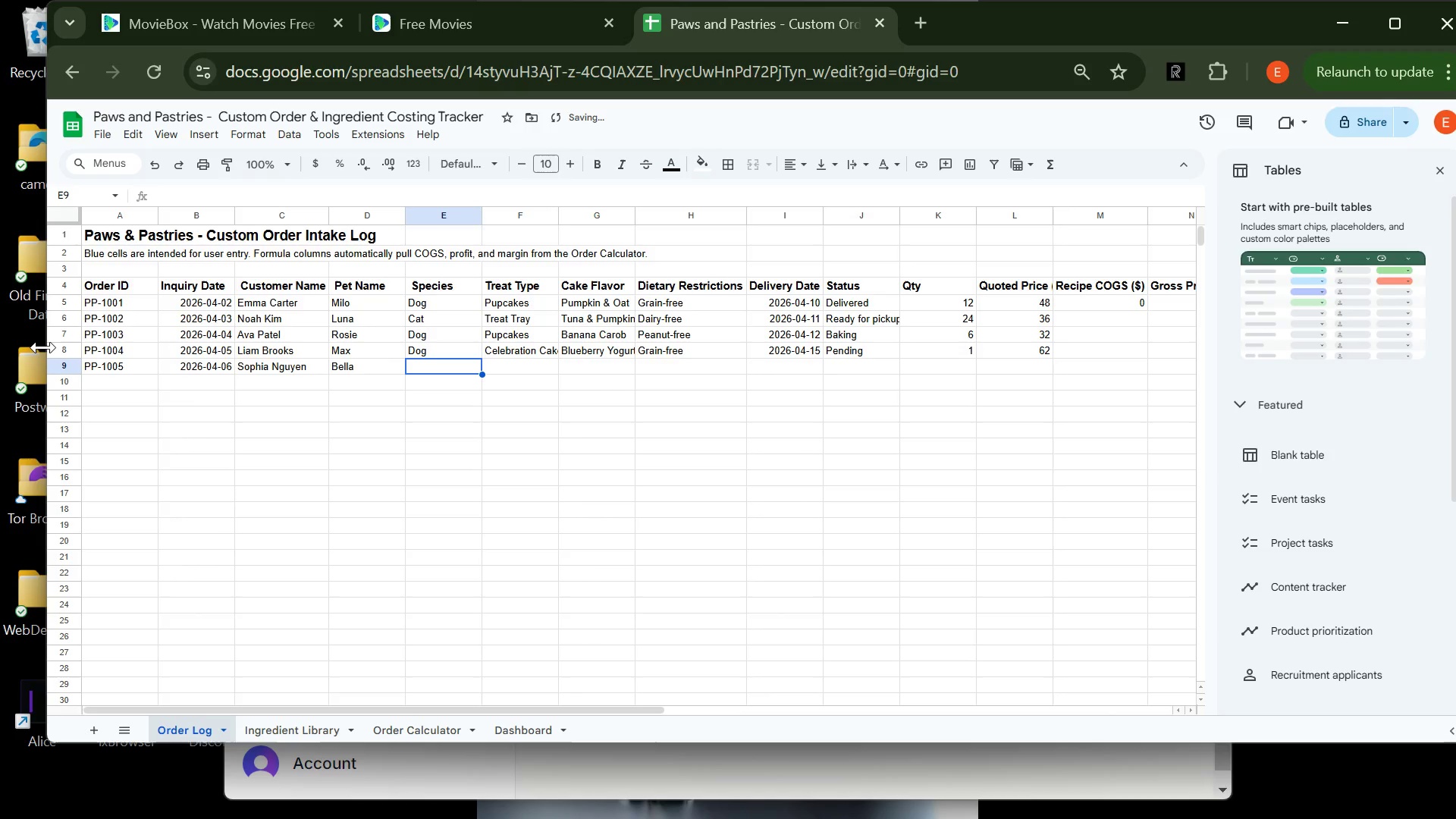 
type(Dog)
key(Tab)
 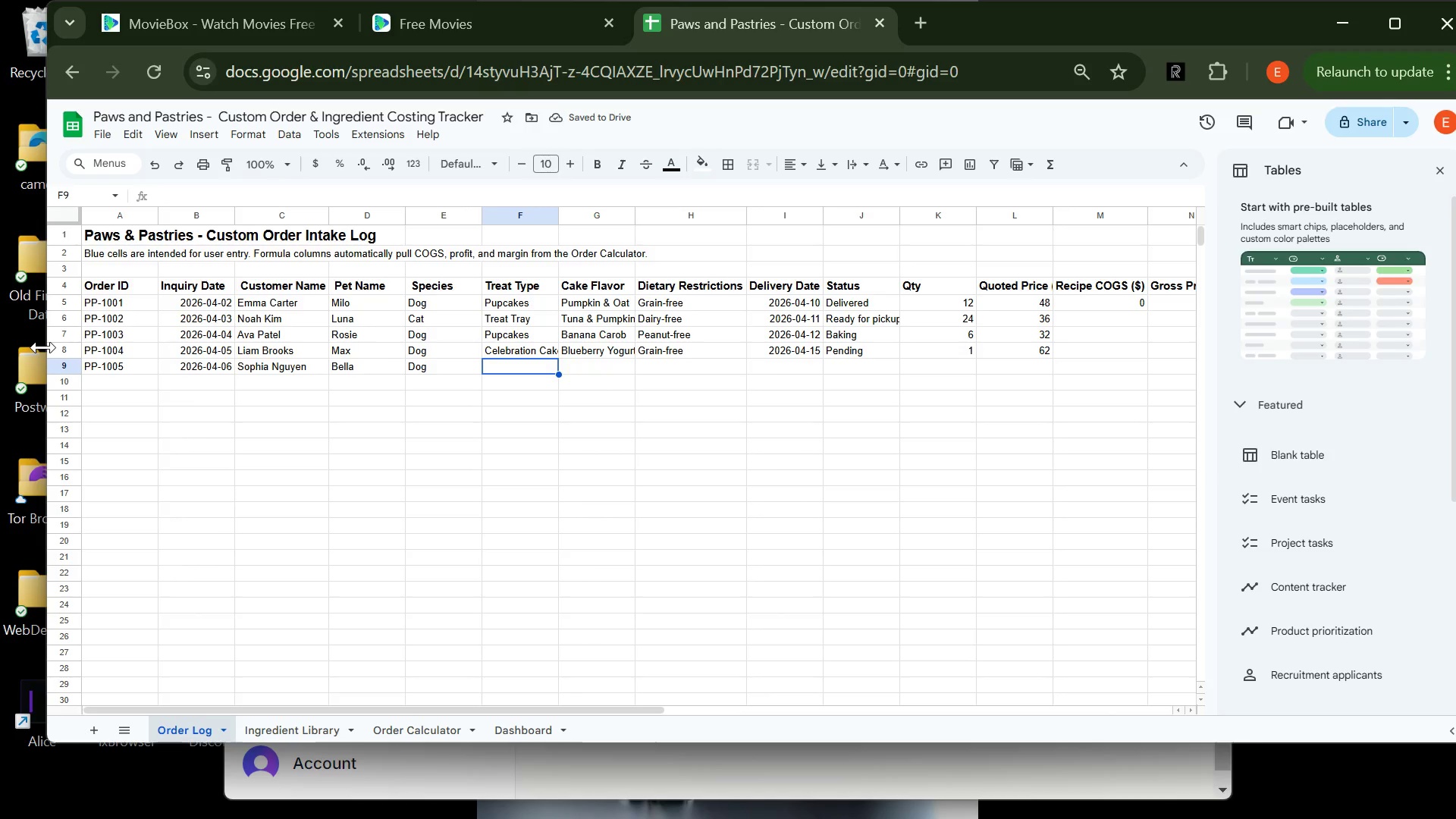 
type(Pupcakes)
key(Tab)
 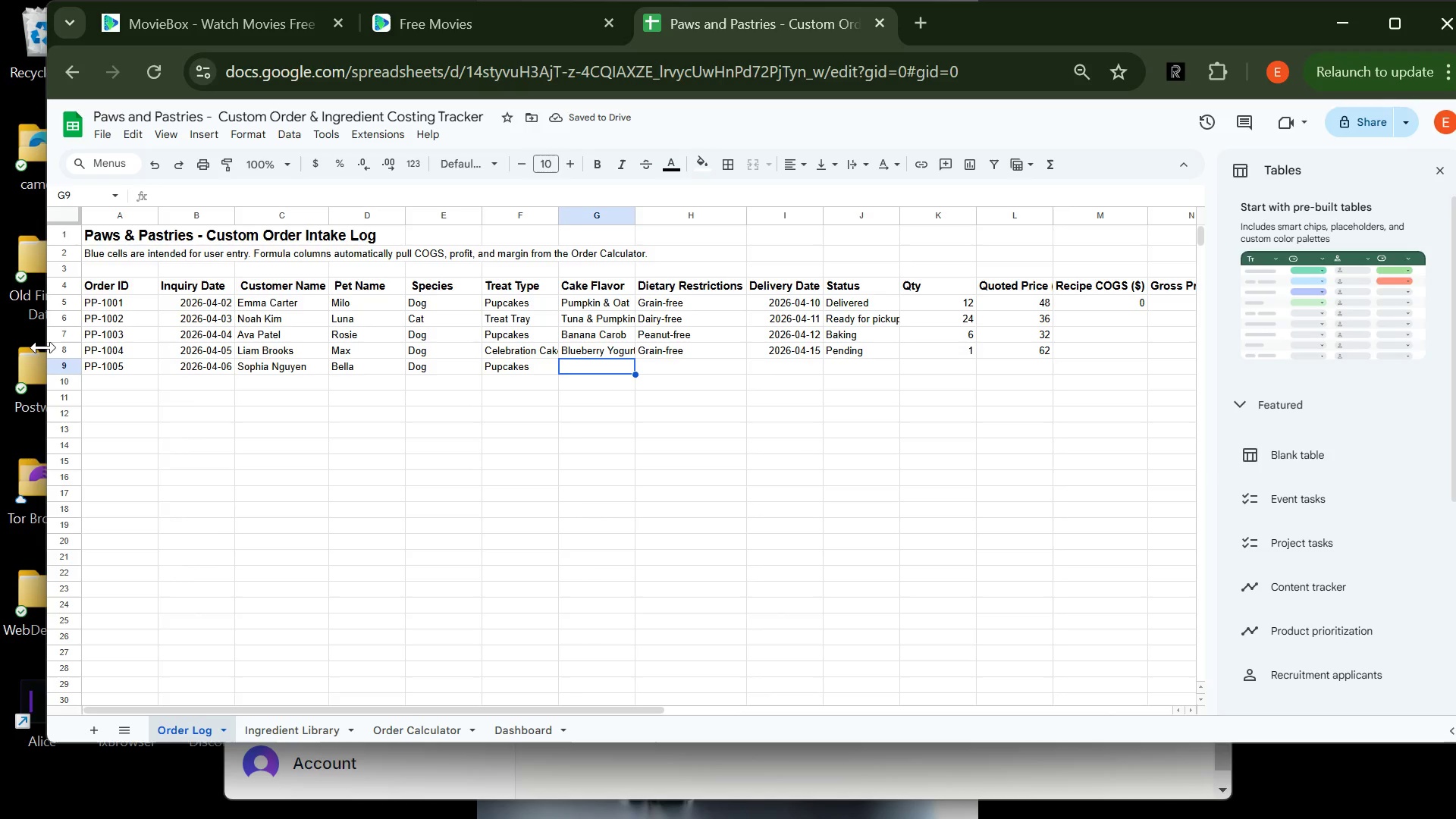 
type(Pumpkin )
 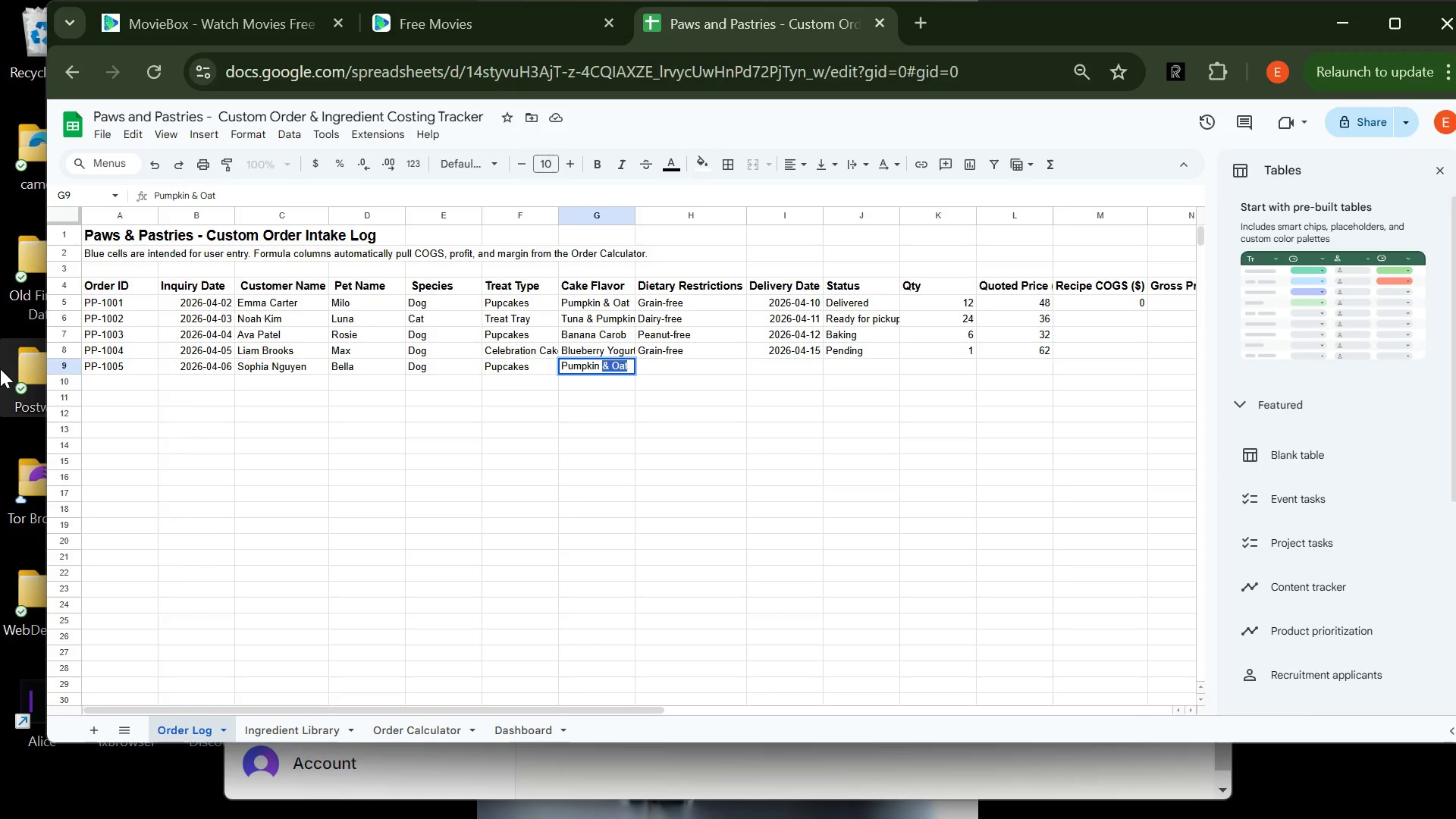 
type(& Oaat)
key(Tab)
type(Low-ft)
key(Backspace)
key(Backspace)
key(Backspace)
key(Backspace)
key(Backspace)
key(Backspace)
type(AT)
 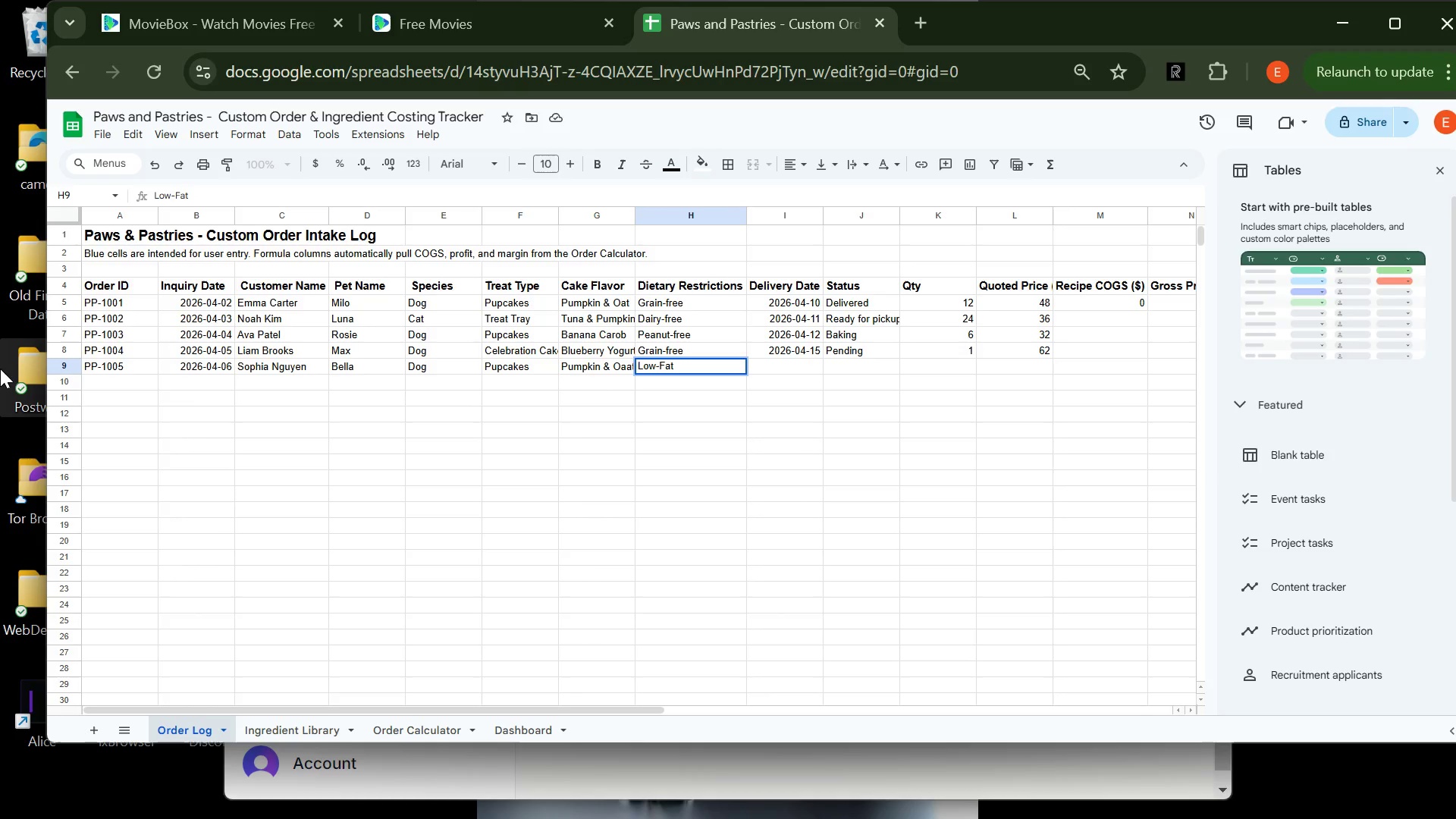 
 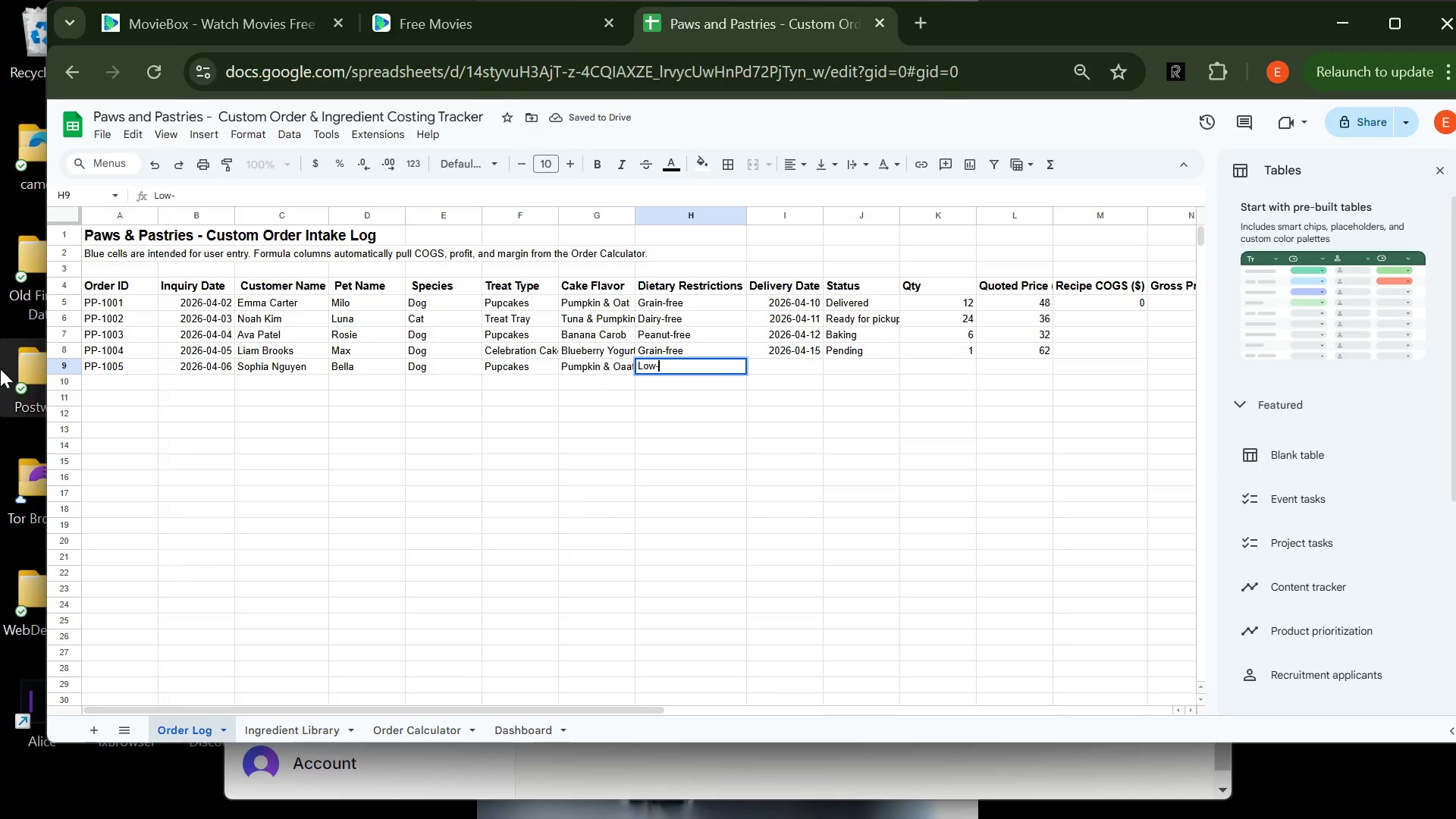 
hold_key(key=CapsLock, duration=0.47)
 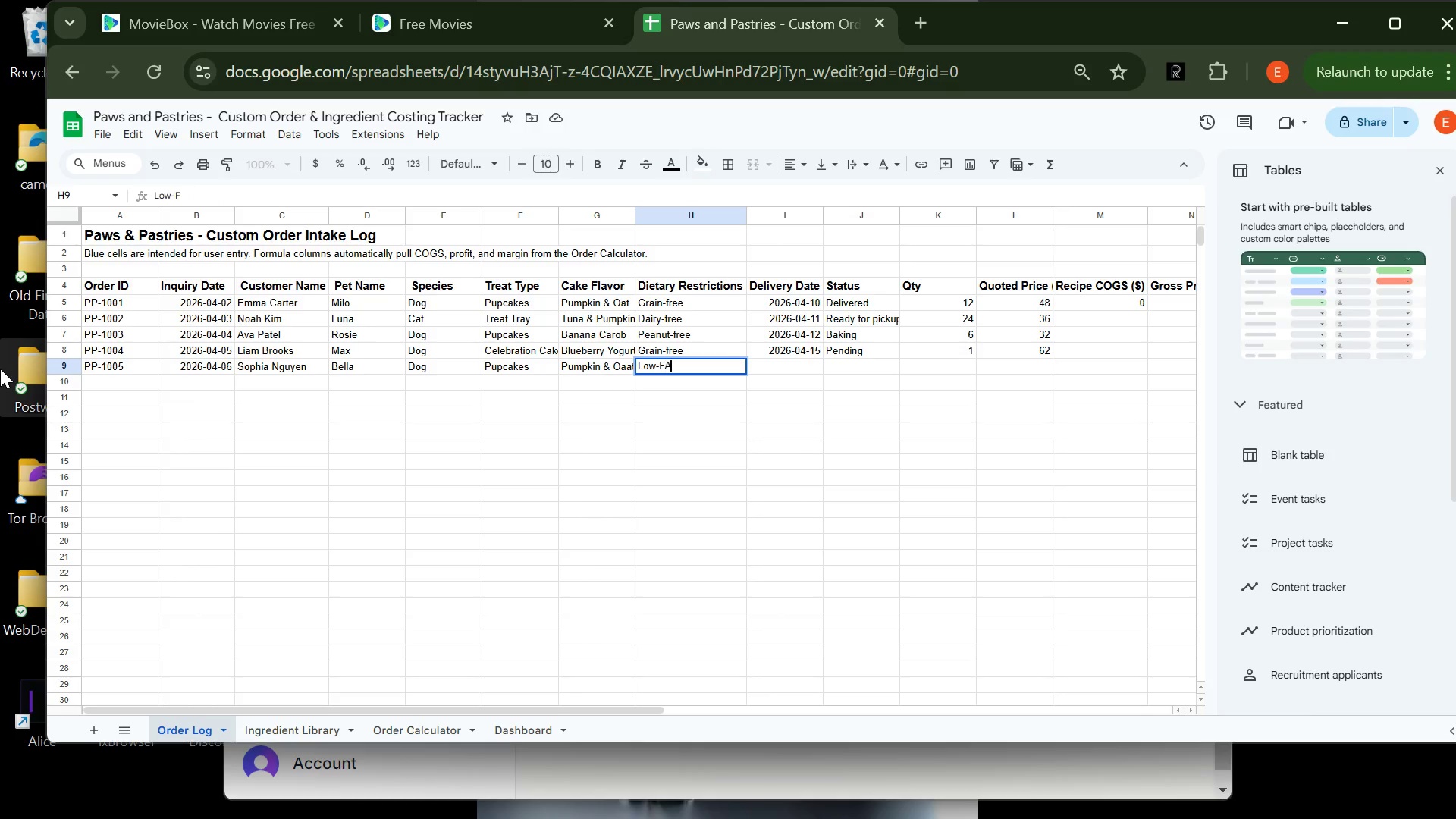 
key(Tab)
type(206)
 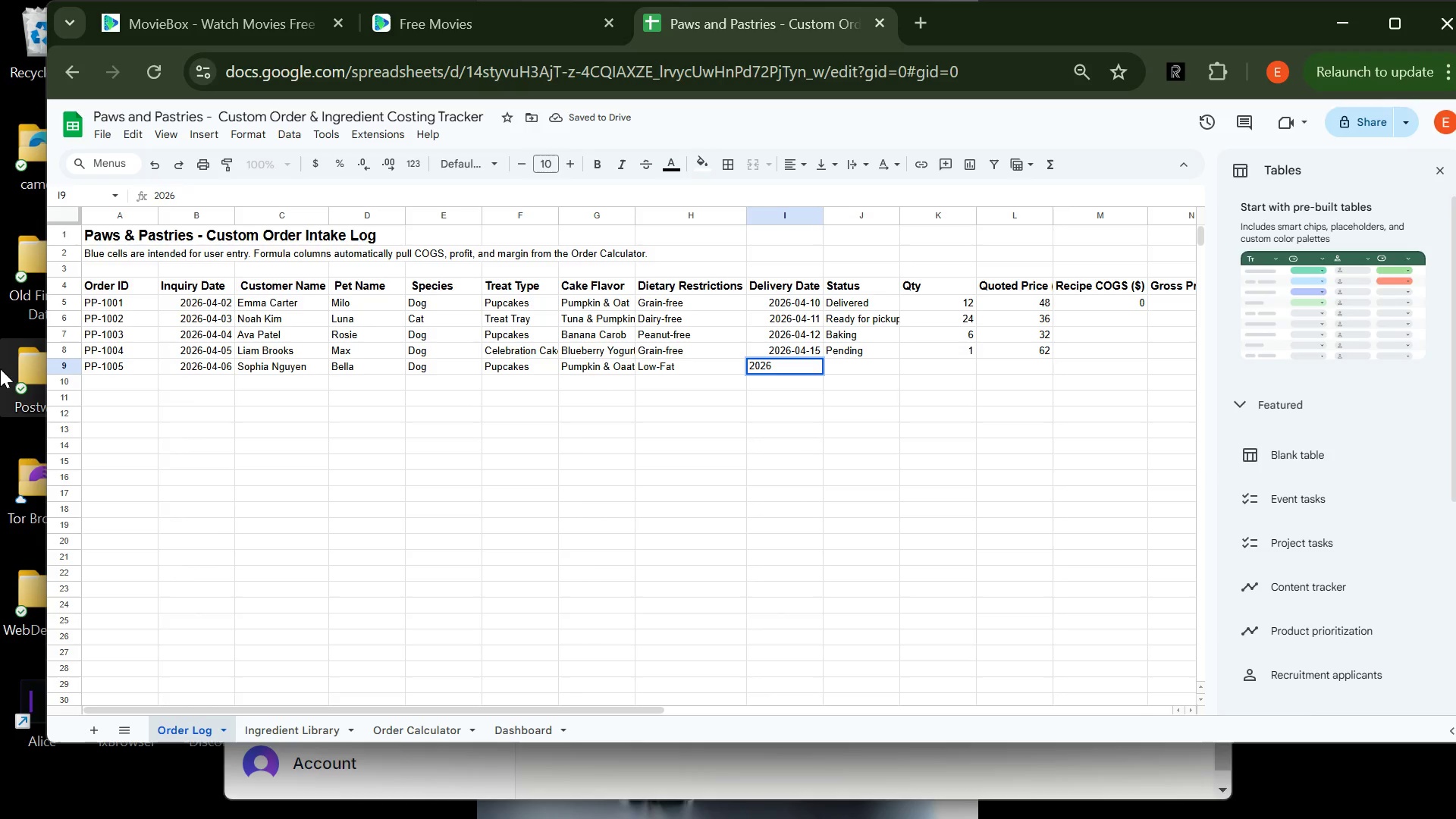 
hold_key(key=2, duration=0.33)
 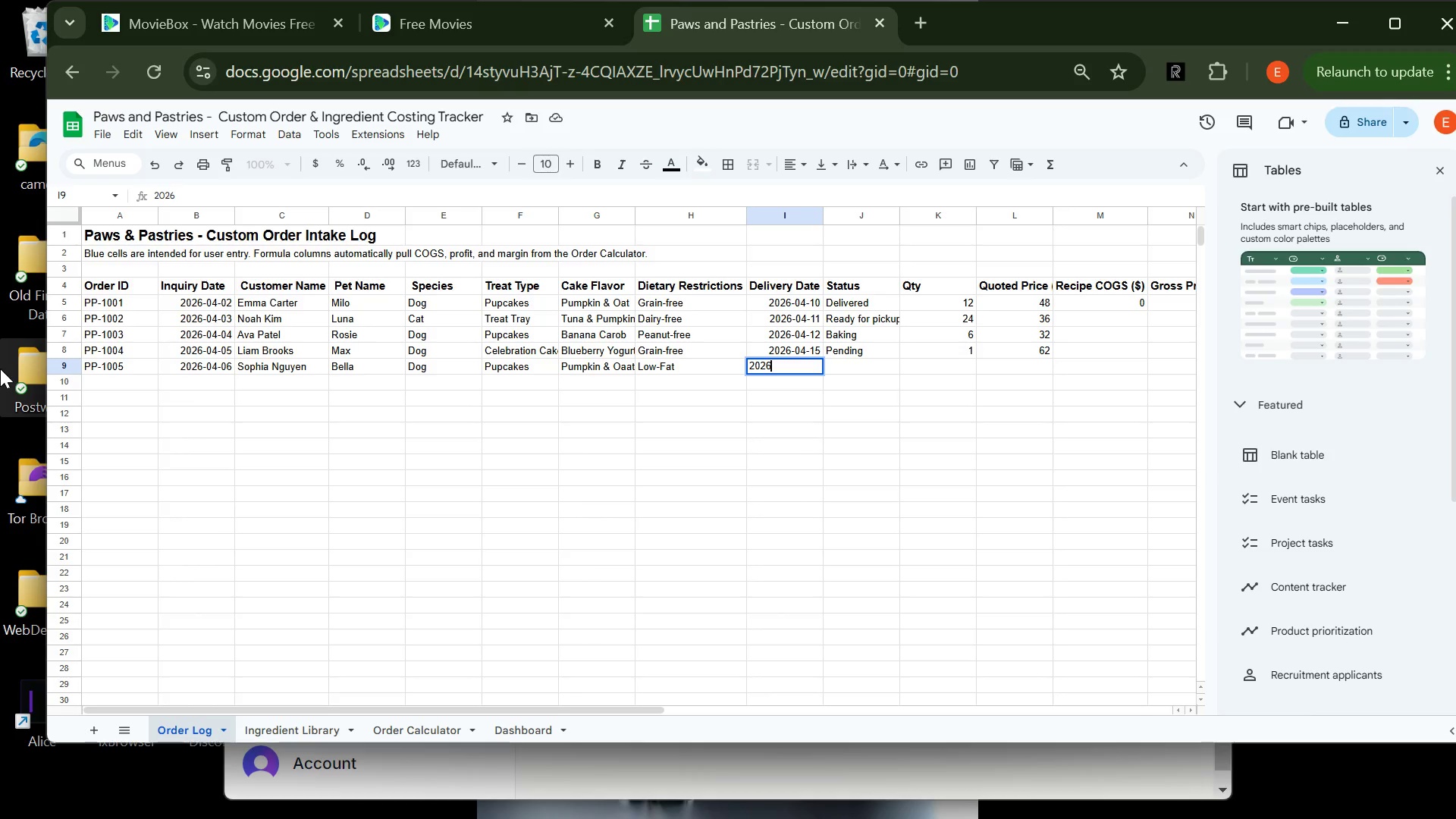 
type(-04-)
 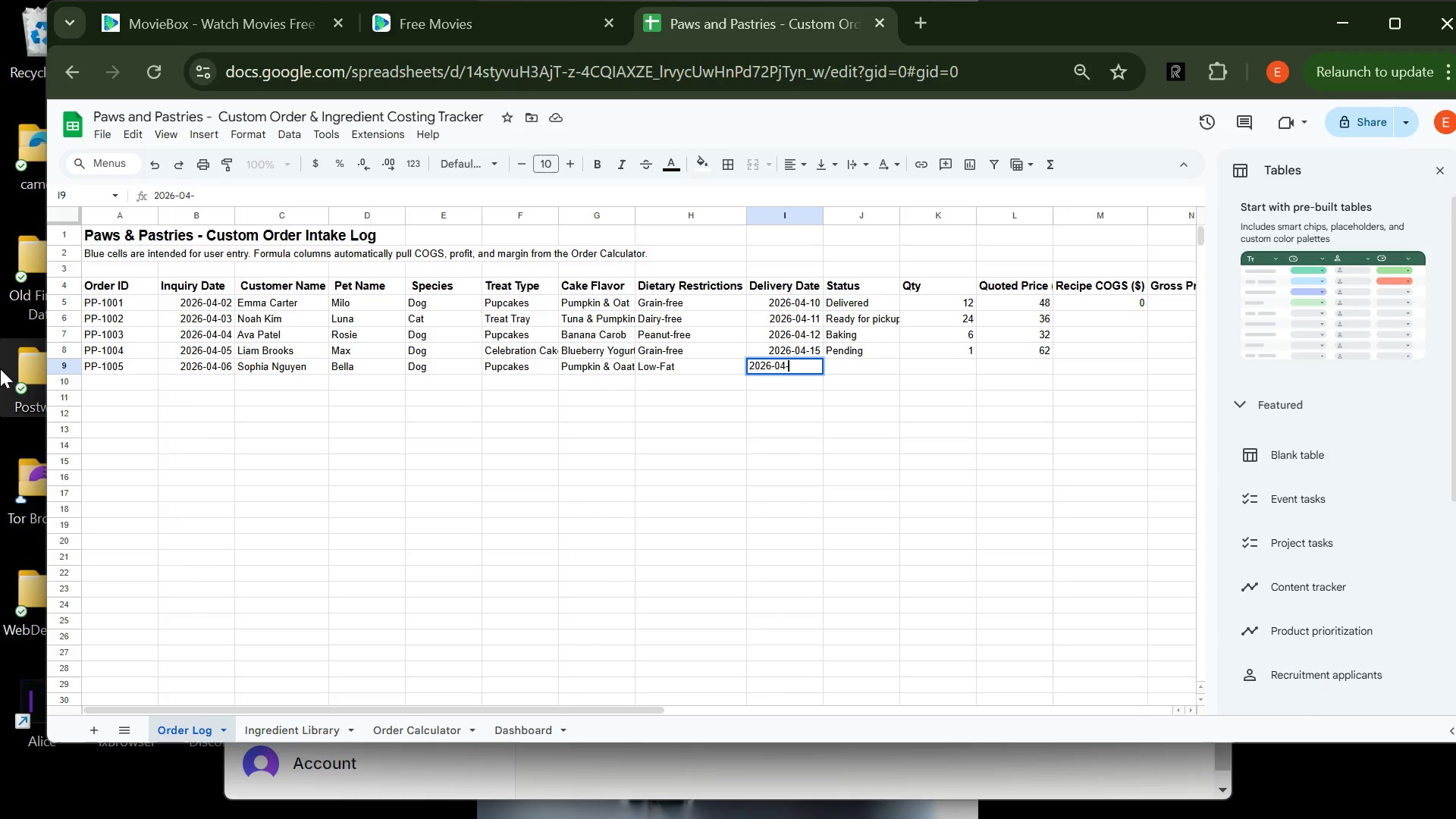 
hold_key(key=1, duration=0.36)
 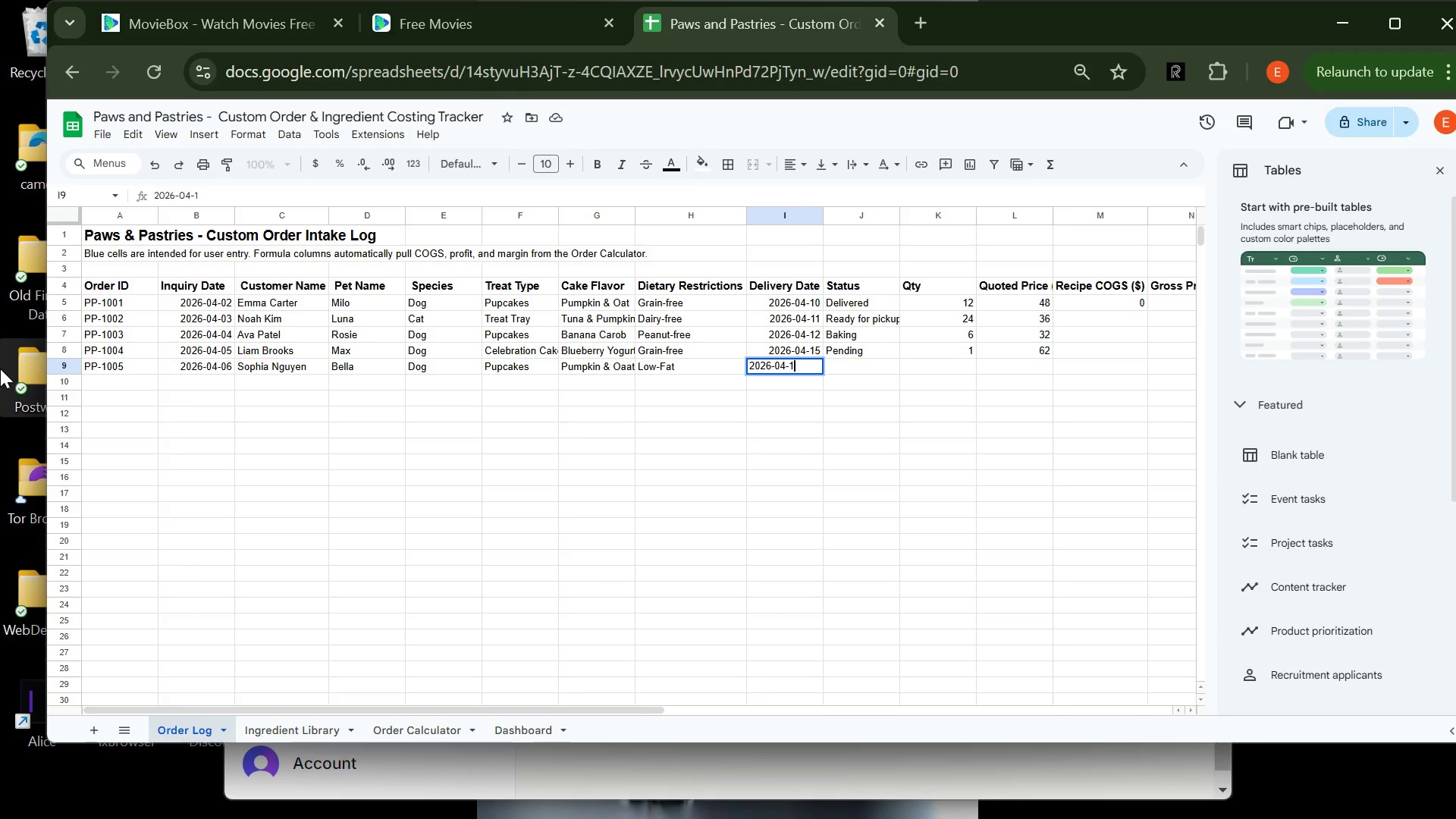 
type(6)
key(Tab)
type(Delivered)
key(Tab)
 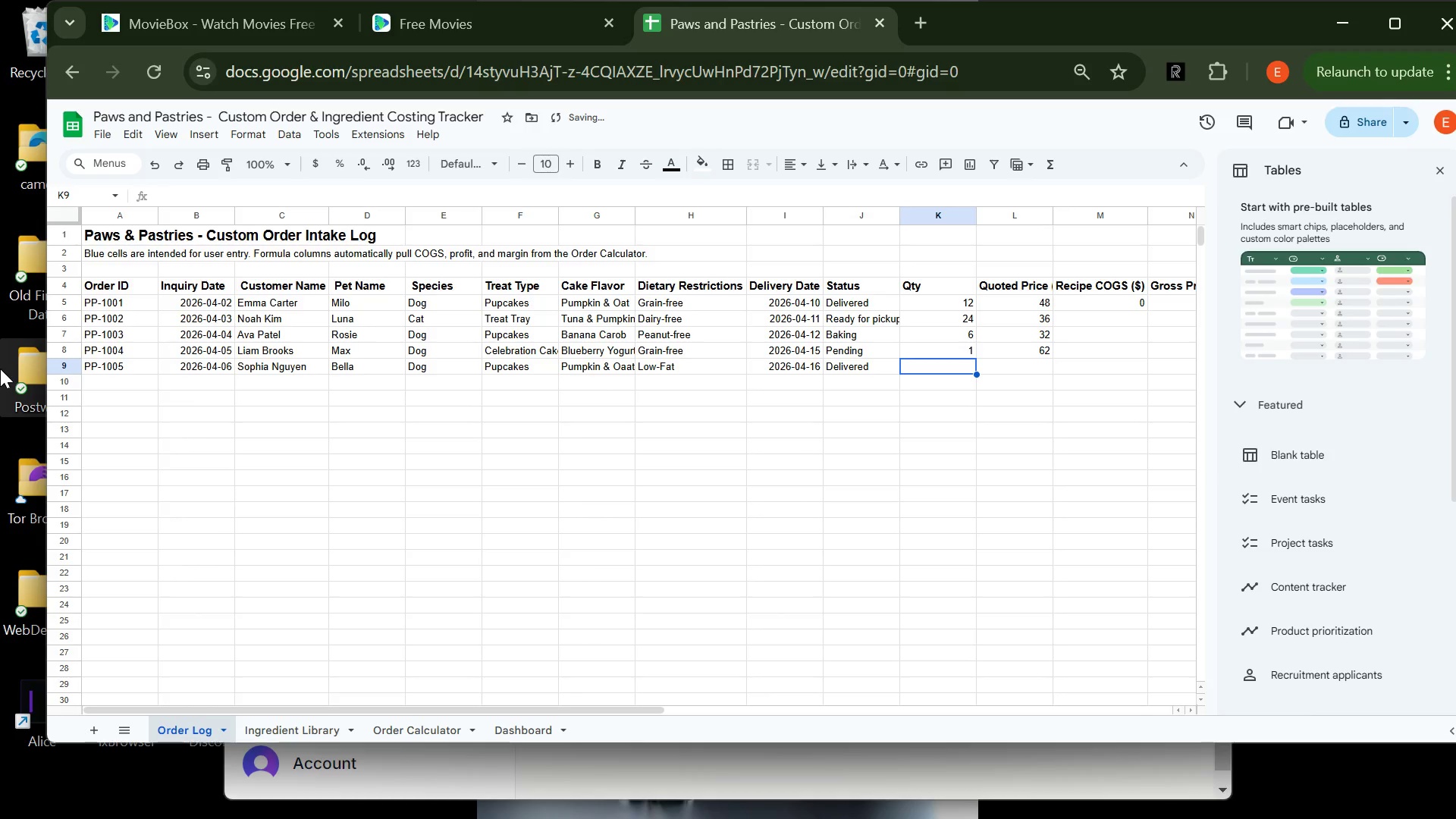 
type(12)
key(Tab)
type(6)
 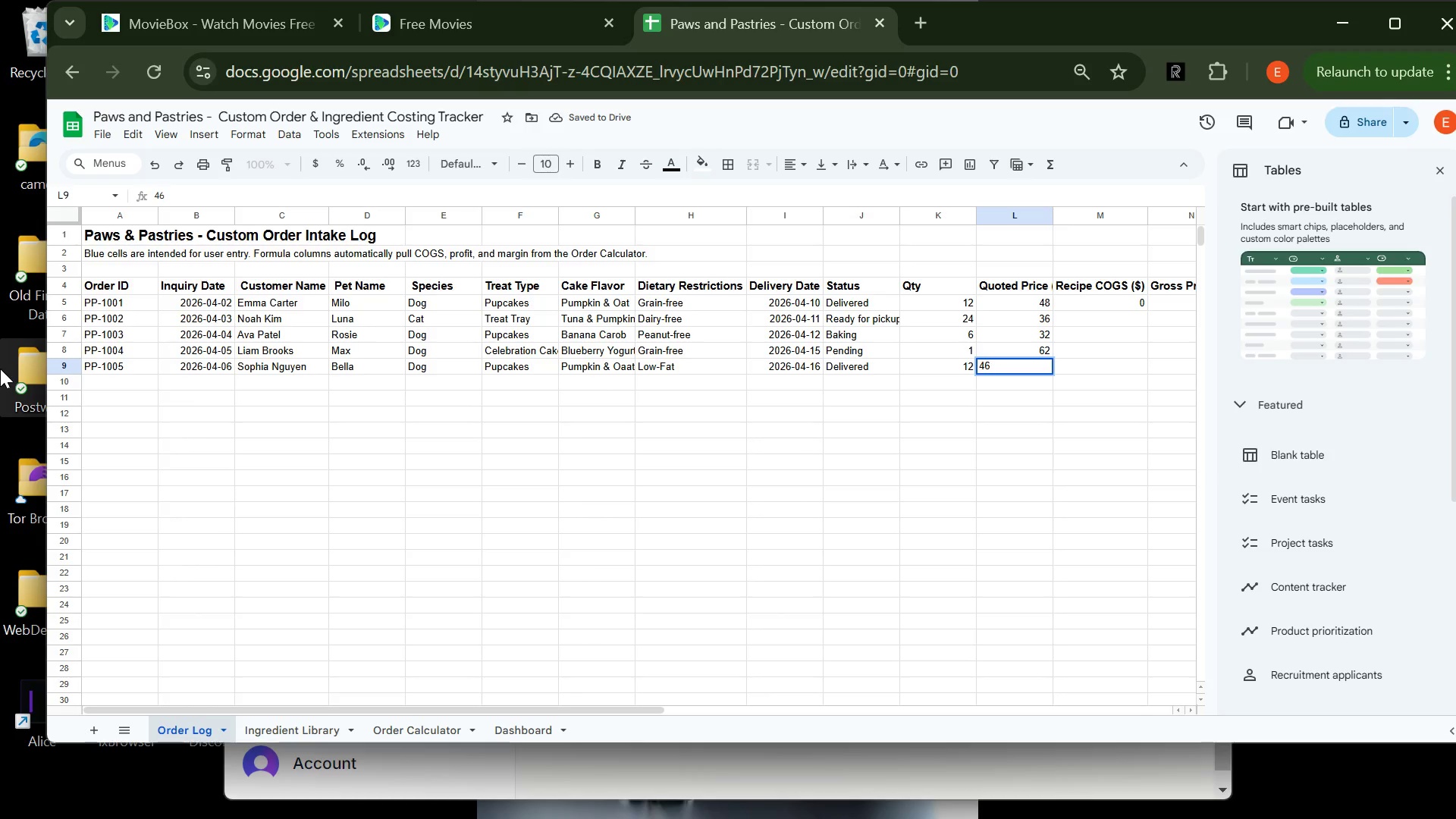 
hold_key(key=4, duration=0.31)
 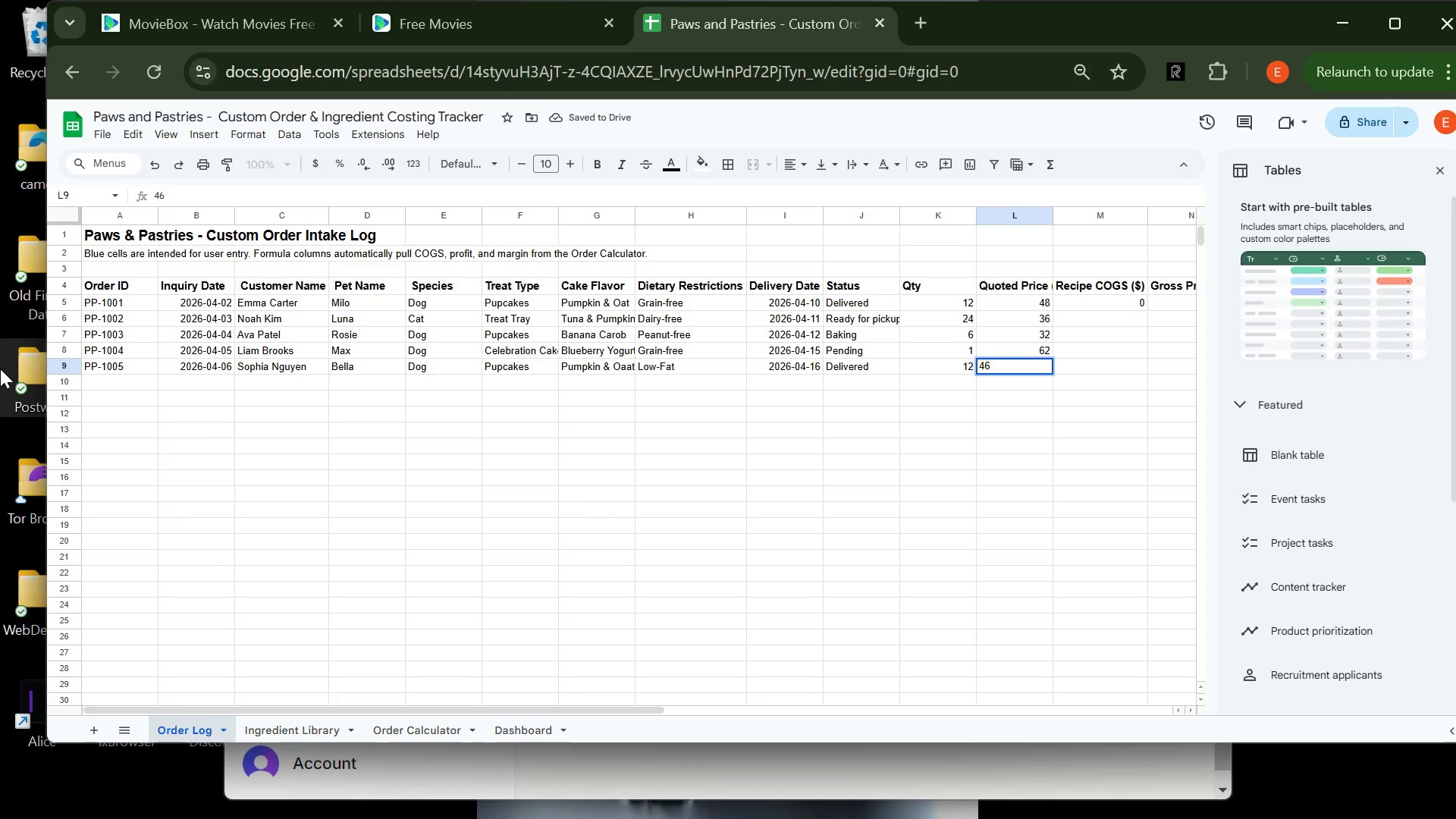 
key(Enter)
 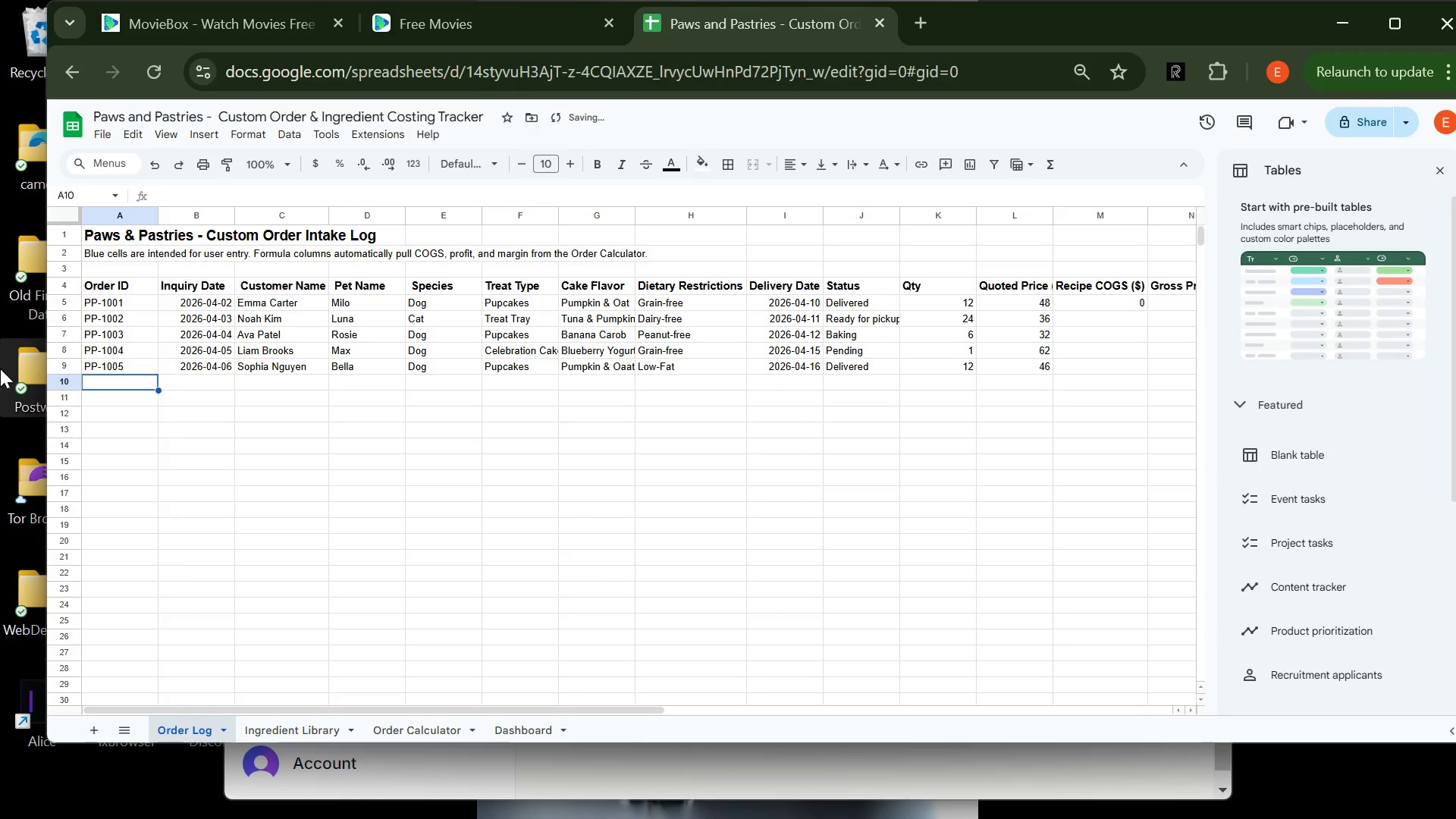 
type(PP_1006)
 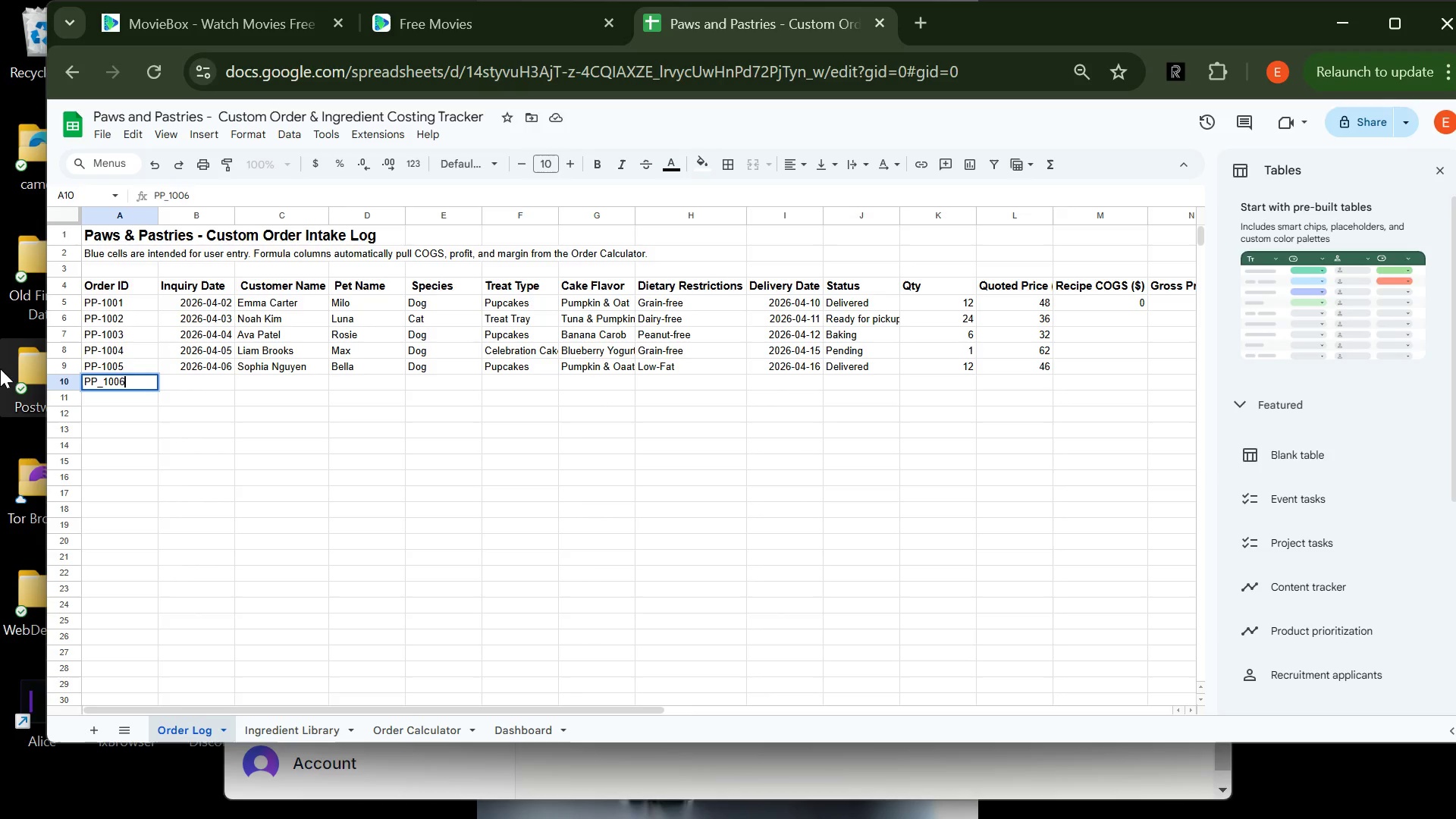 
wait(12.75)
 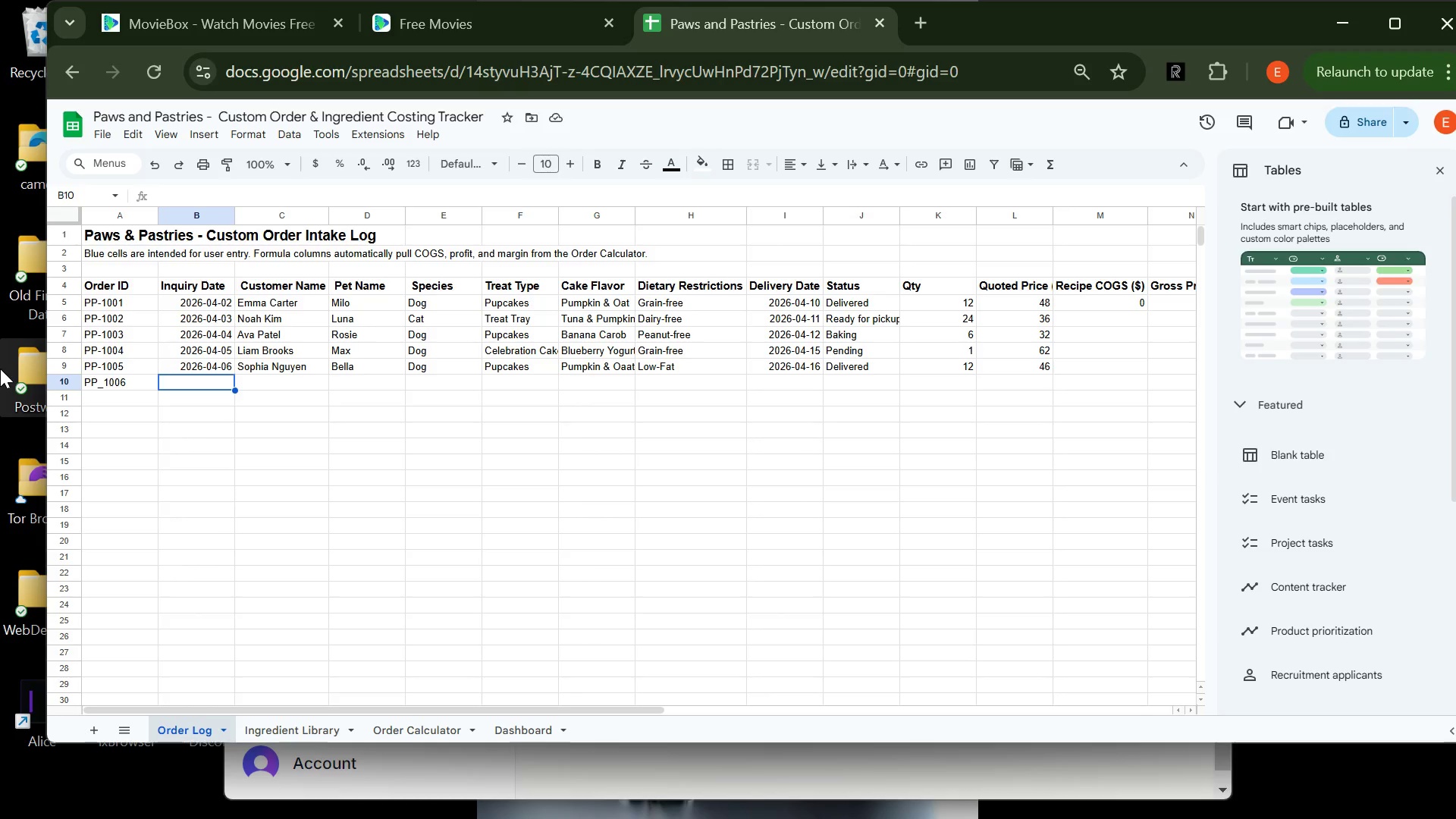 
double_click([102, 384])
 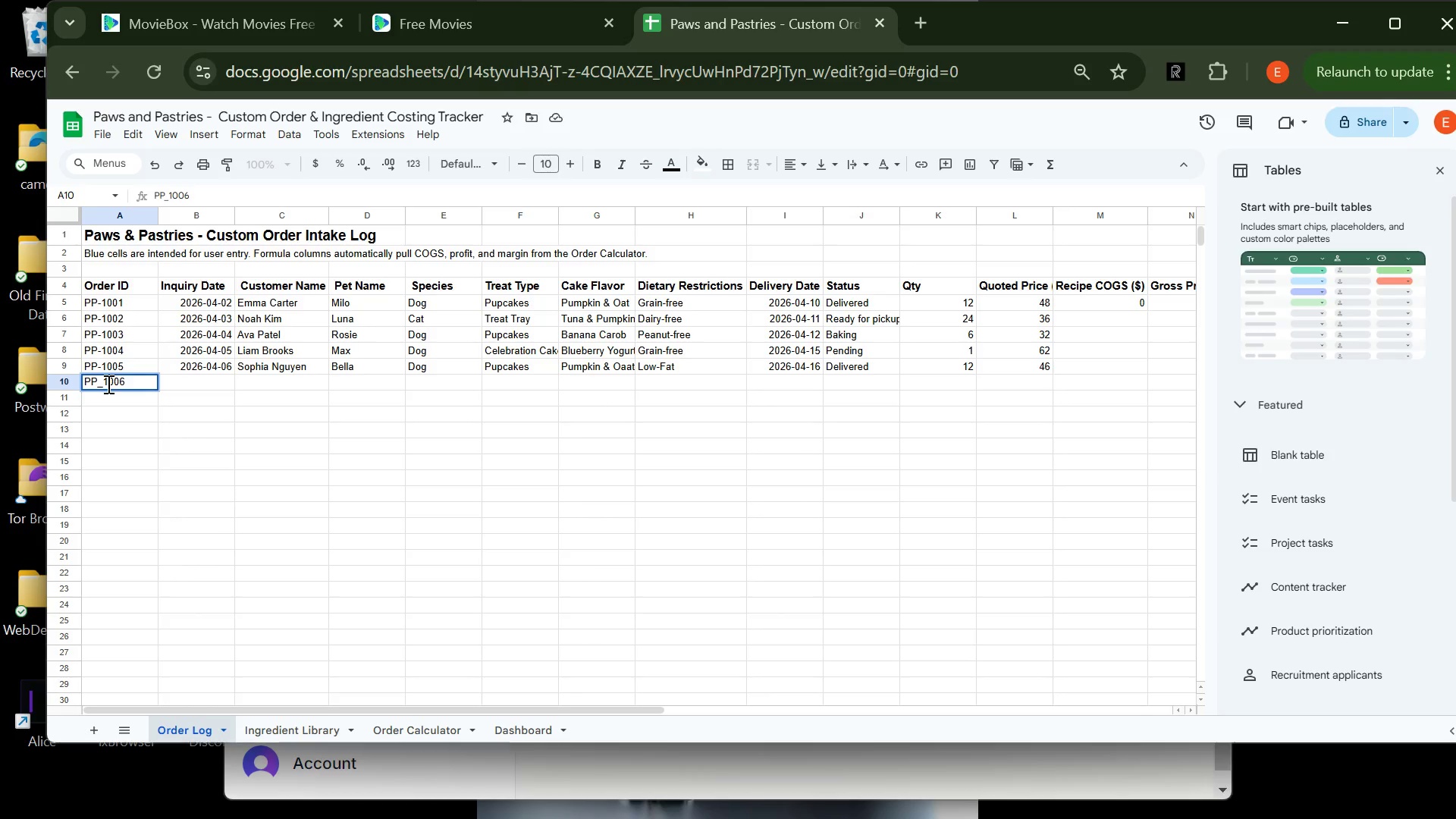 
left_click([107, 384])
 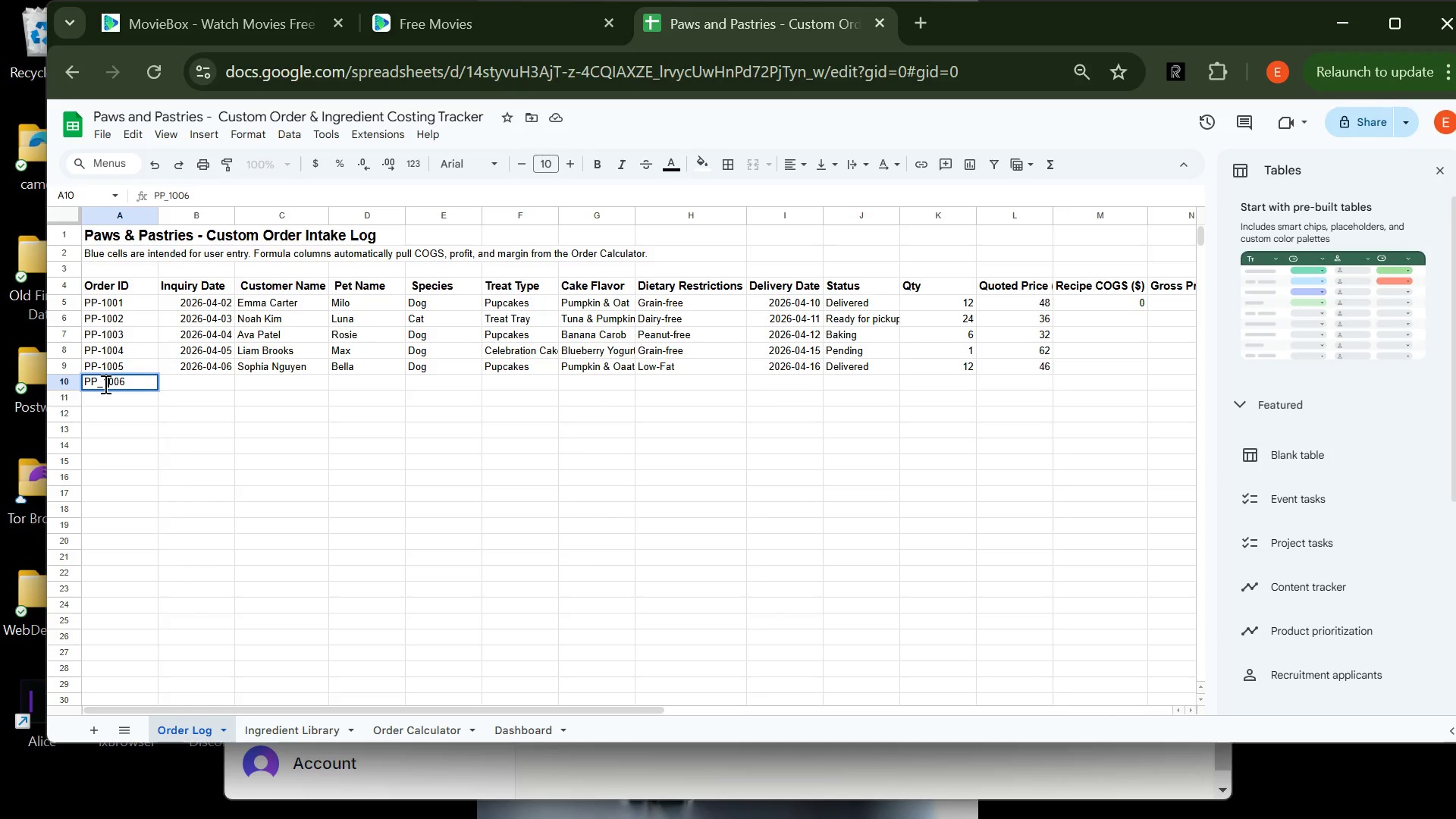 
left_click([104, 384])
 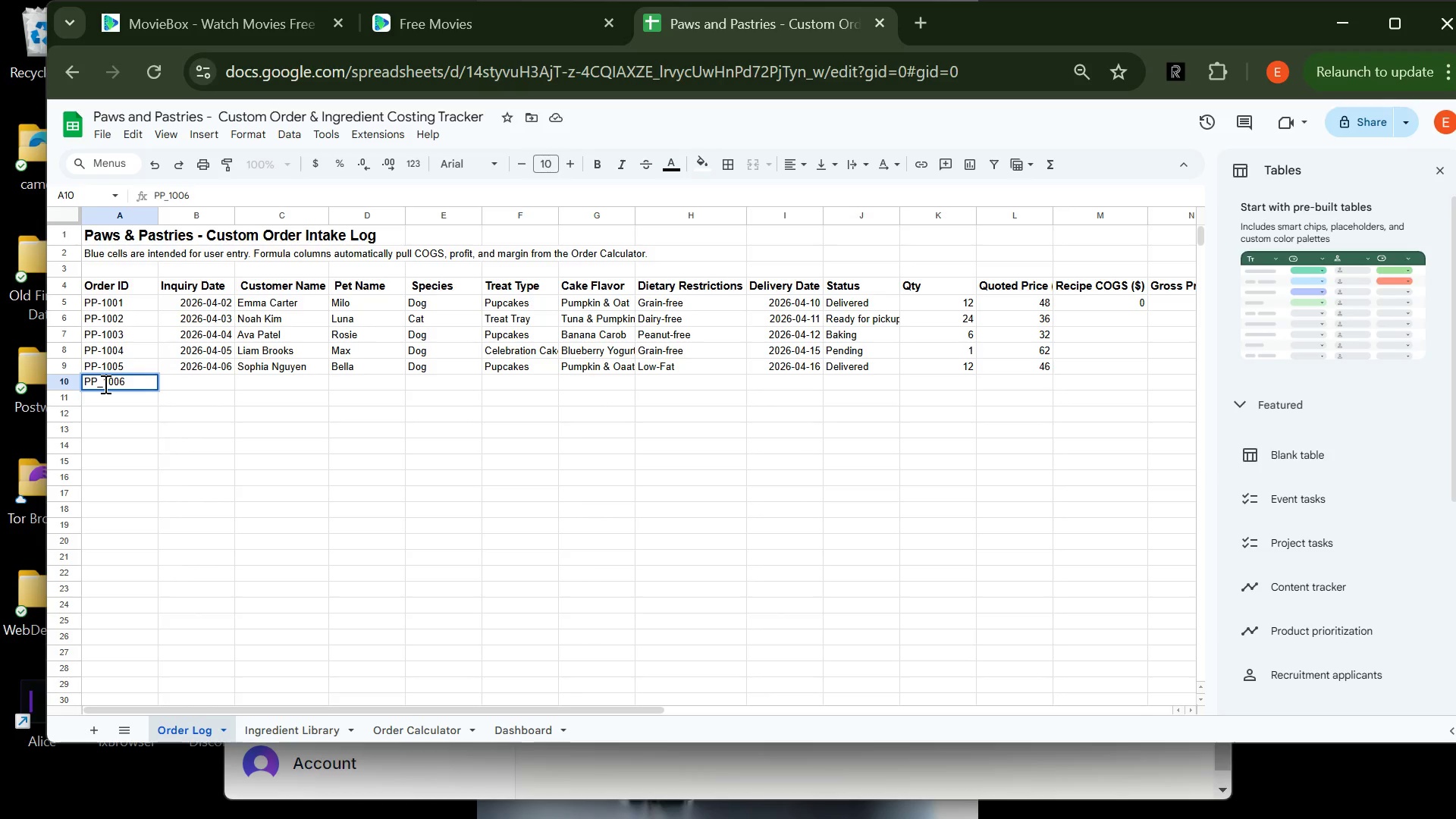 
key(Backspace)
 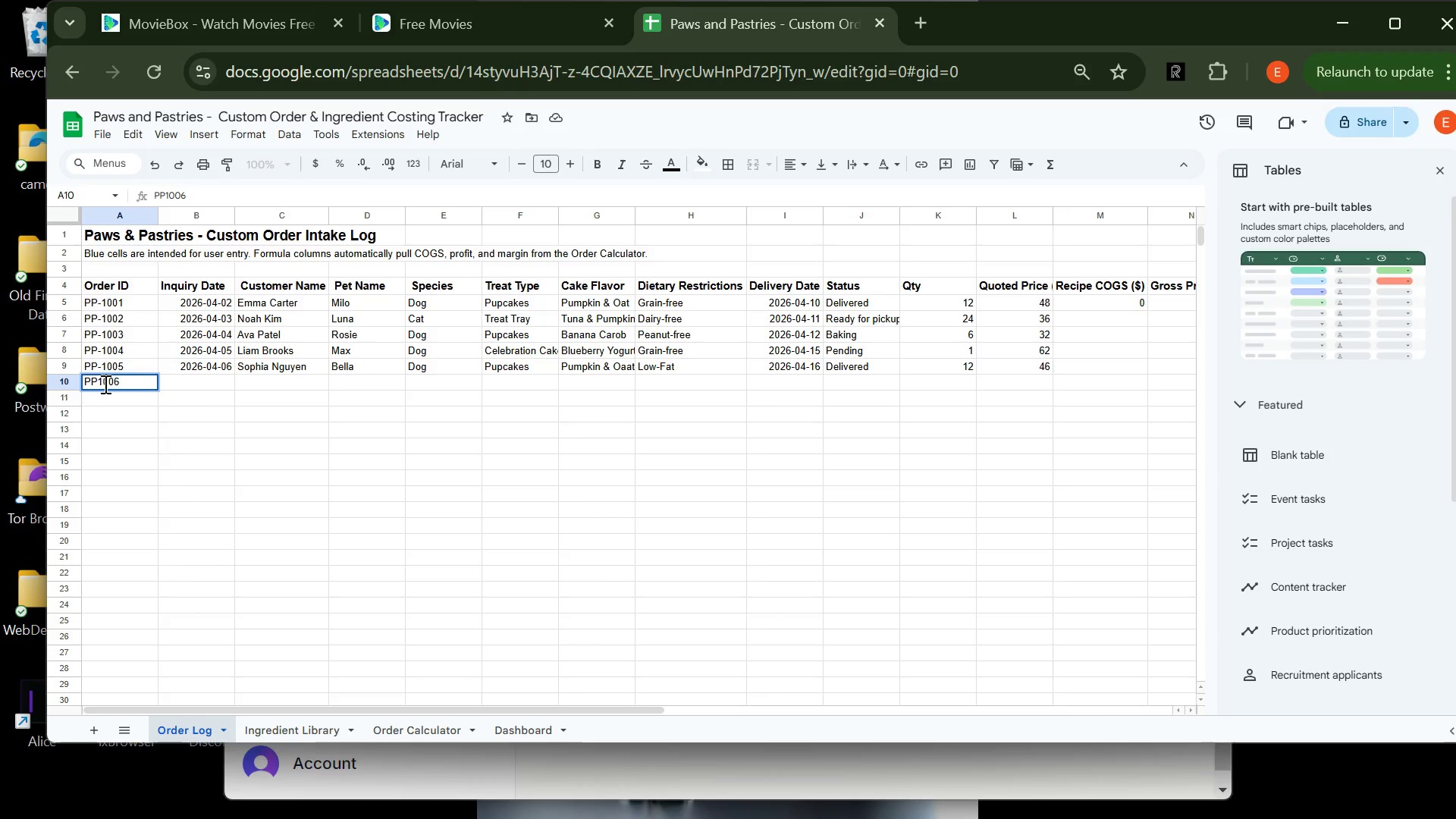 
key(Minus)
 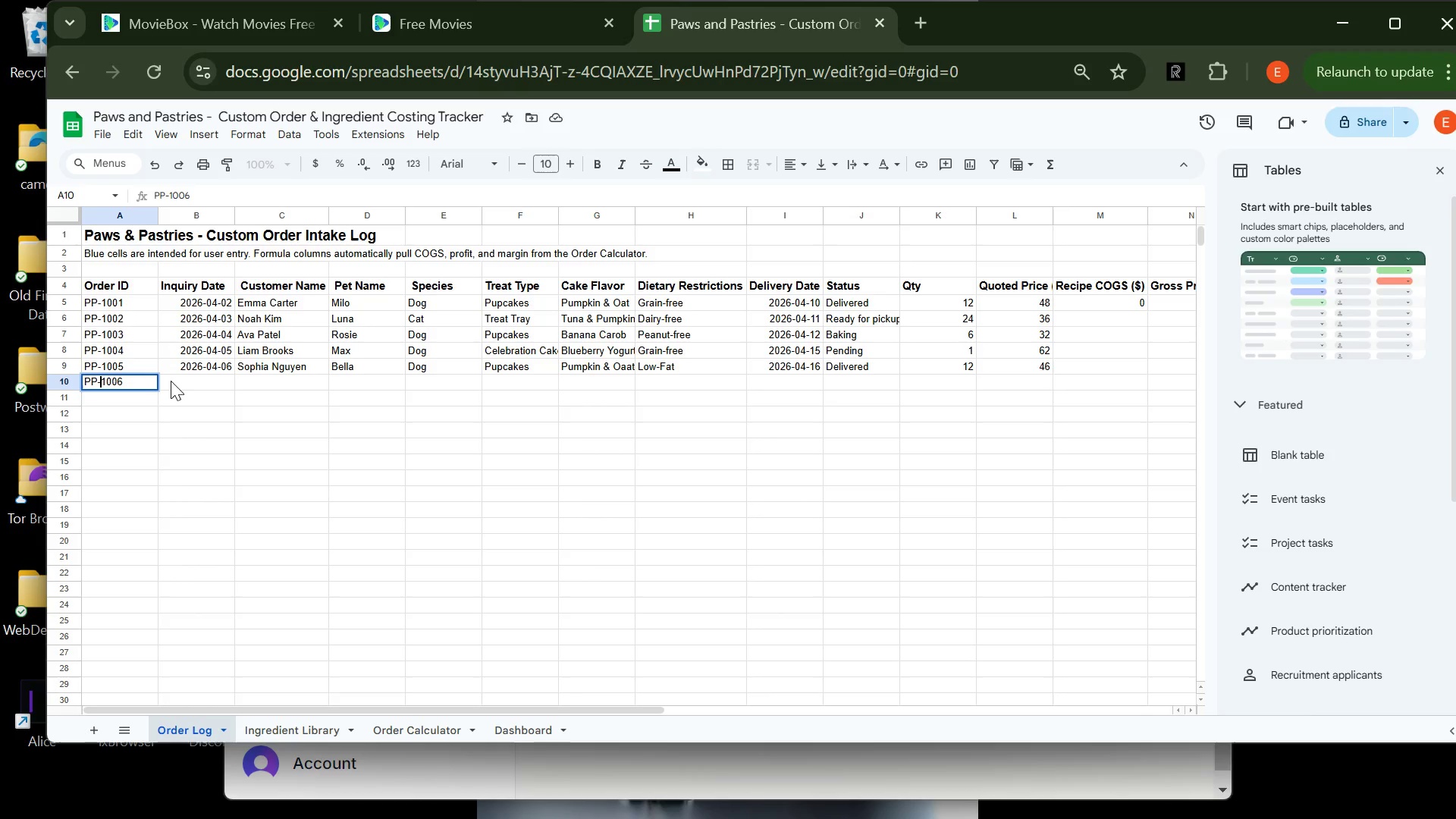 
left_click([174, 381])
 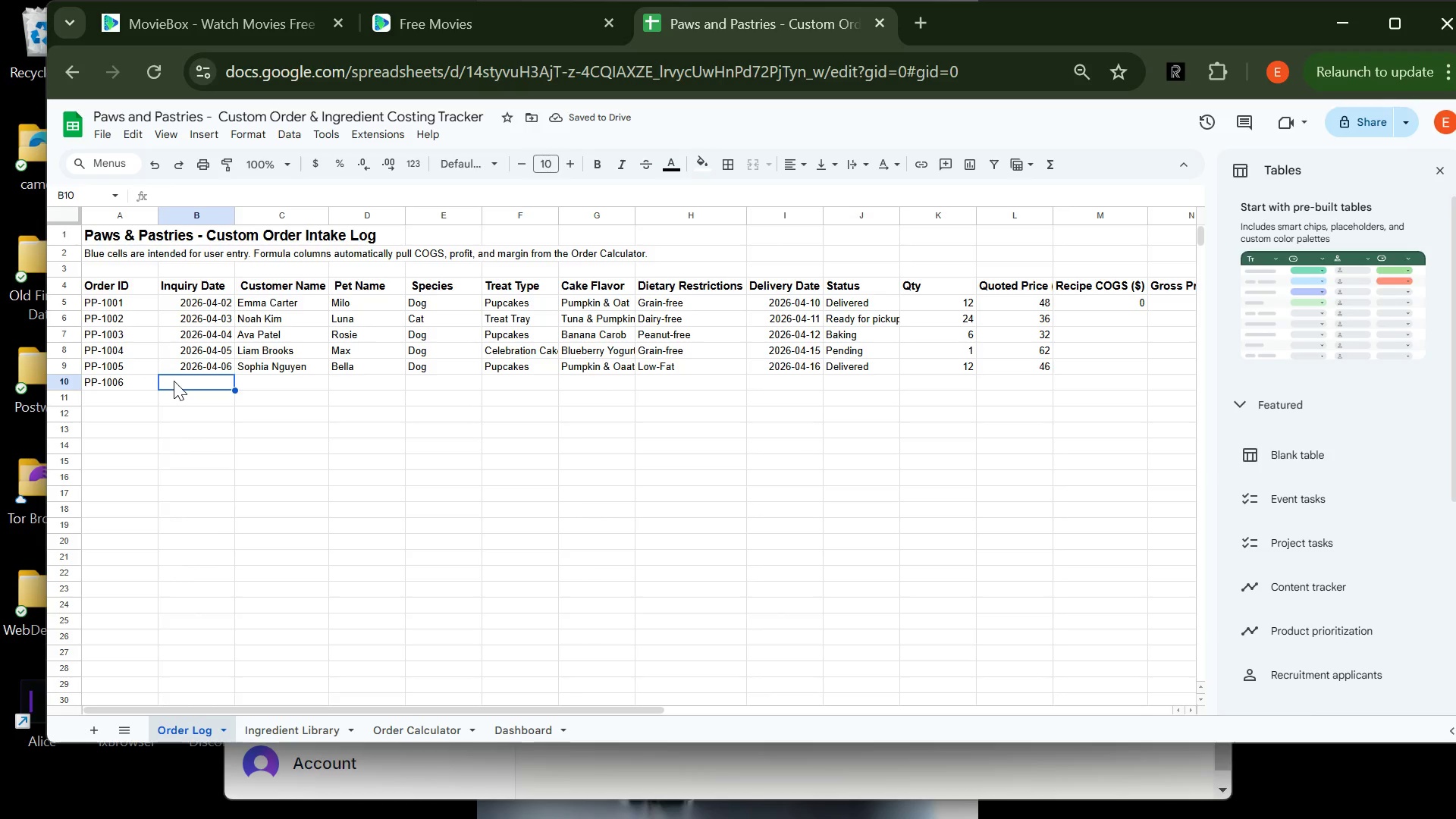 
type(2026-0)
 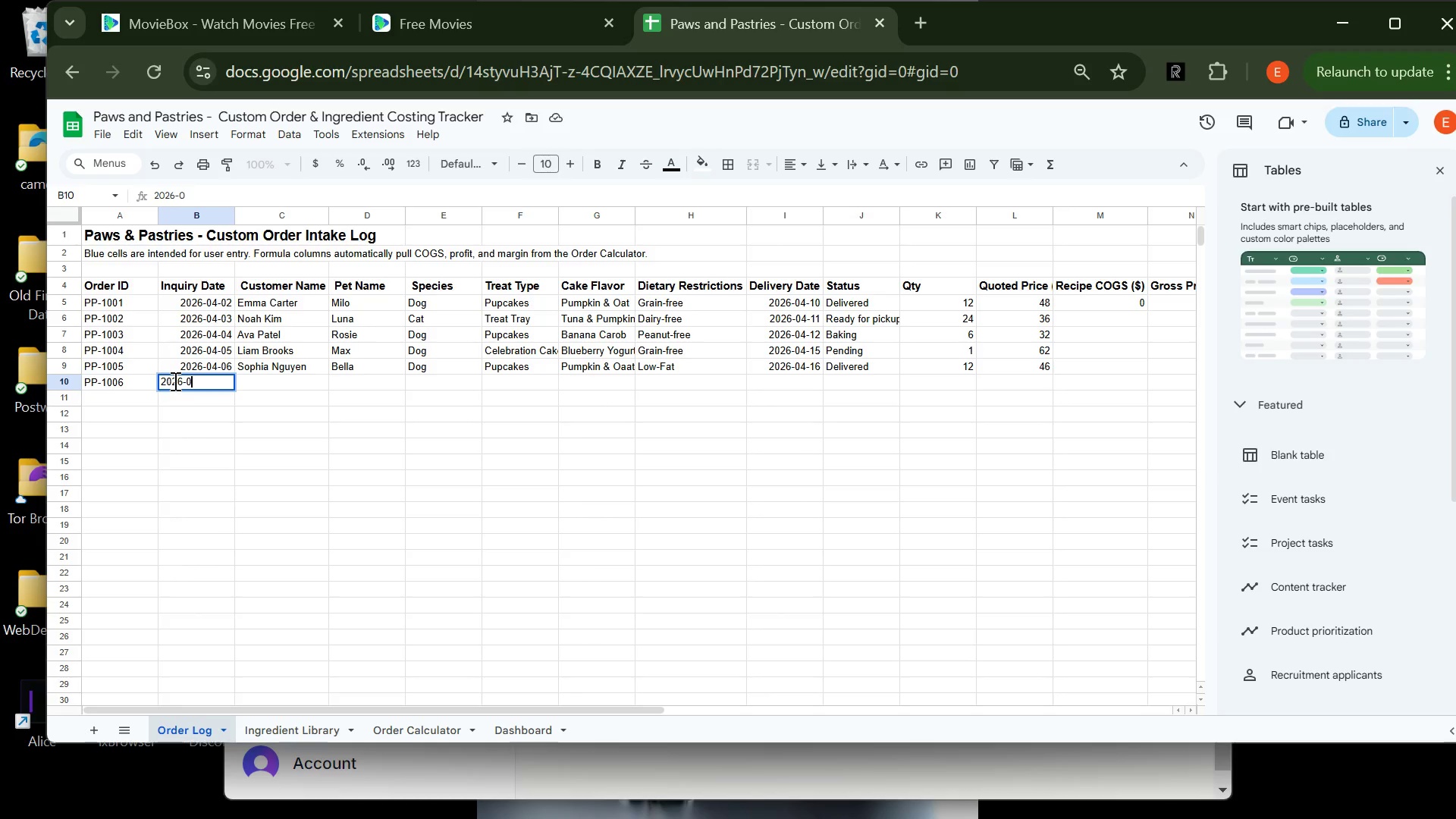 
wait(7.52)
 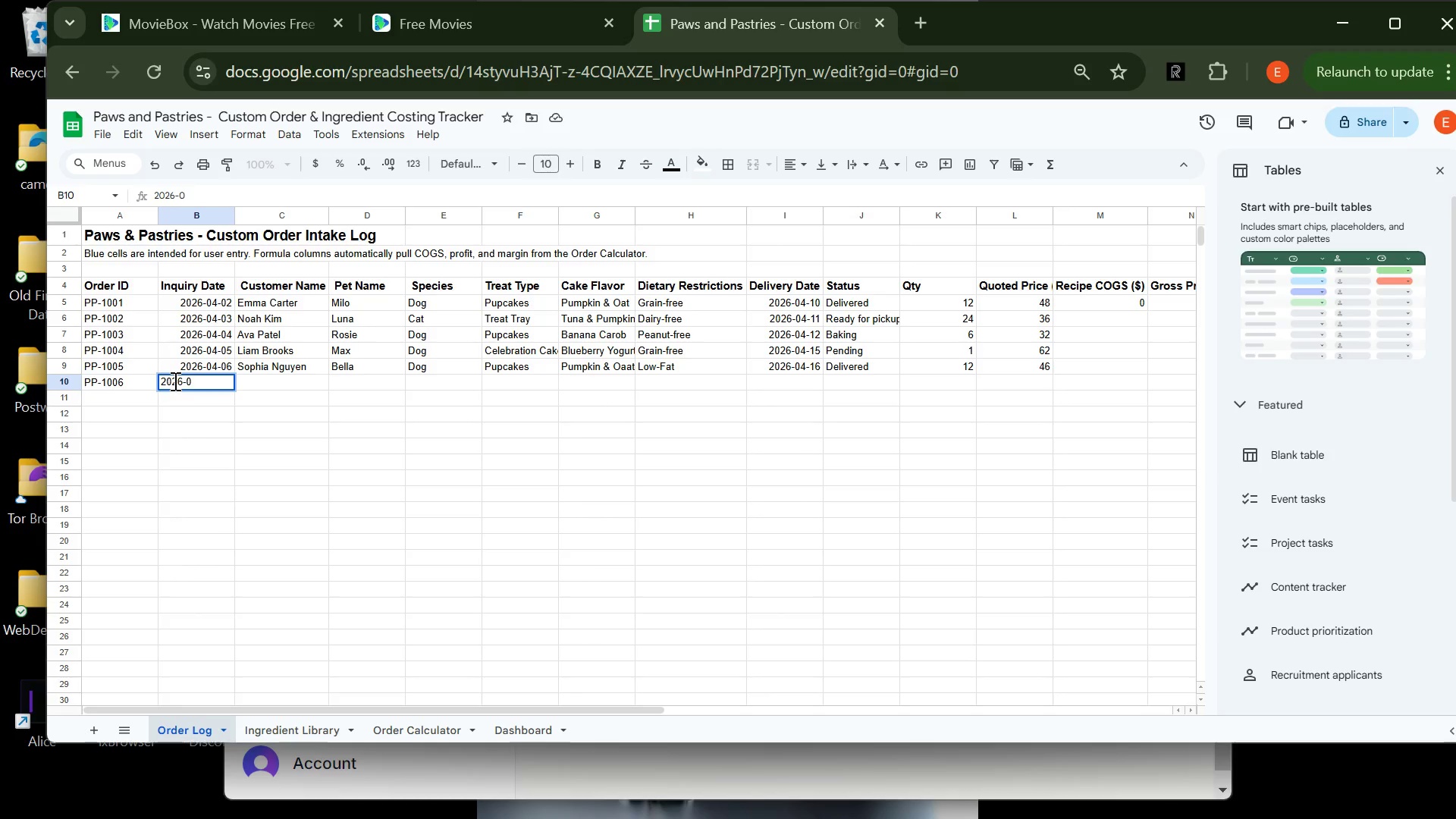 
type(4-07)
key(Tab)
 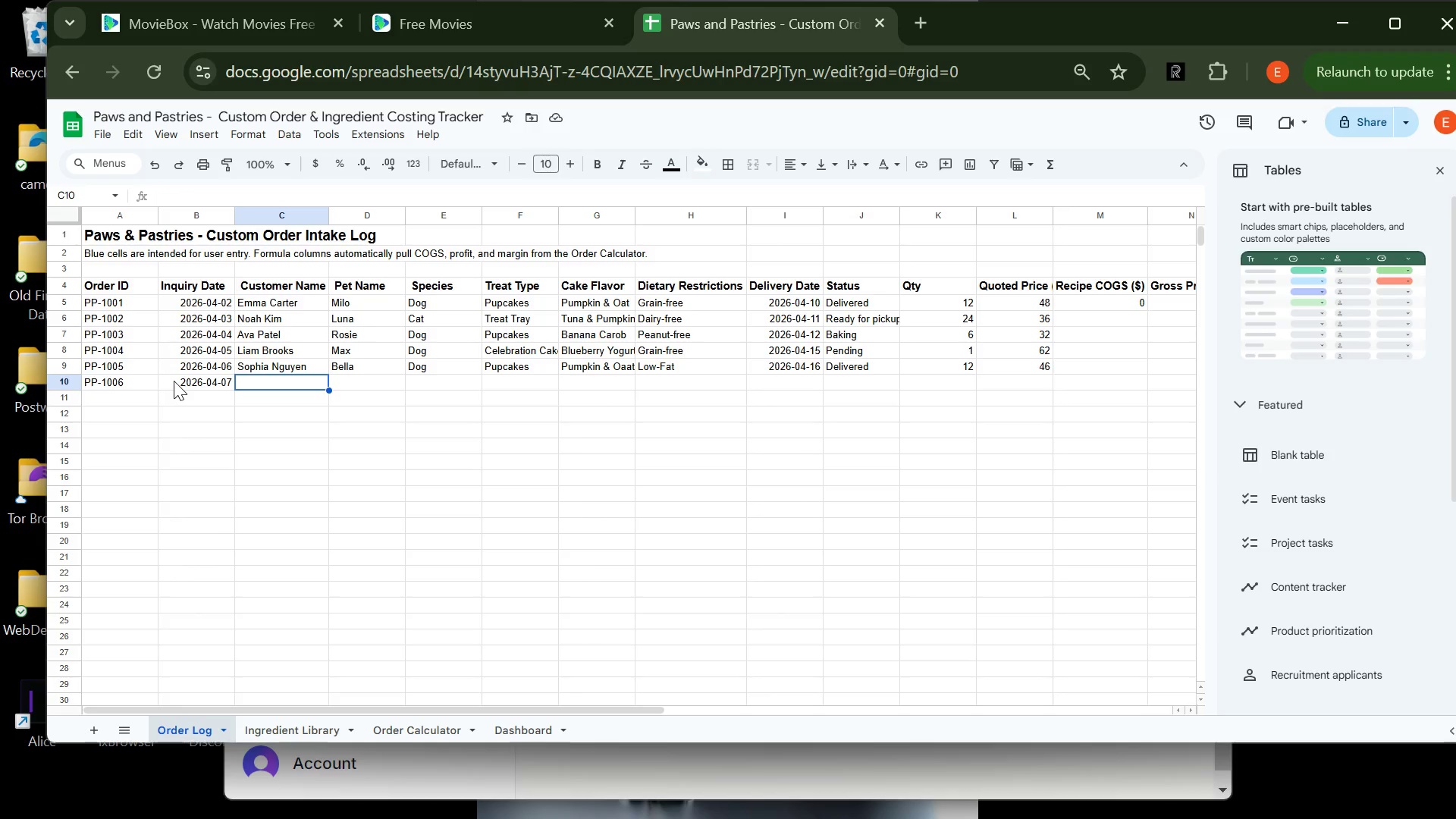 
wait(12.52)
 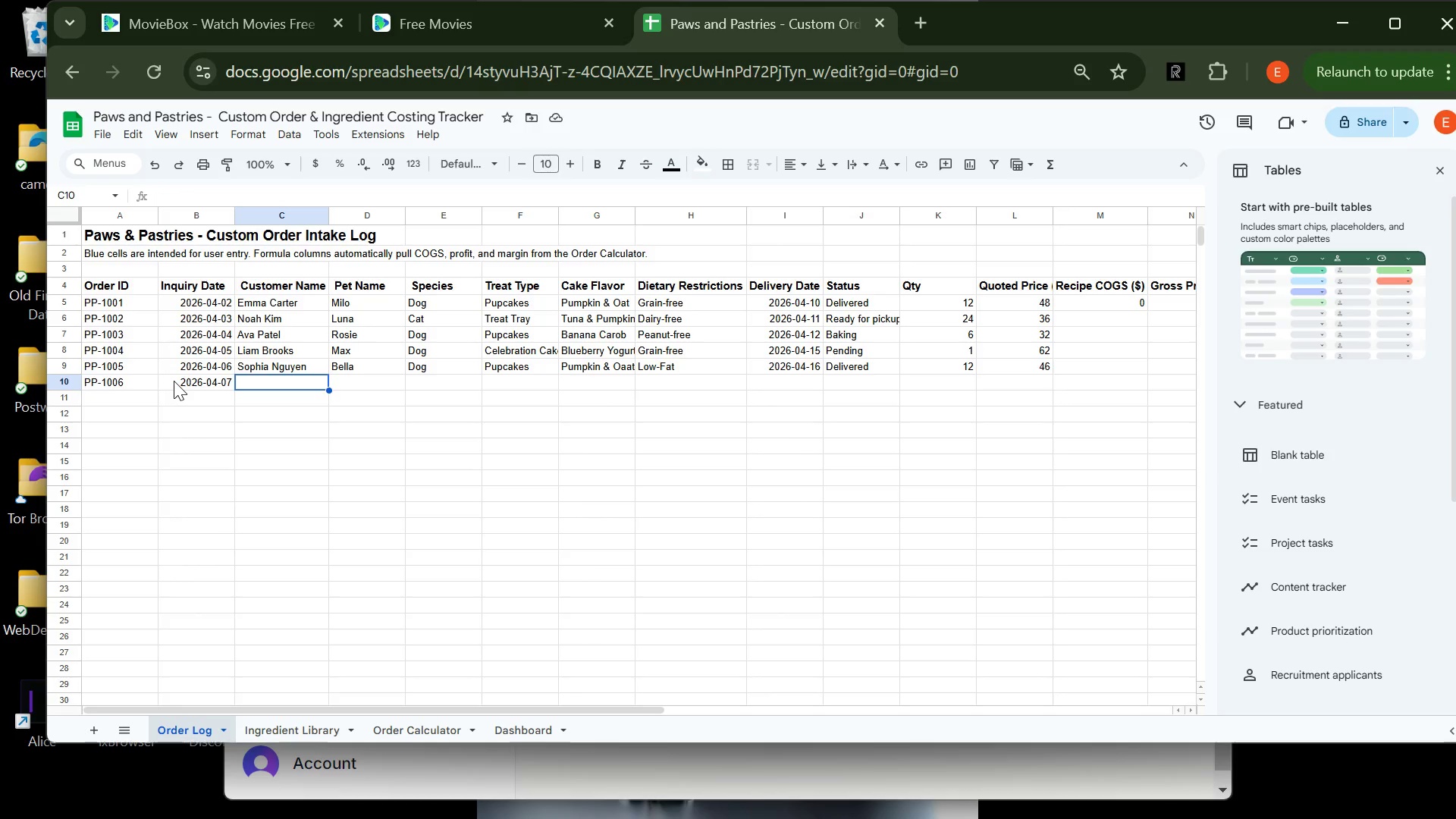 
type(Mason Rivera)
key(Tab)
key(Tab)
 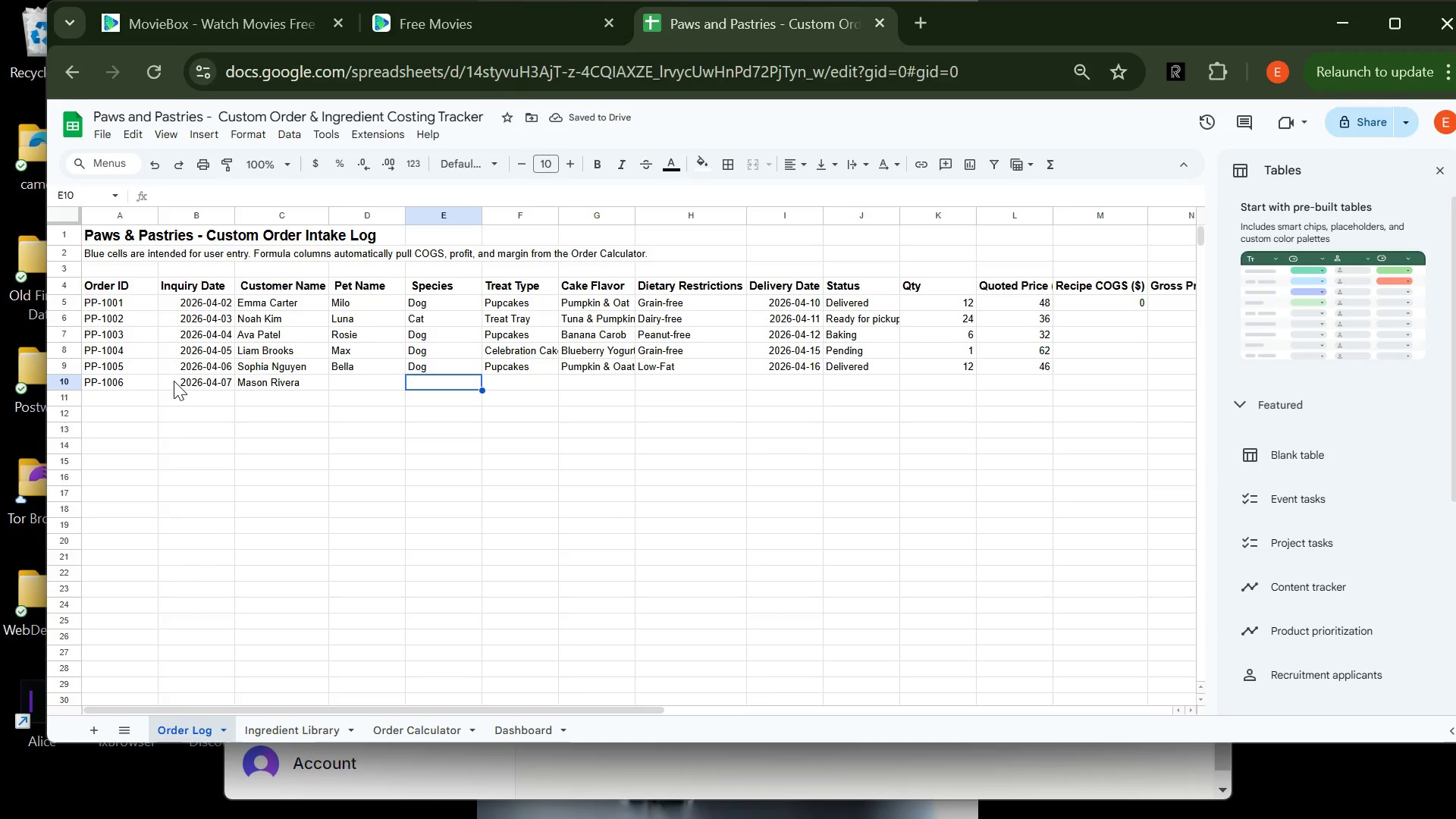 
key(ArrowLeft)
 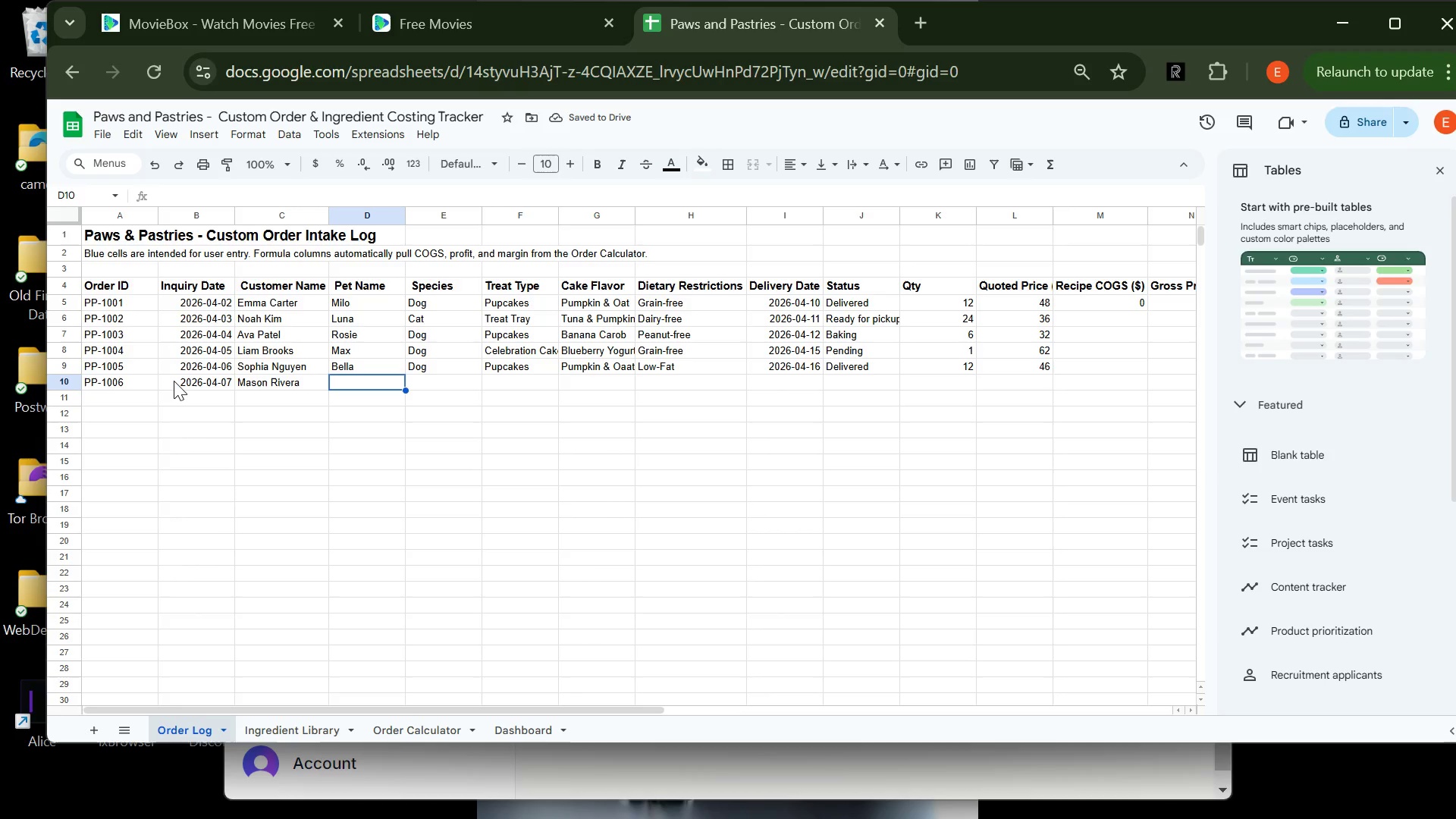 
type(Oliver)
 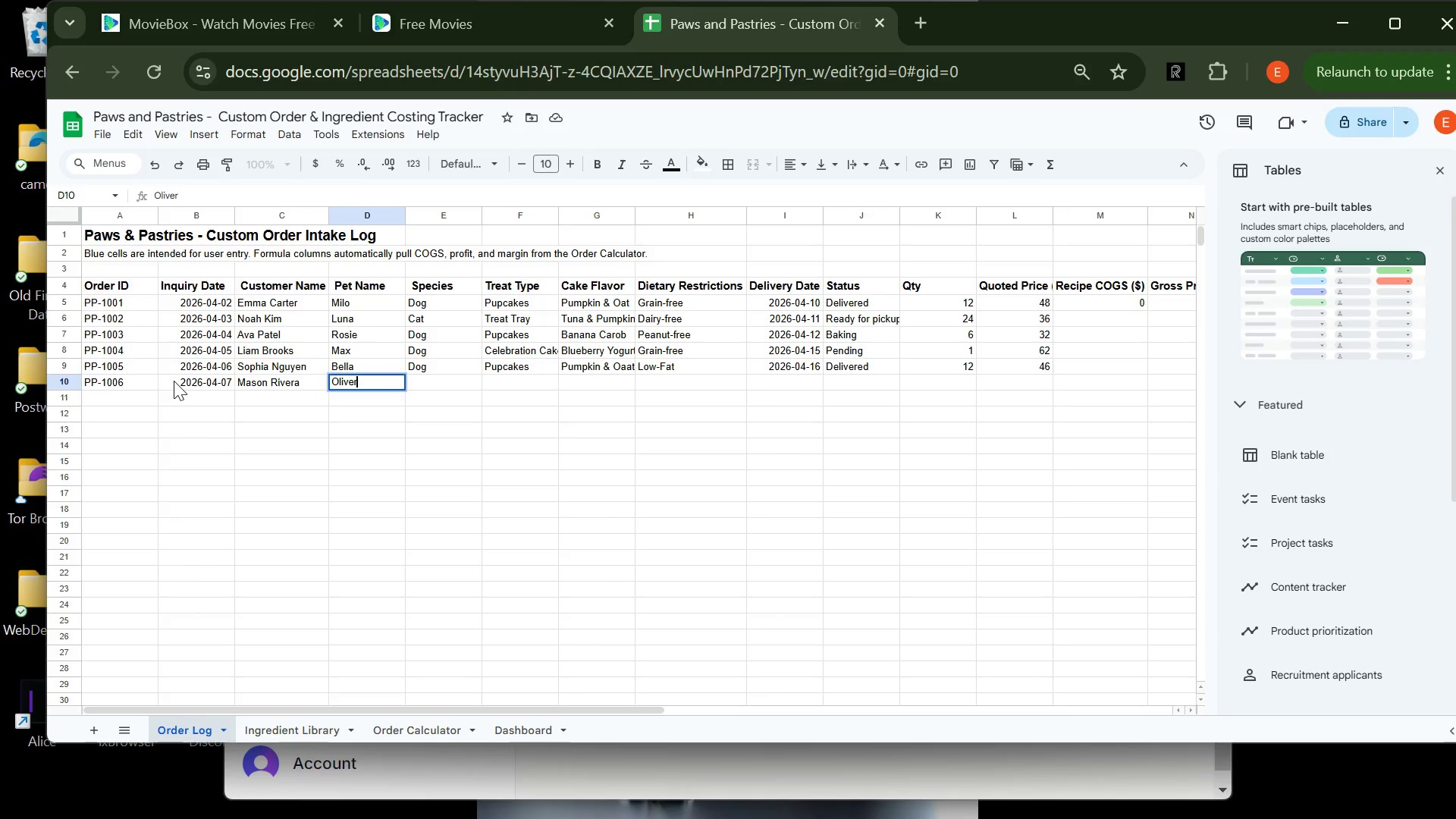 
key(Tab)
type(Cat)
key(Tab)
type(Treat Tray)
key(Tab)
type(Tuna & Pi)
key(Backspace)
type(umpkin)
 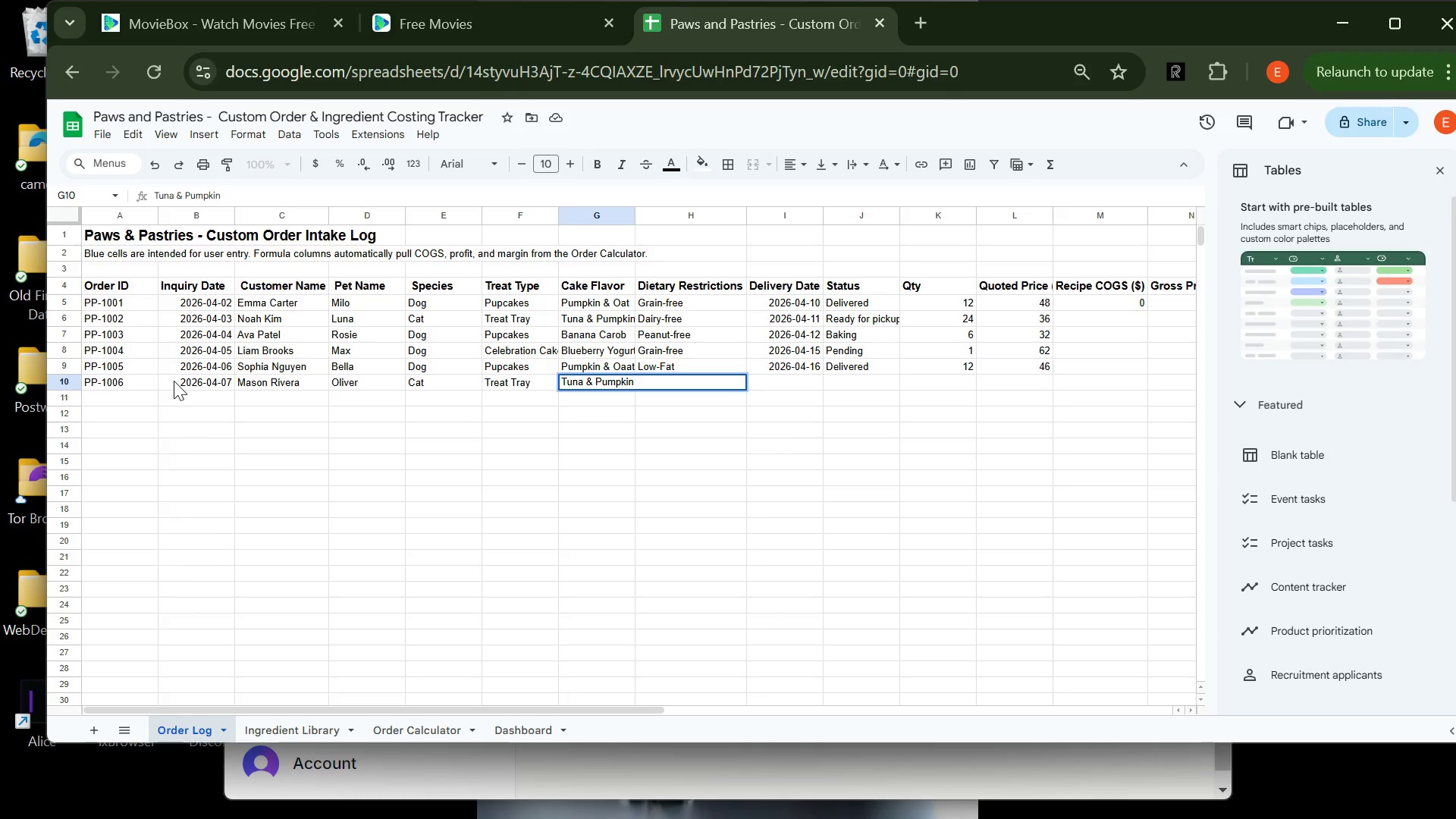 
wait(11.42)
 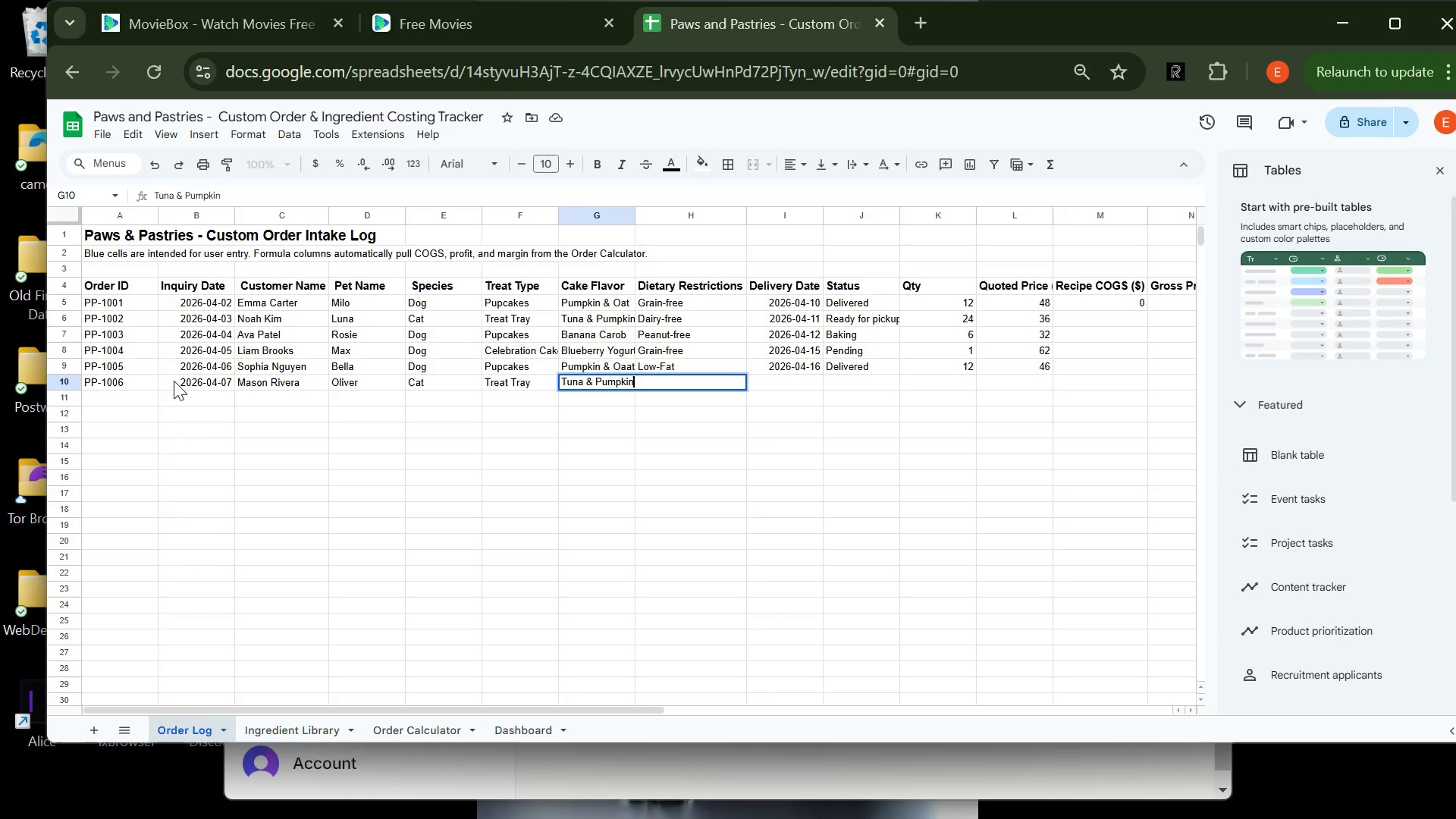 
key(Tab)
 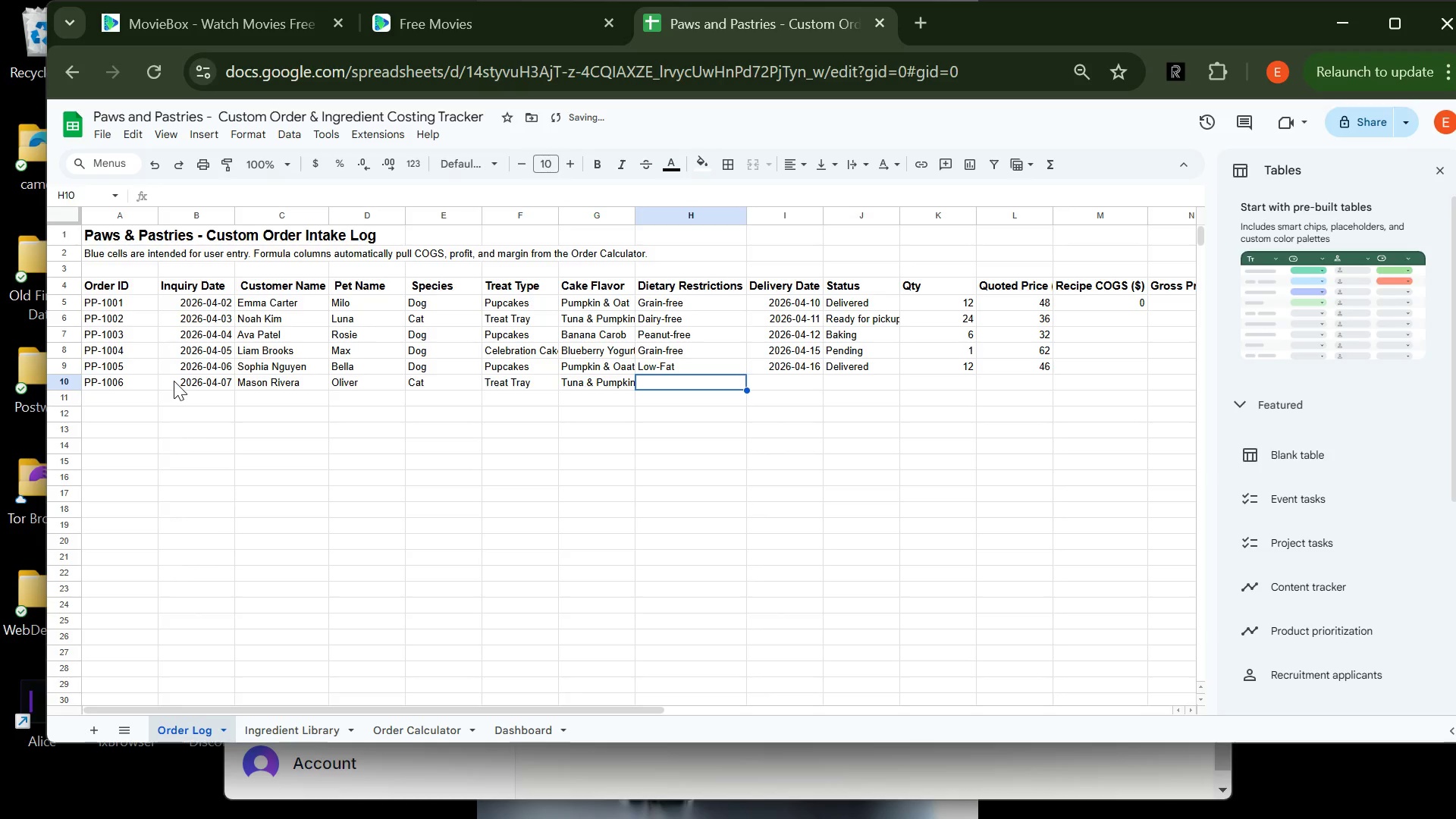 
type(Grain)
key(Tab)
type(2026)
 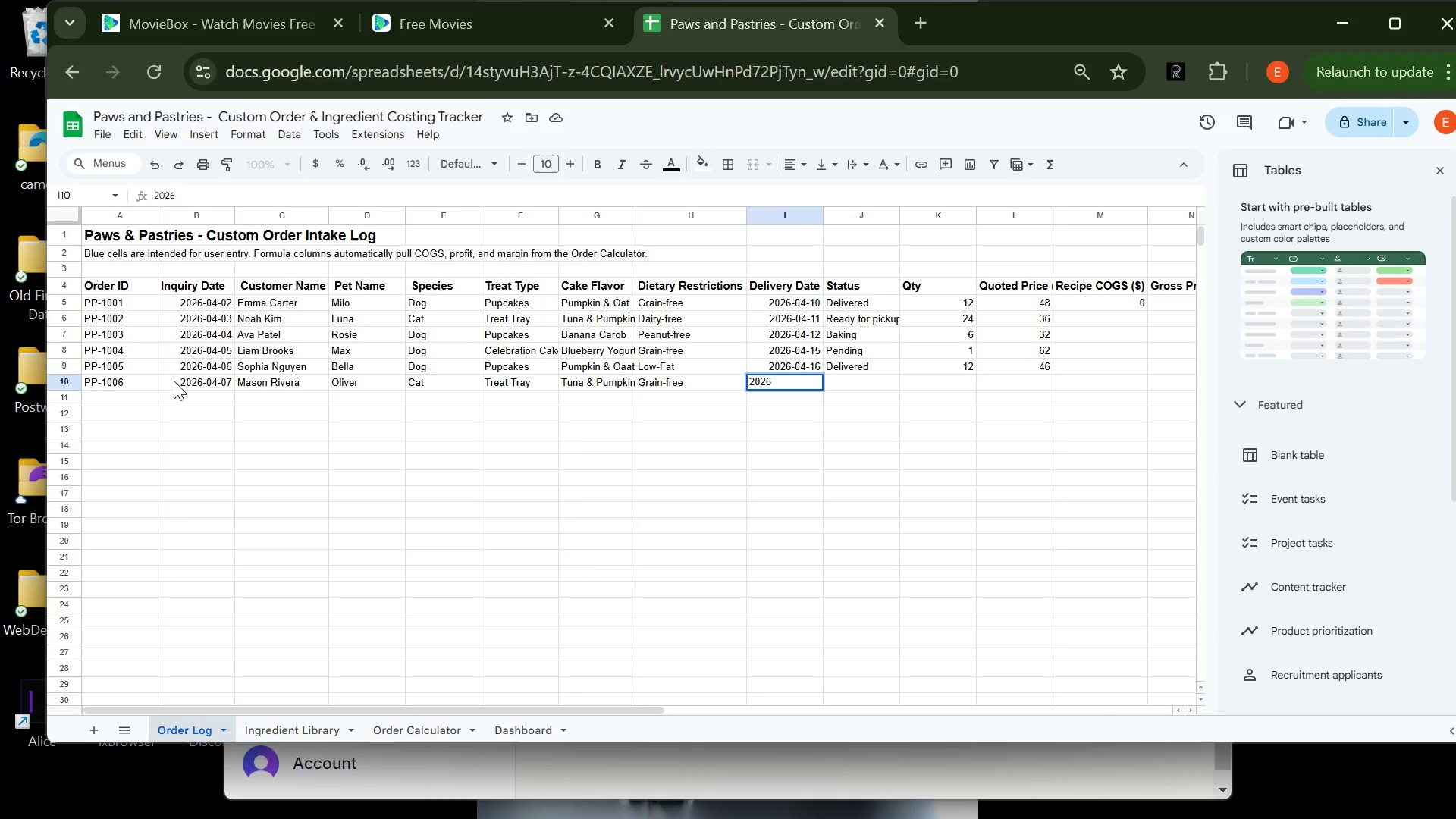 
type(-04-)
 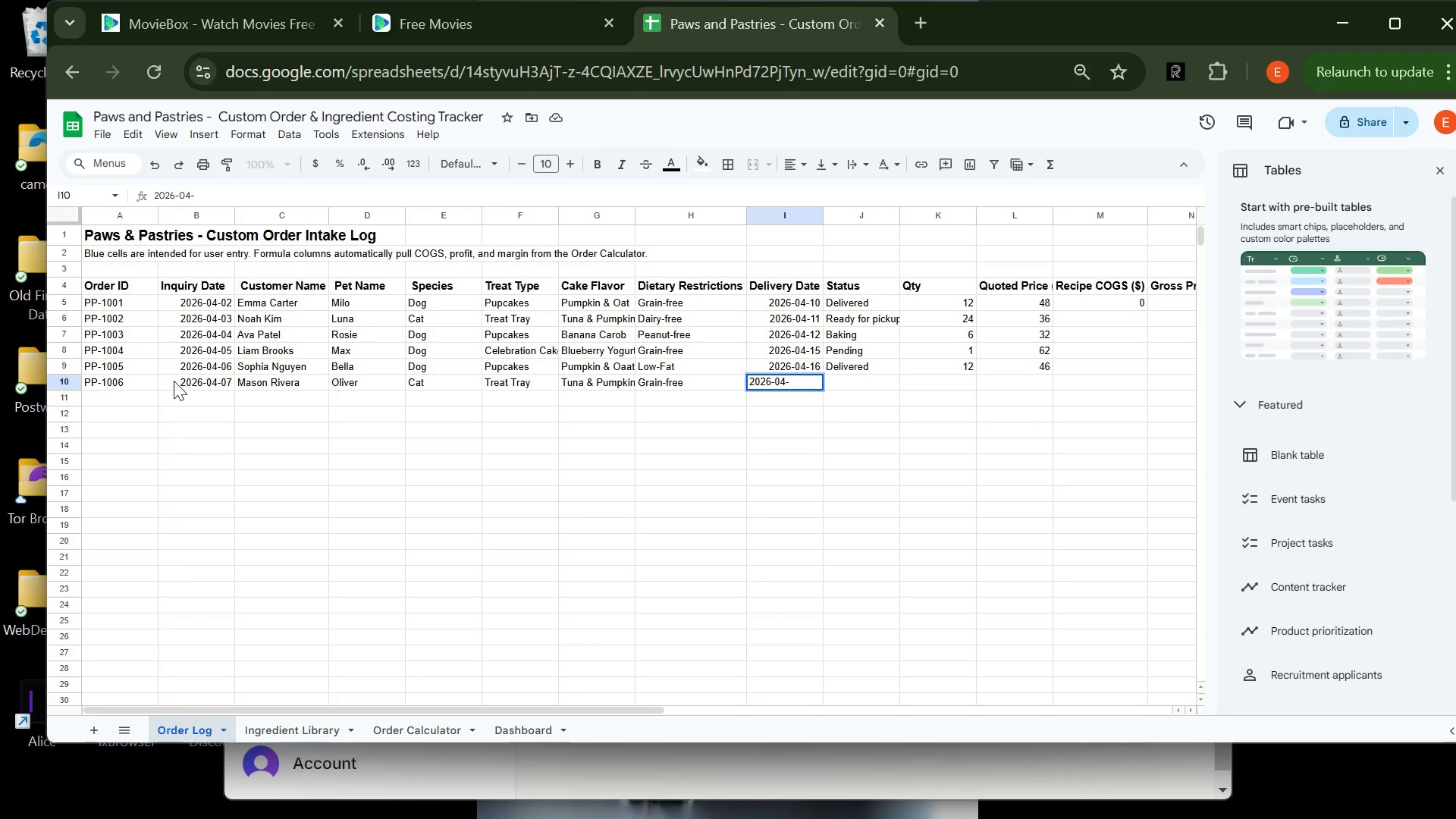 
wait(7.97)
 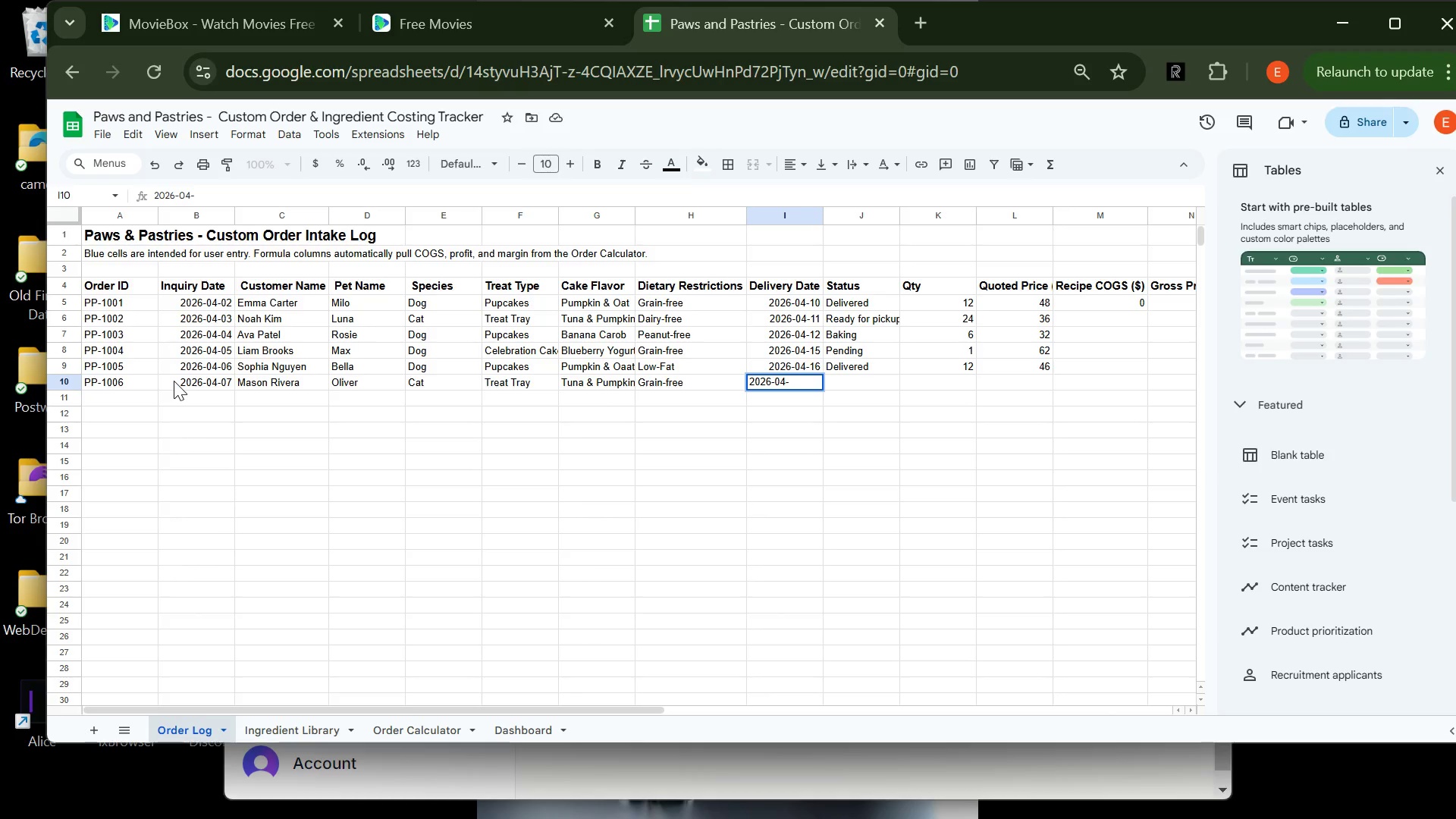 
type(17)
 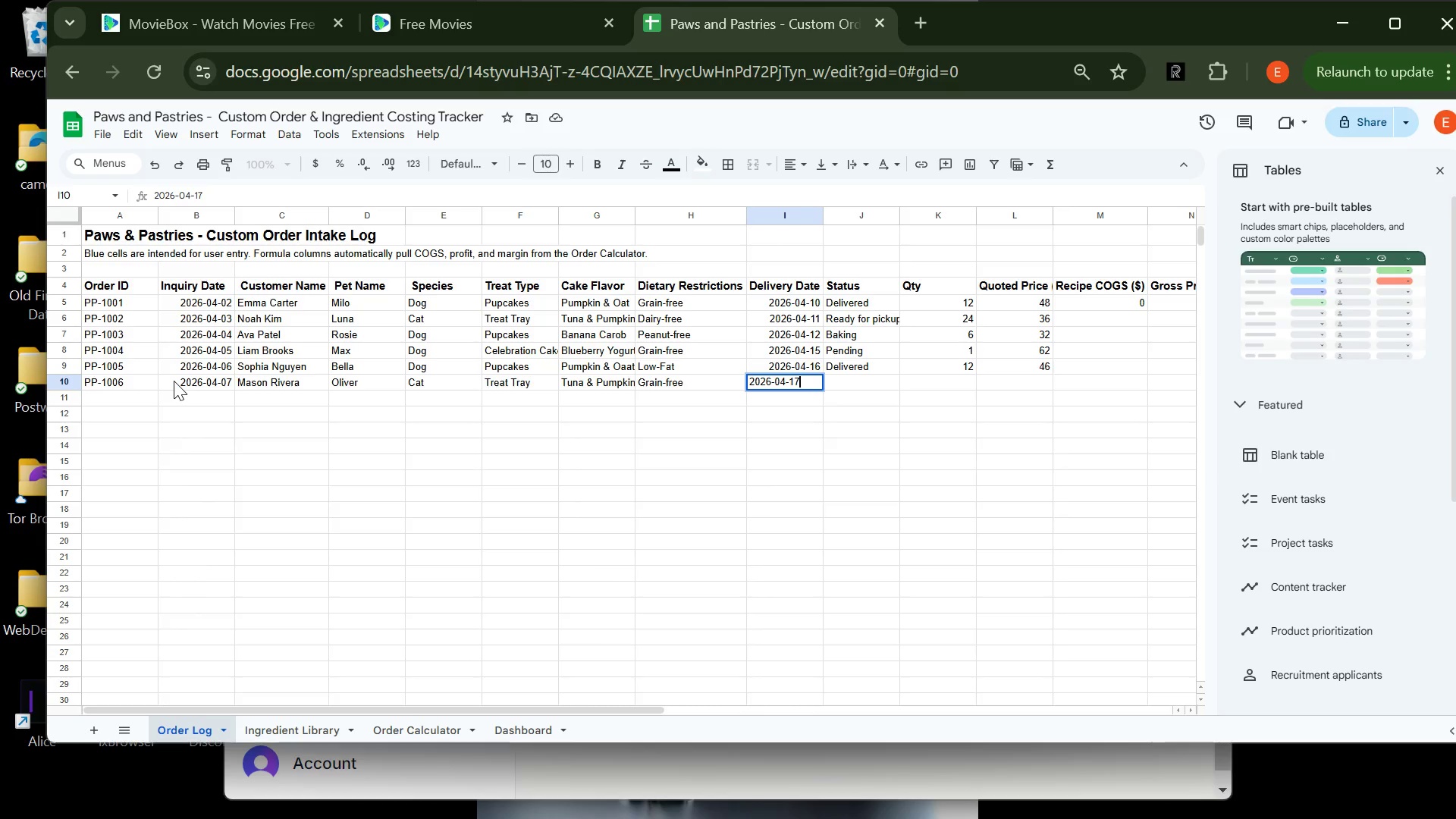 
key(Tab)
type(Pending)
key(Tab)
 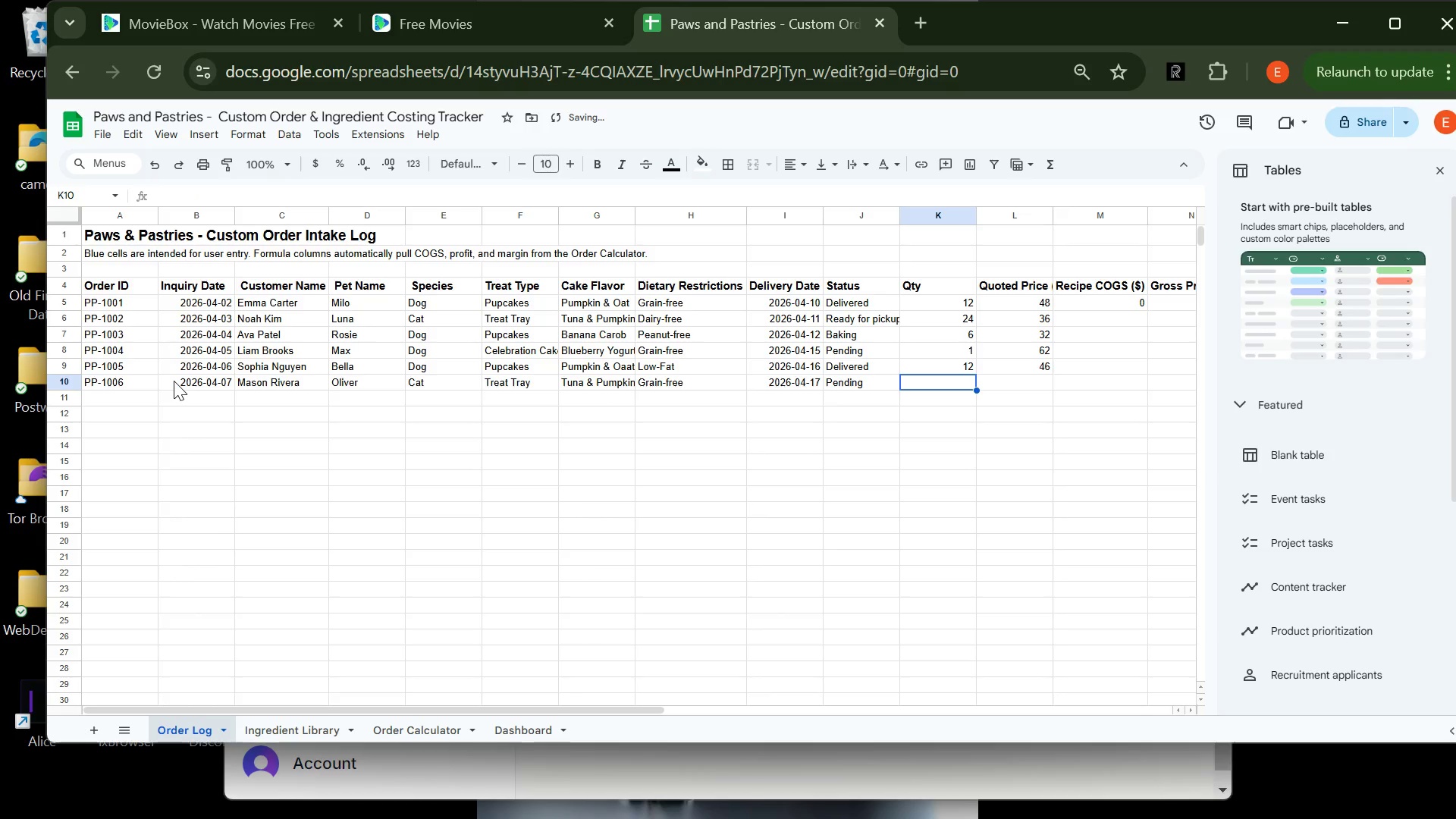 
wait(6.67)
 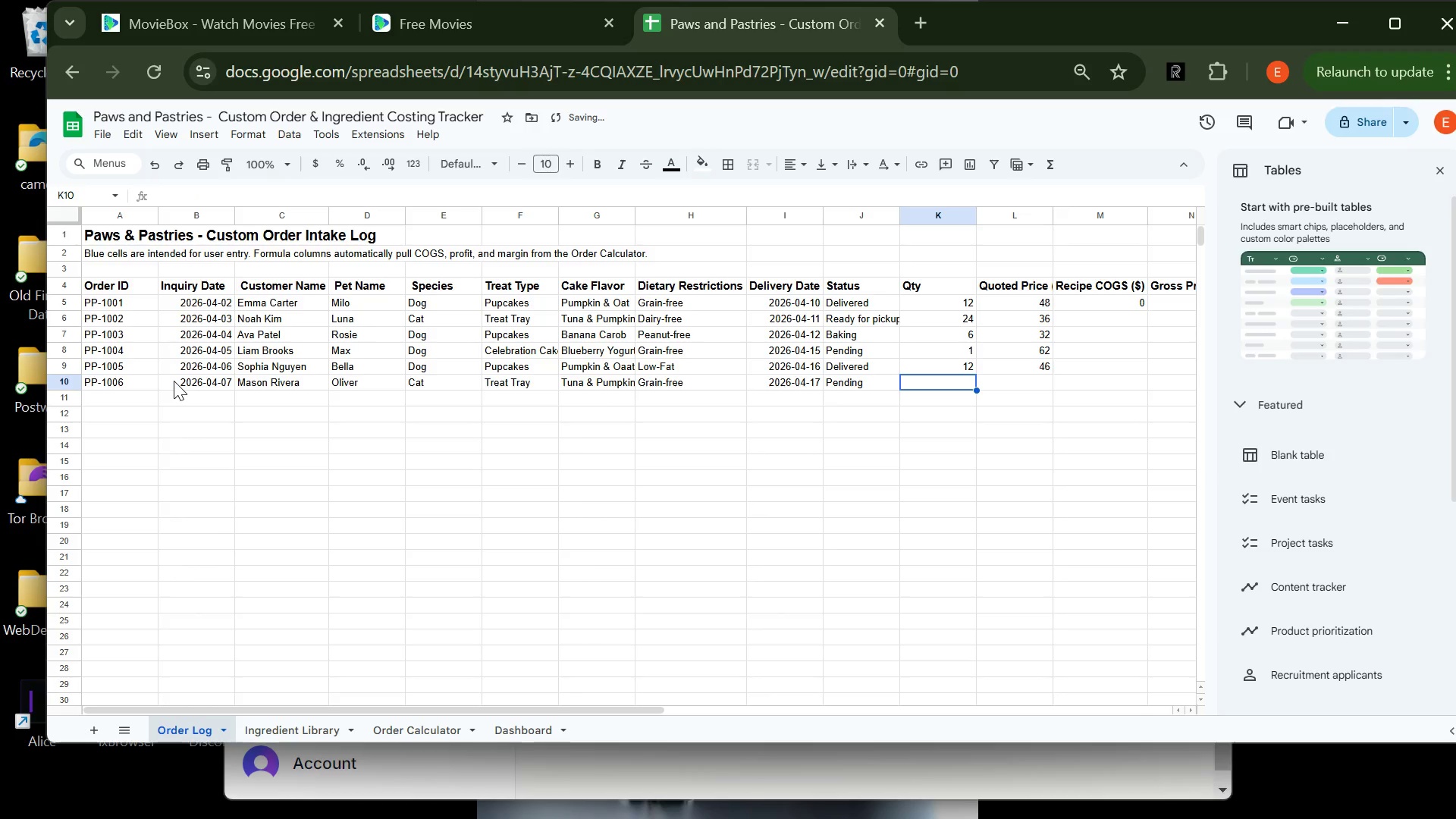 
type(20)
key(Tab)
type(34)
 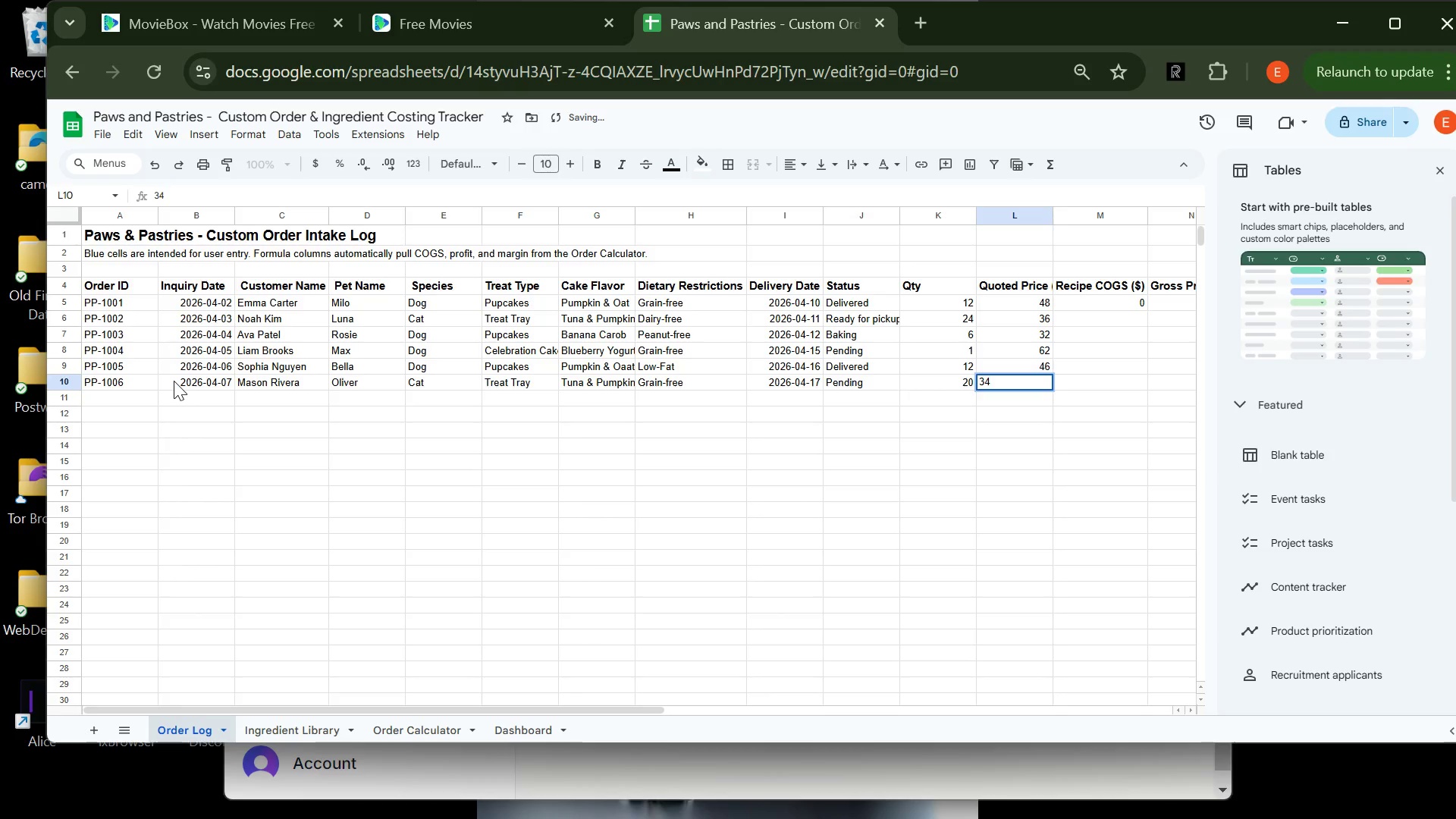 
key(Enter)
 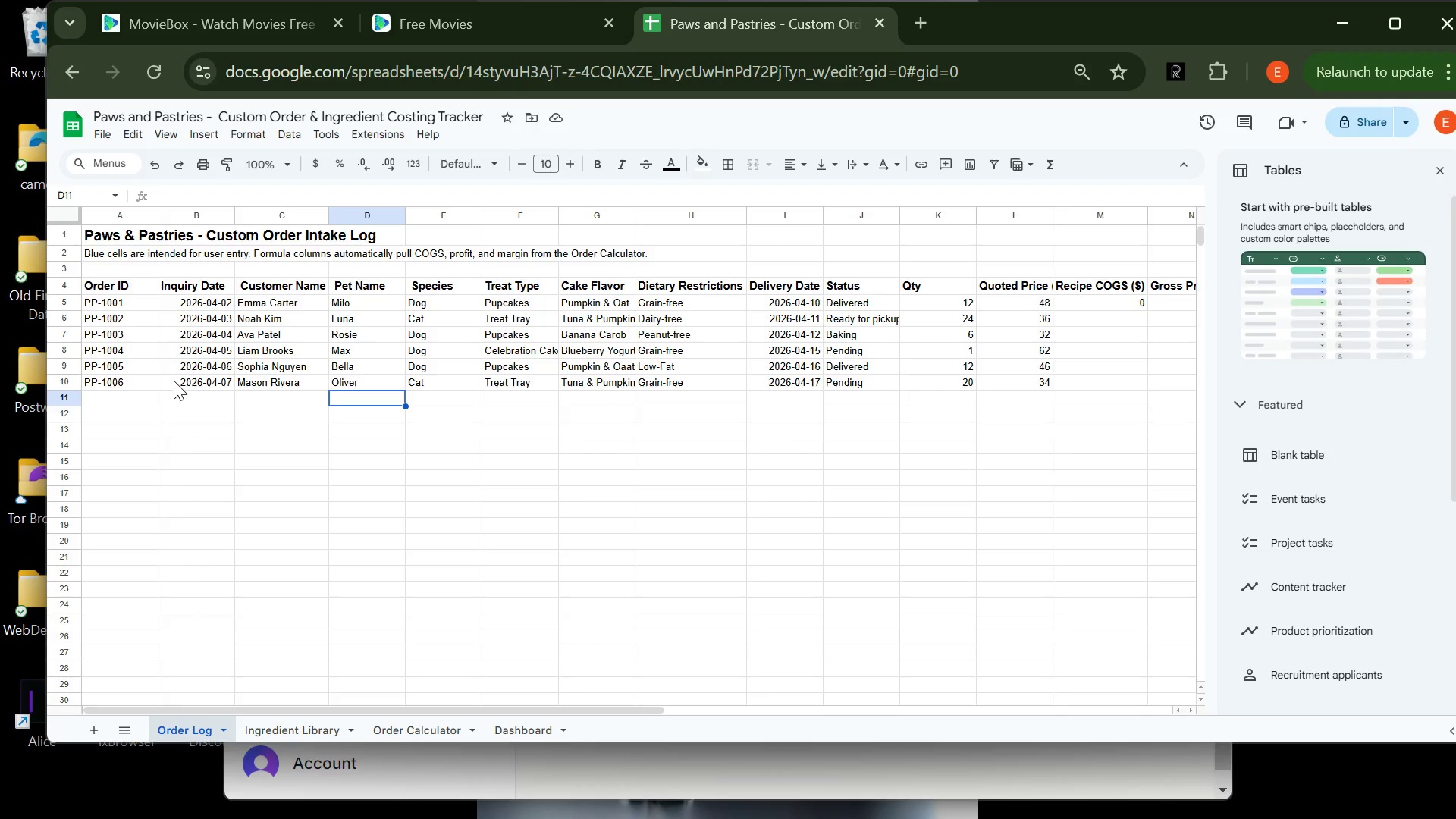 
wait(12.12)
 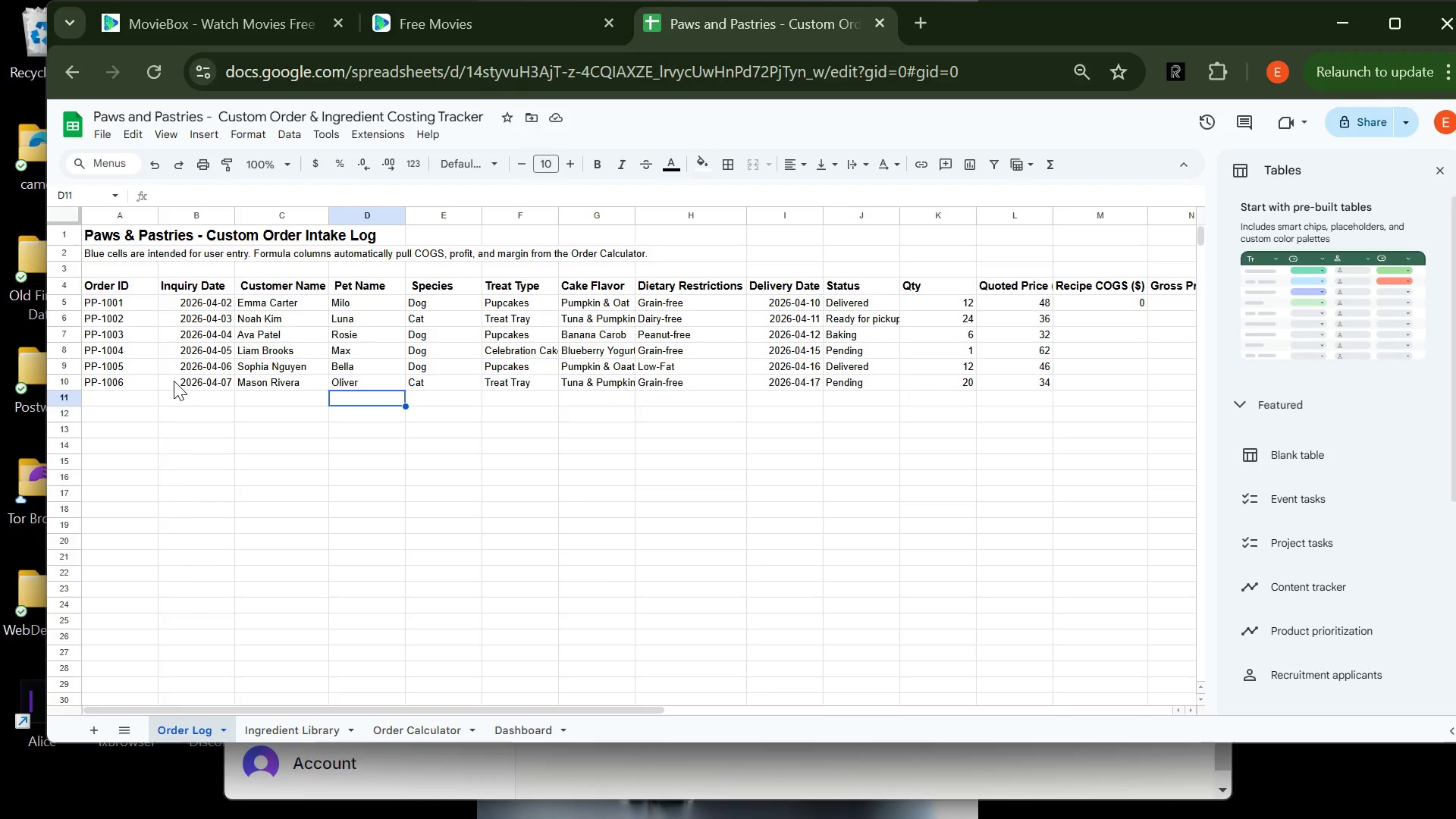 
left_click([115, 399])
 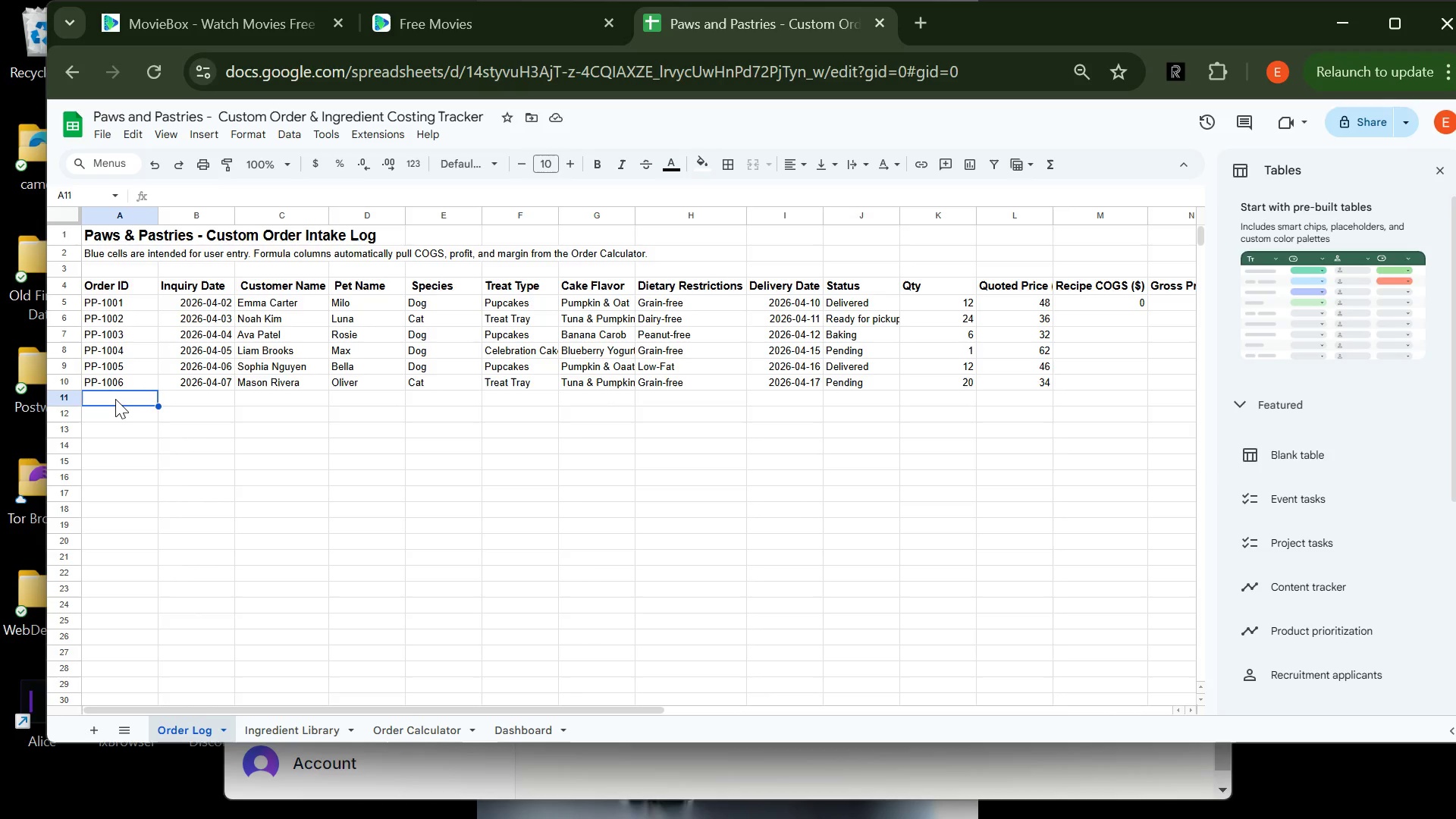 
type(PP_)
key(Backspace)
type(-1007)
key(Tab)
type(2026-04-)
 